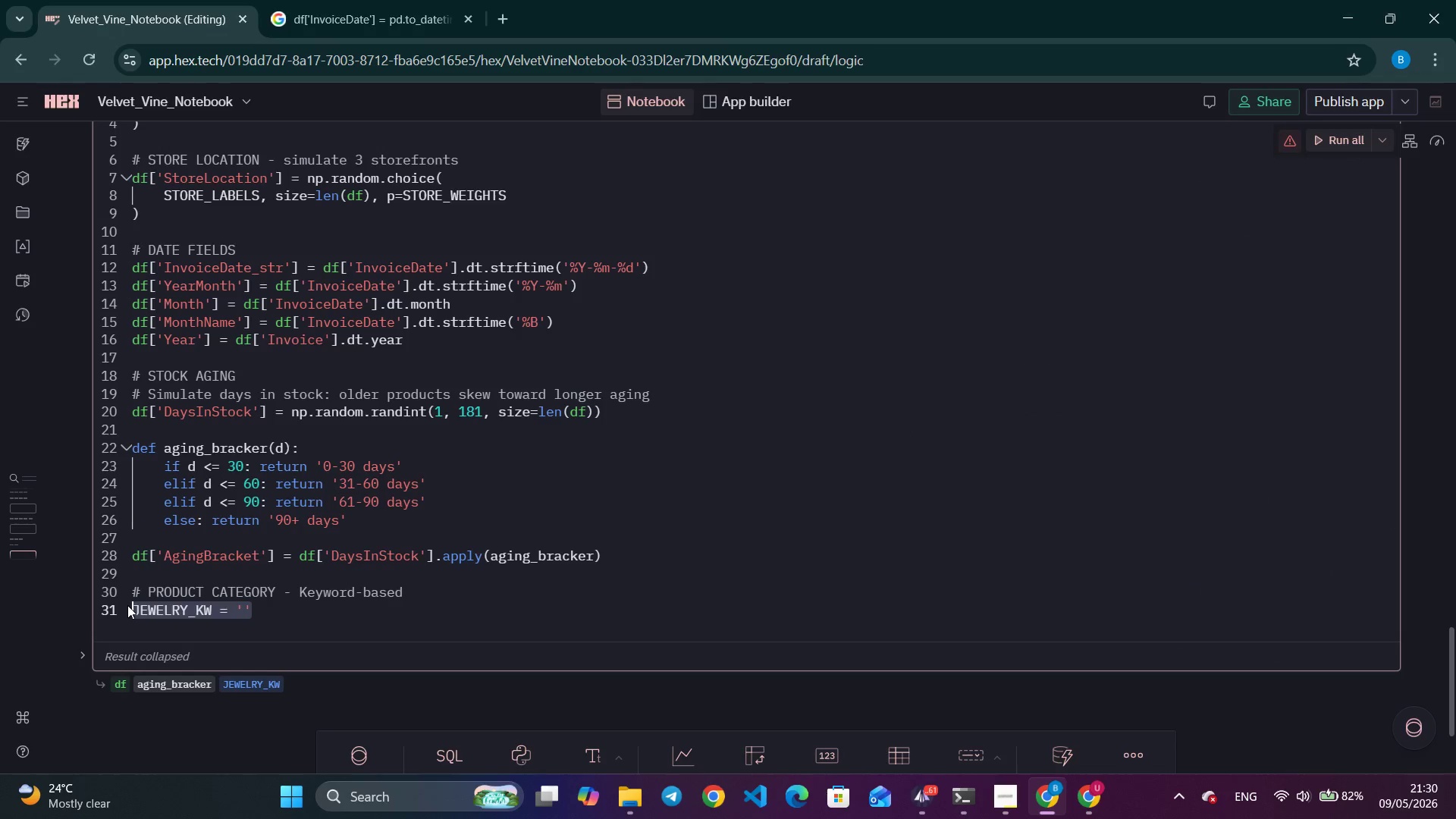 
key(Control+V)
 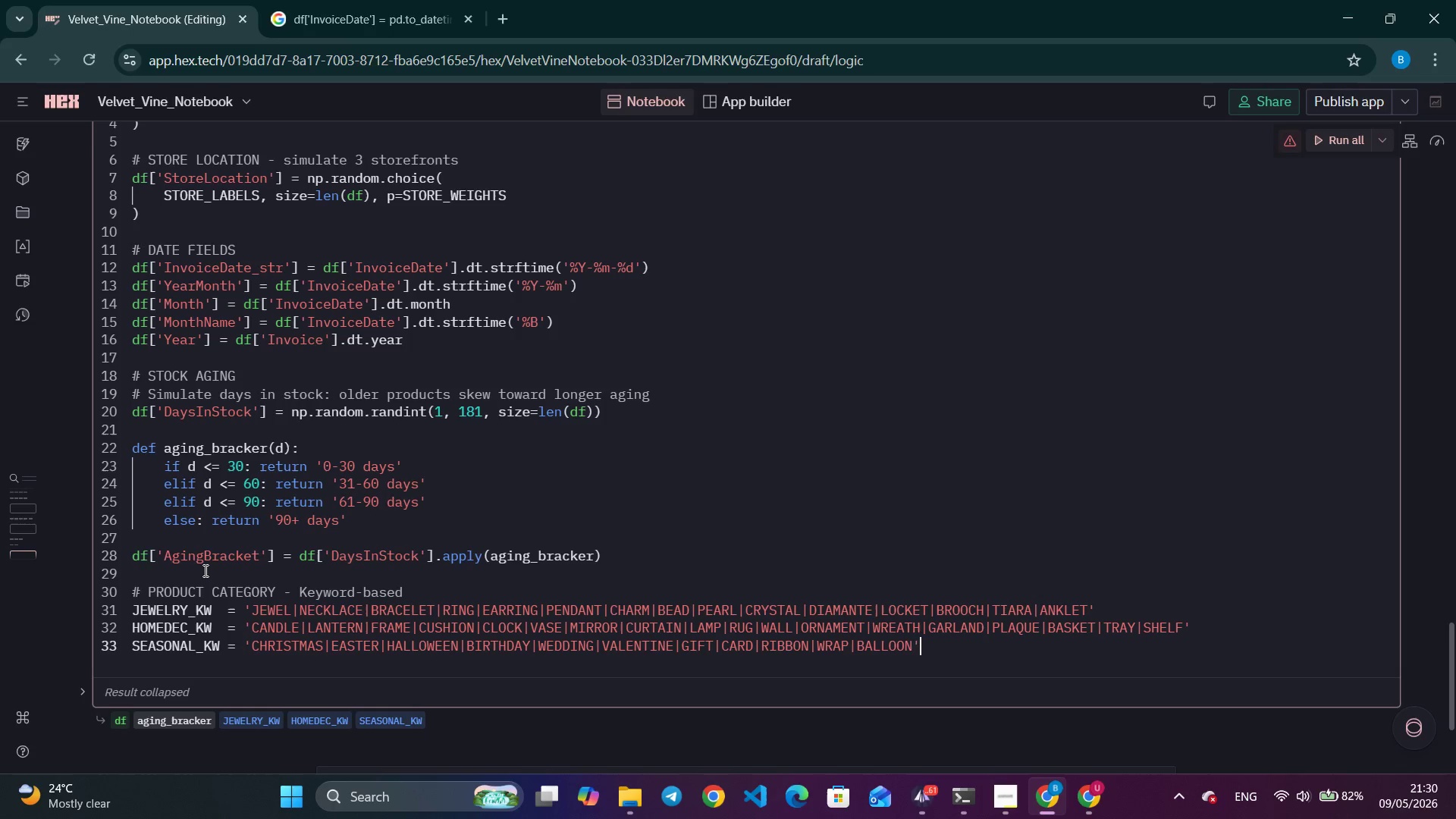 
wait(13.38)
 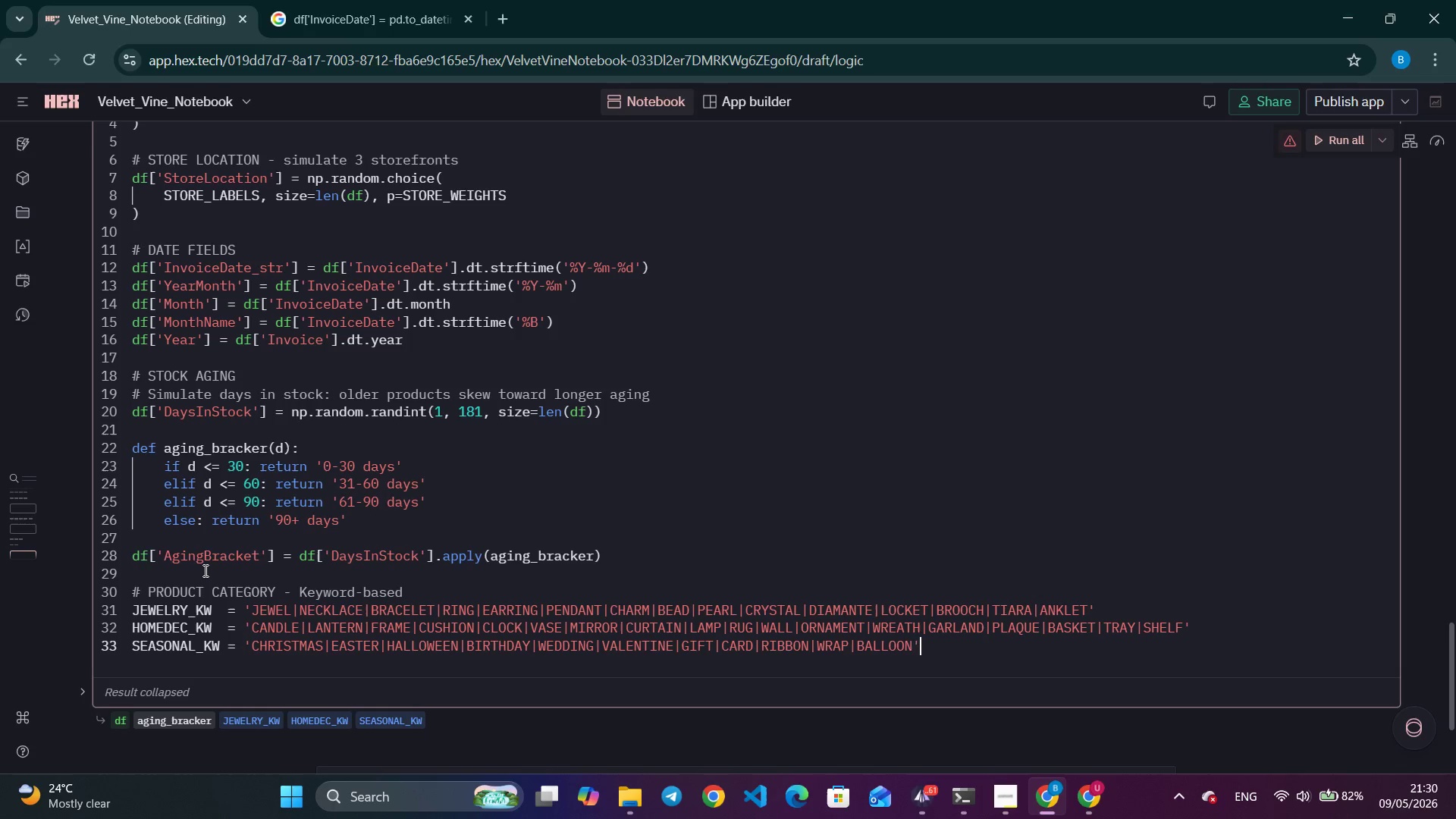 
key(Enter)
 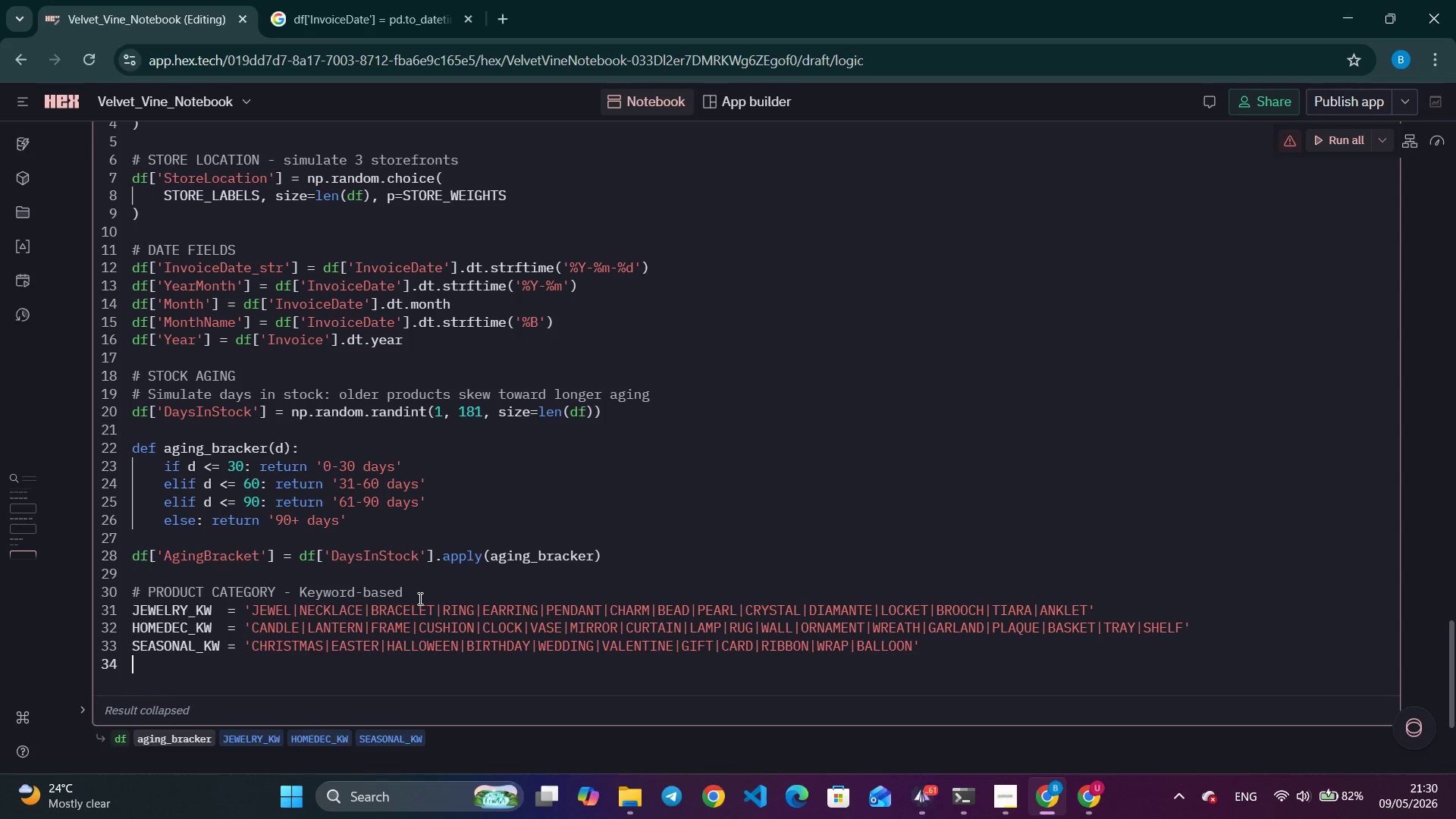 
key(Enter)
 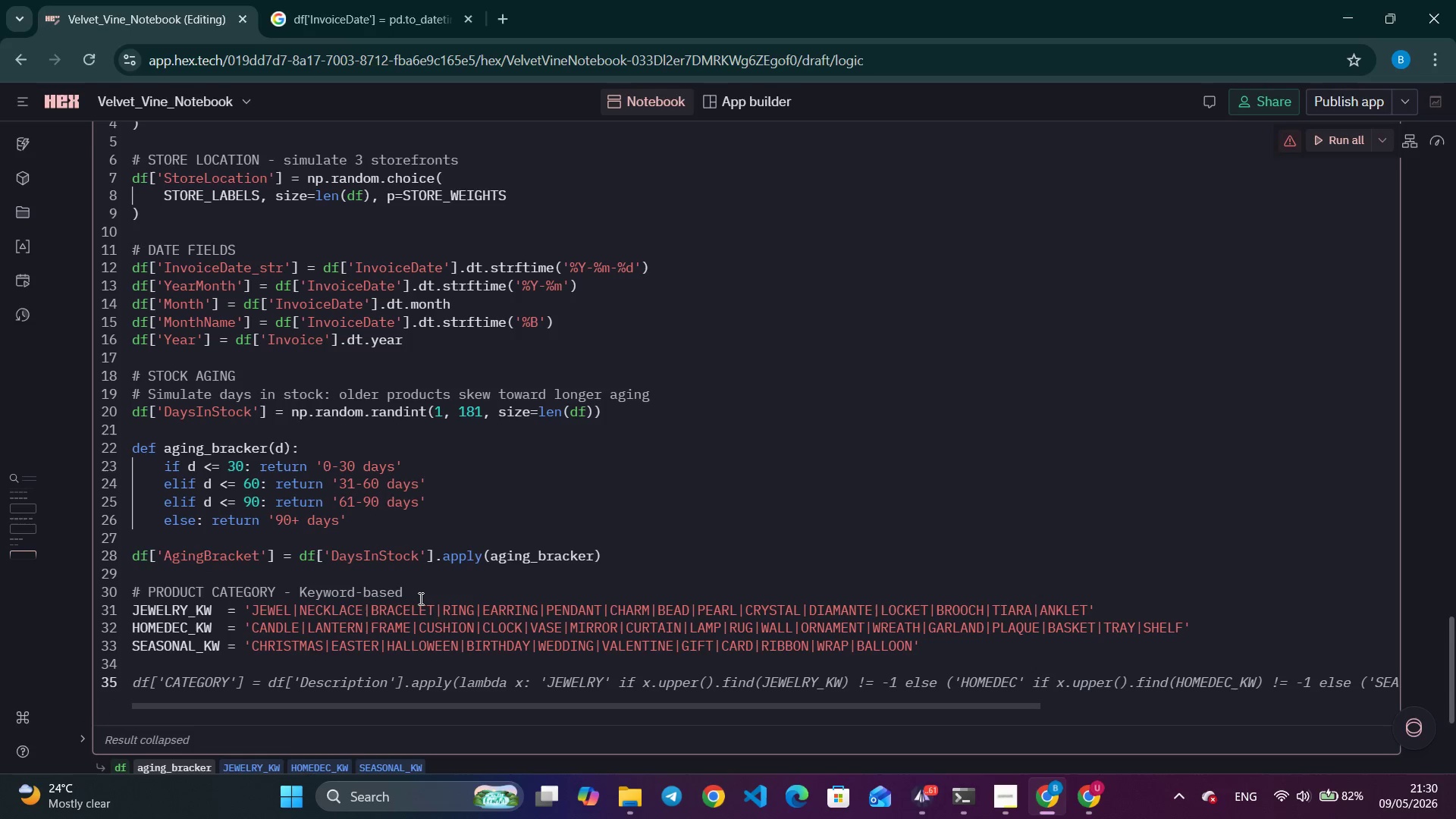 
type(DES)
key(Backspace)
key(Backspace)
key(Backspace)
type(desc)
 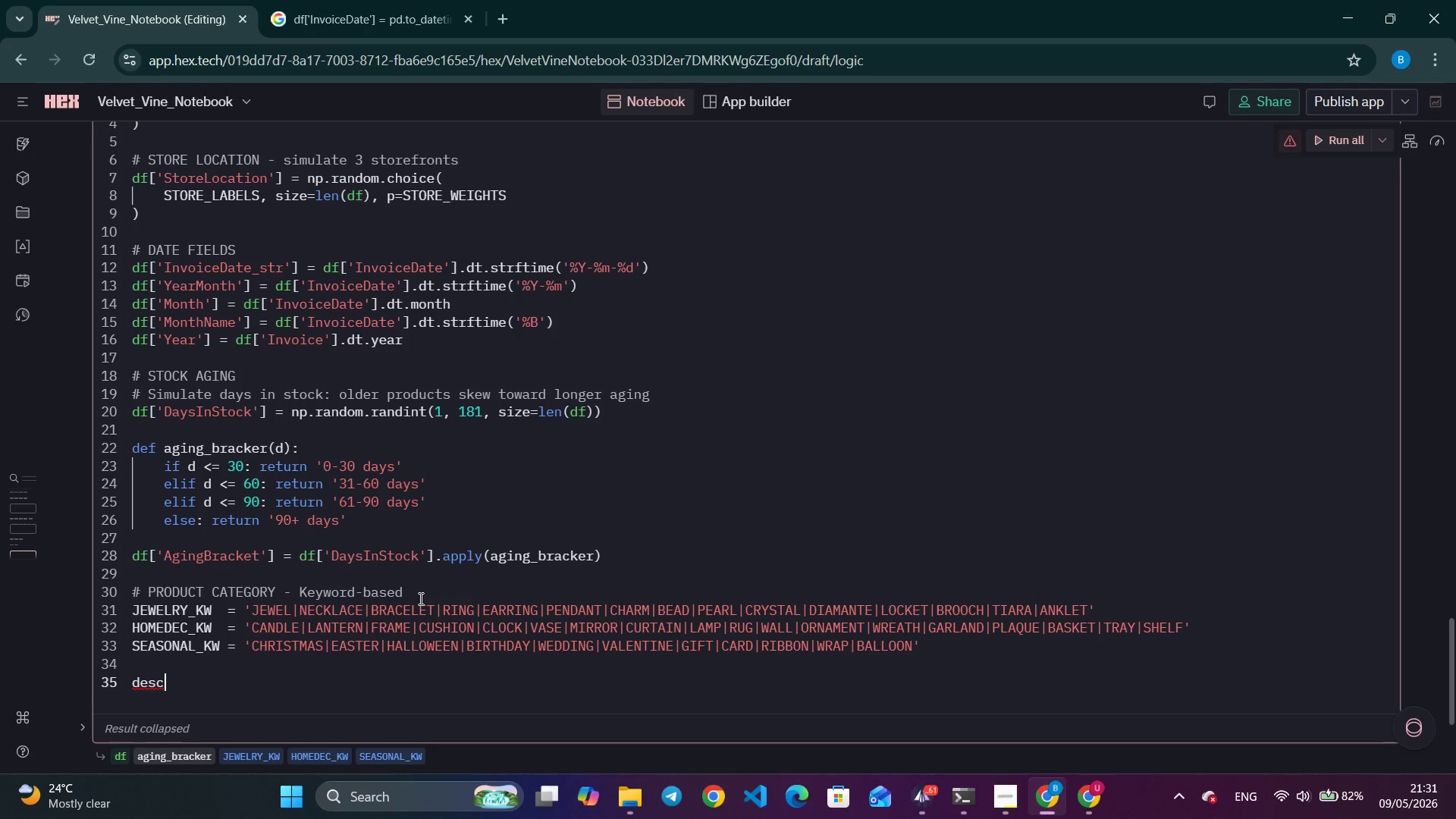 
wait(5.58)
 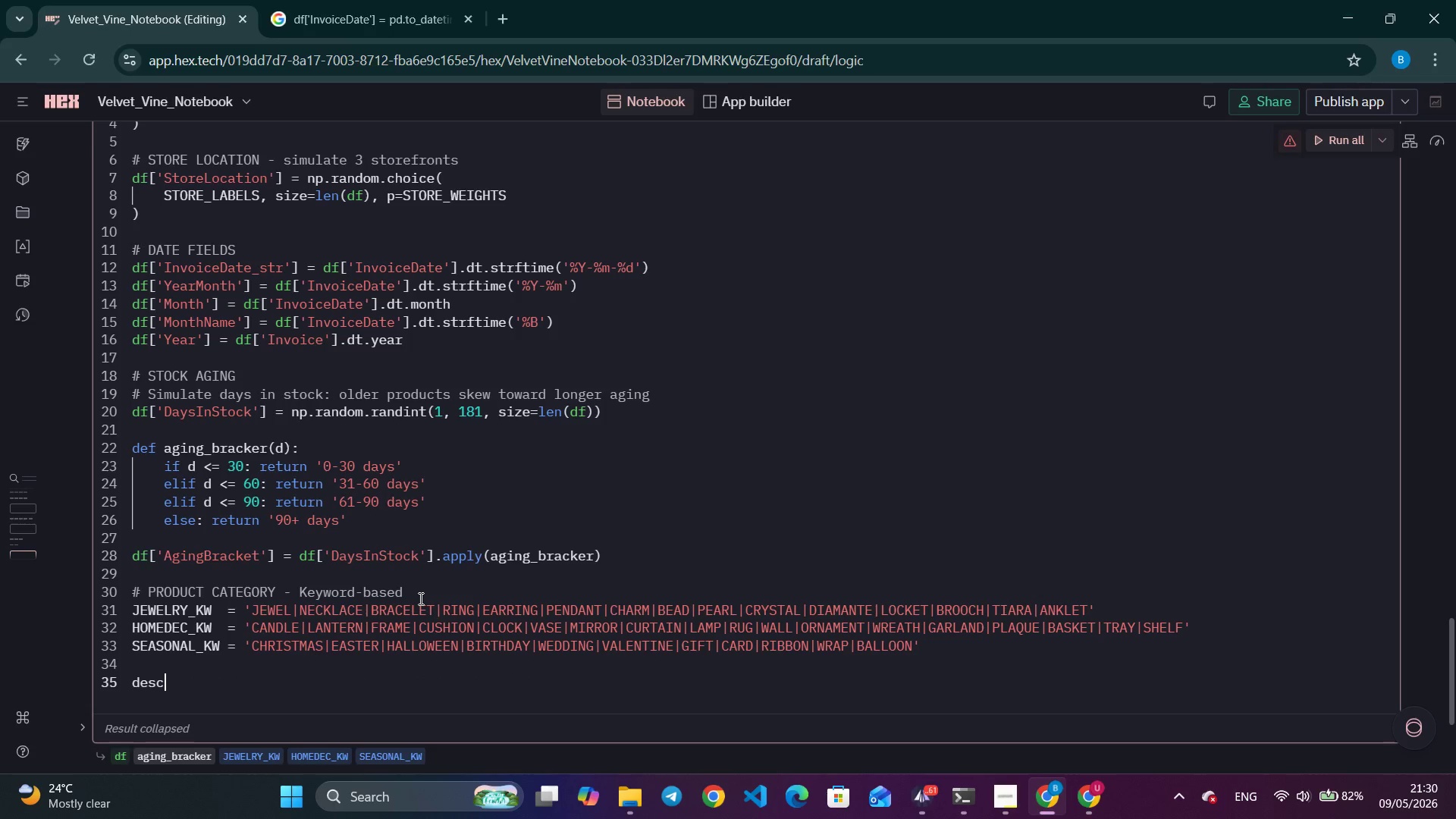 
key(Shift+Minus)
 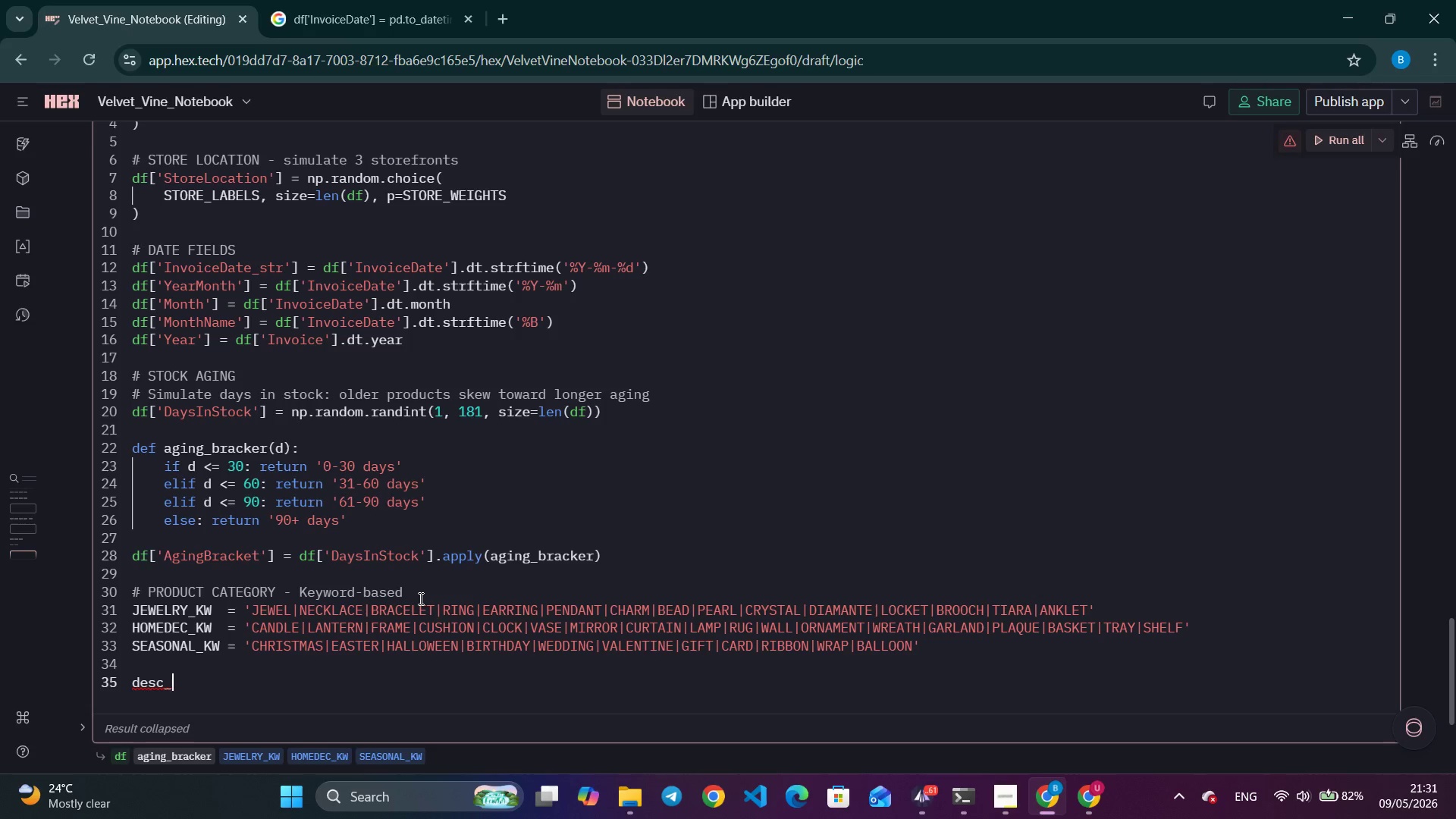 
type(upper = df['Description)
 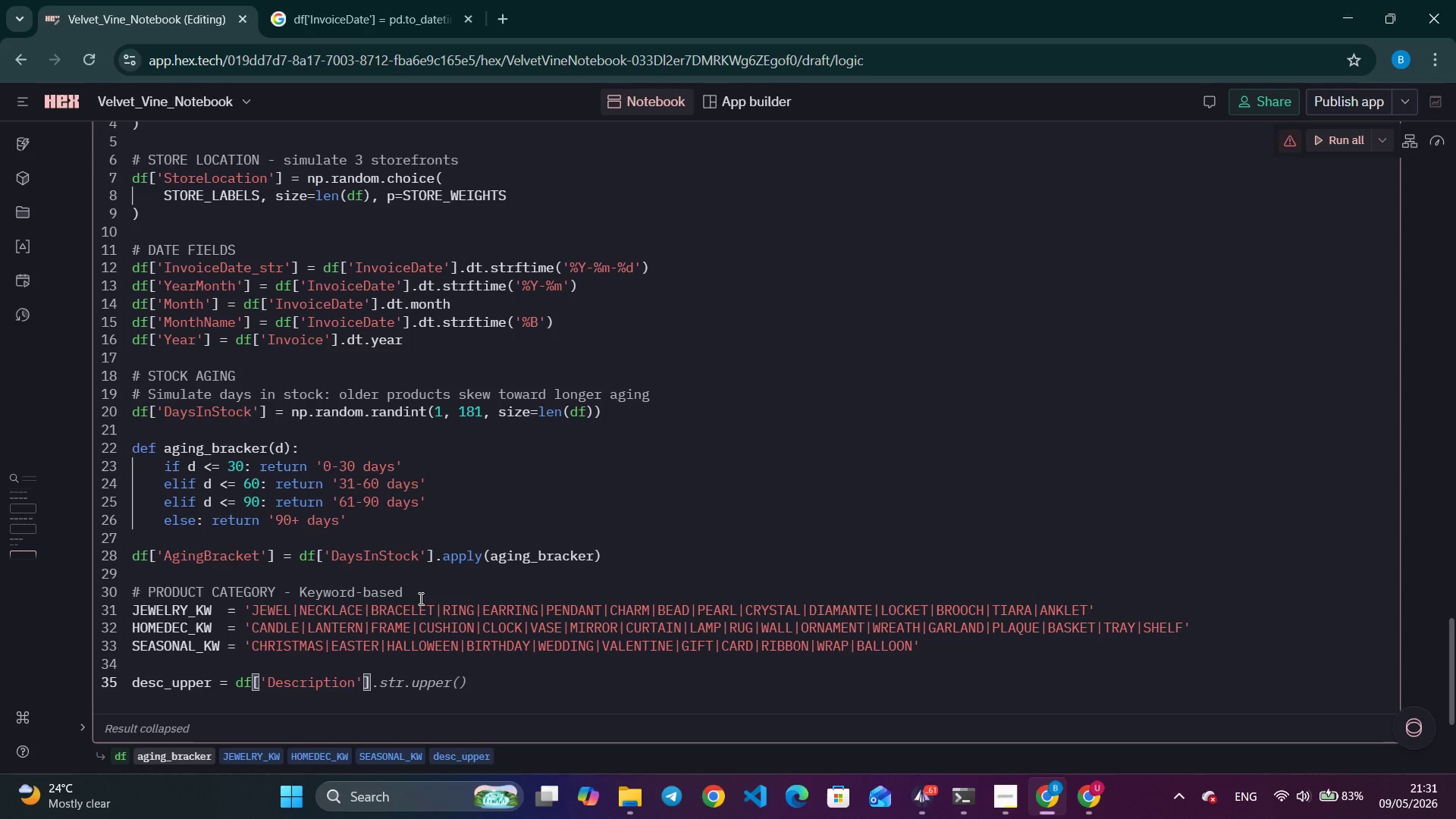 
key(ArrowRight)
 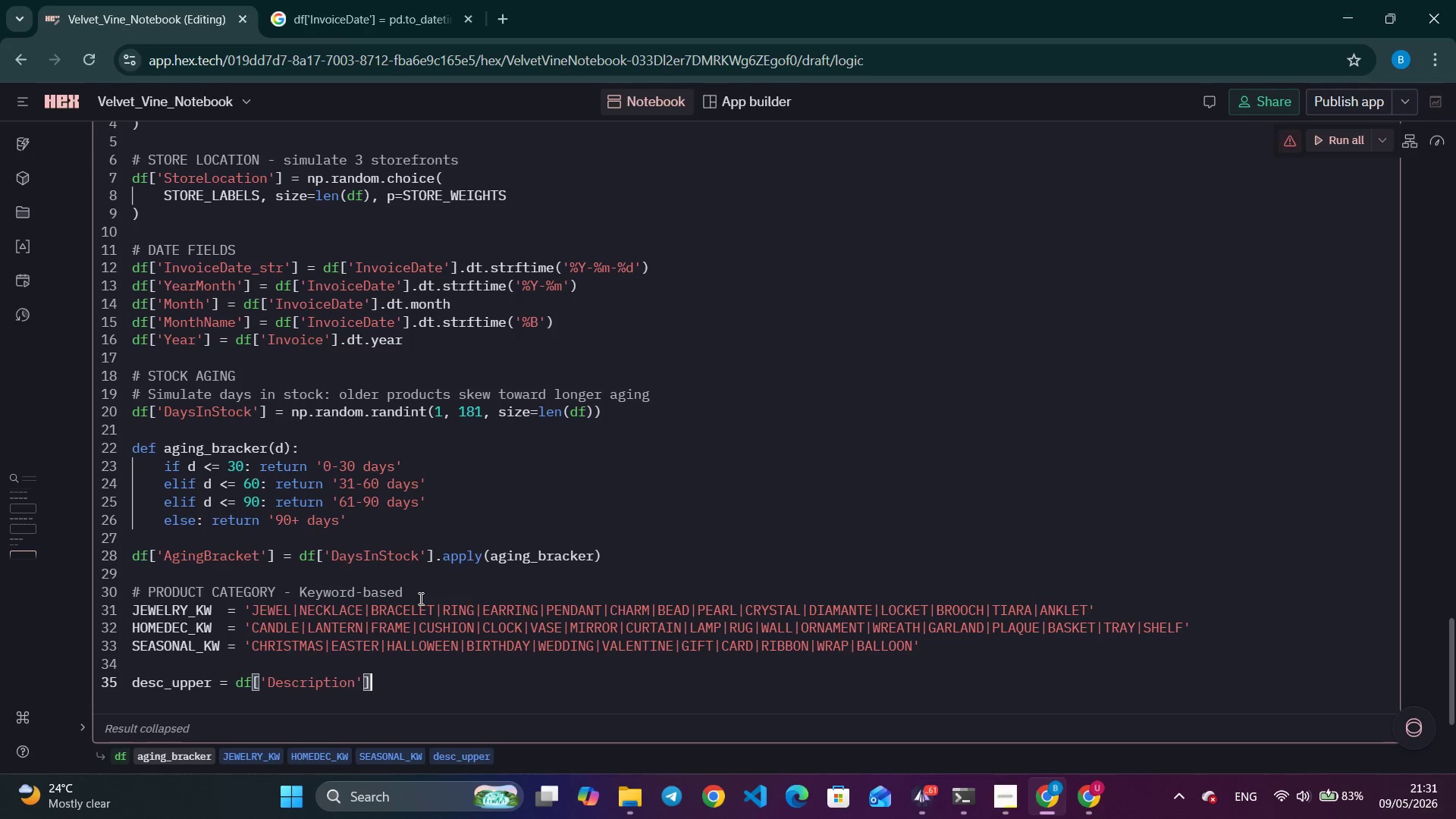 
key(ArrowRight)
 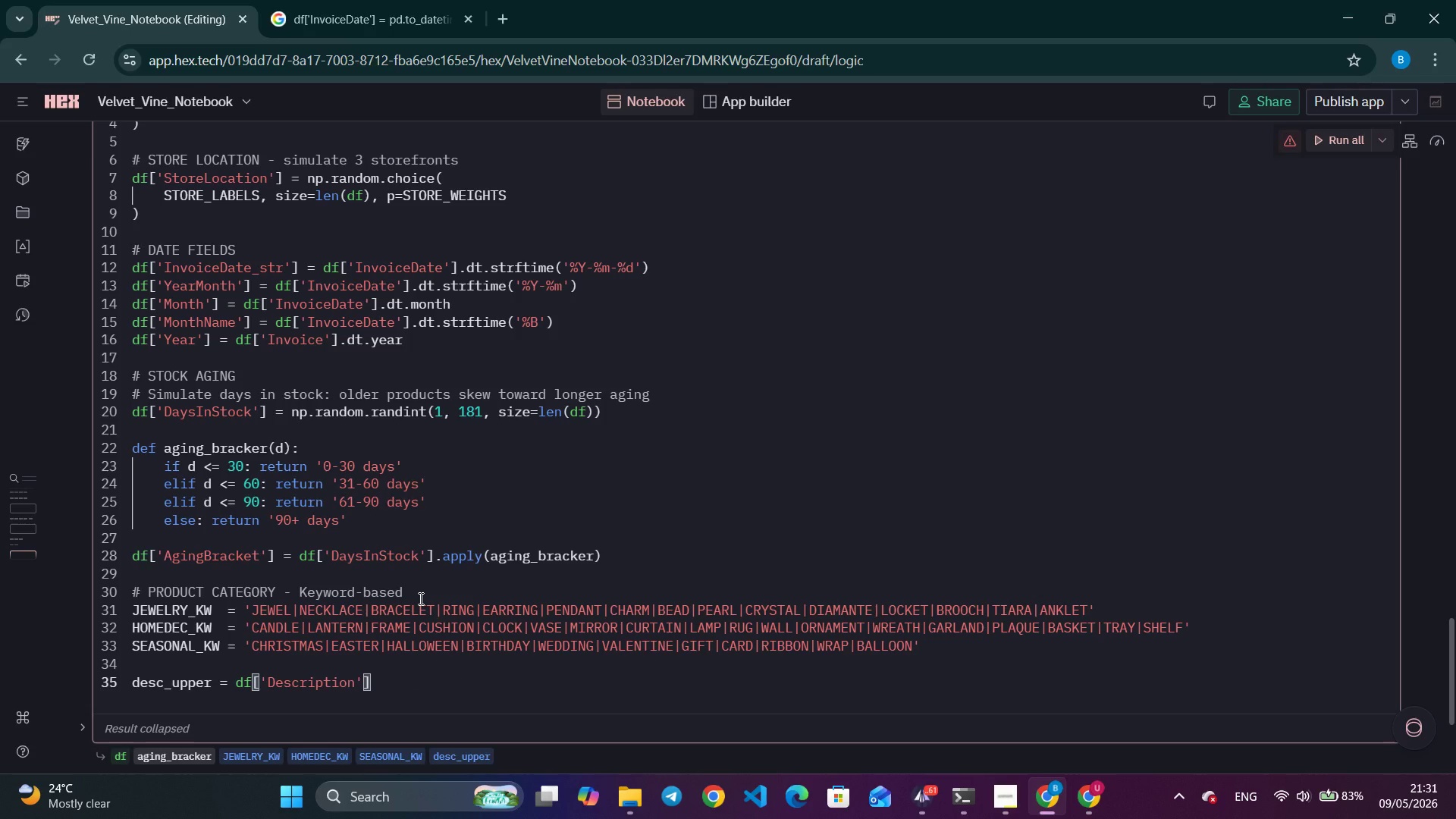 
type(.str.upper()
 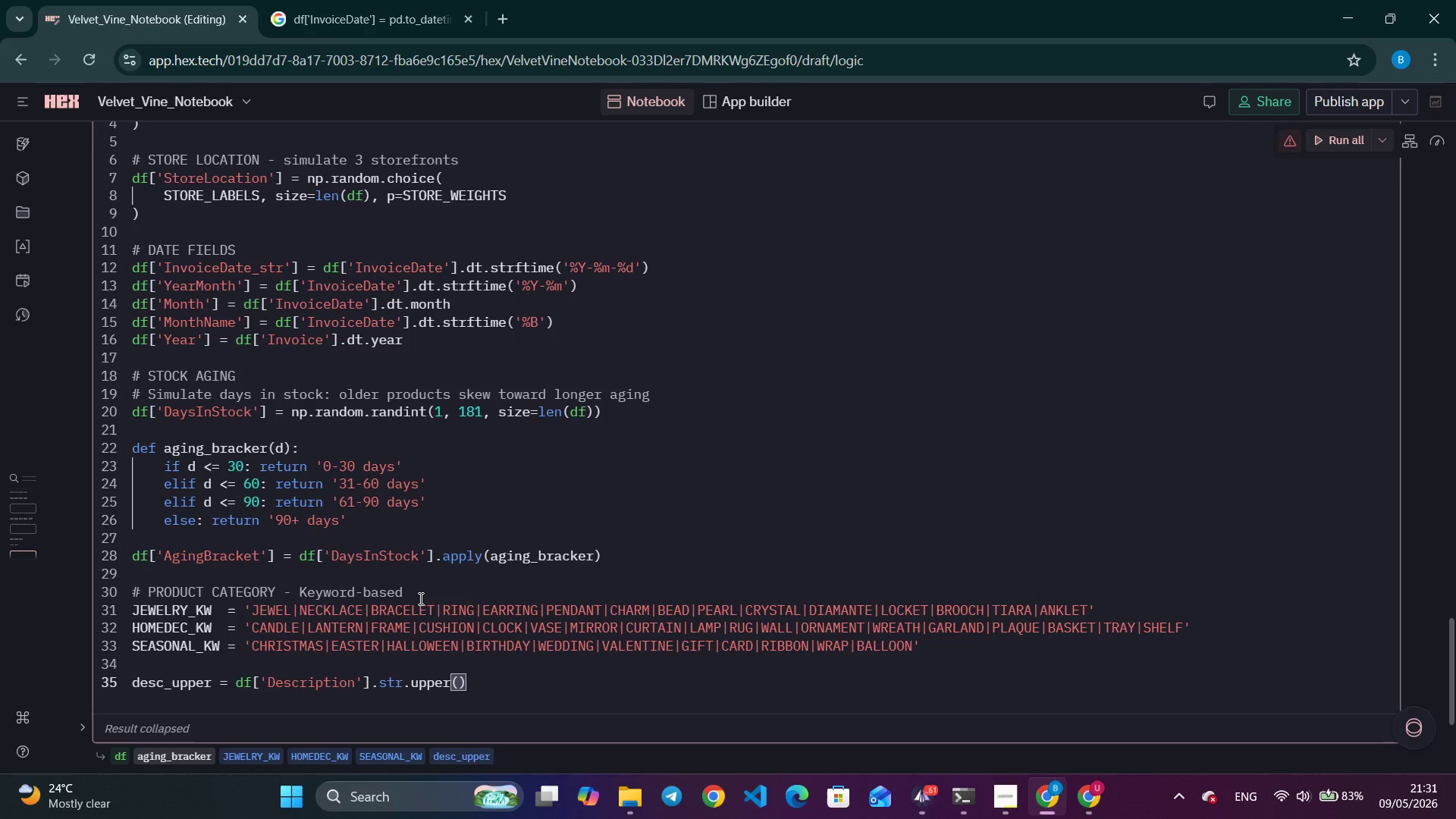 
key(ArrowRight)
 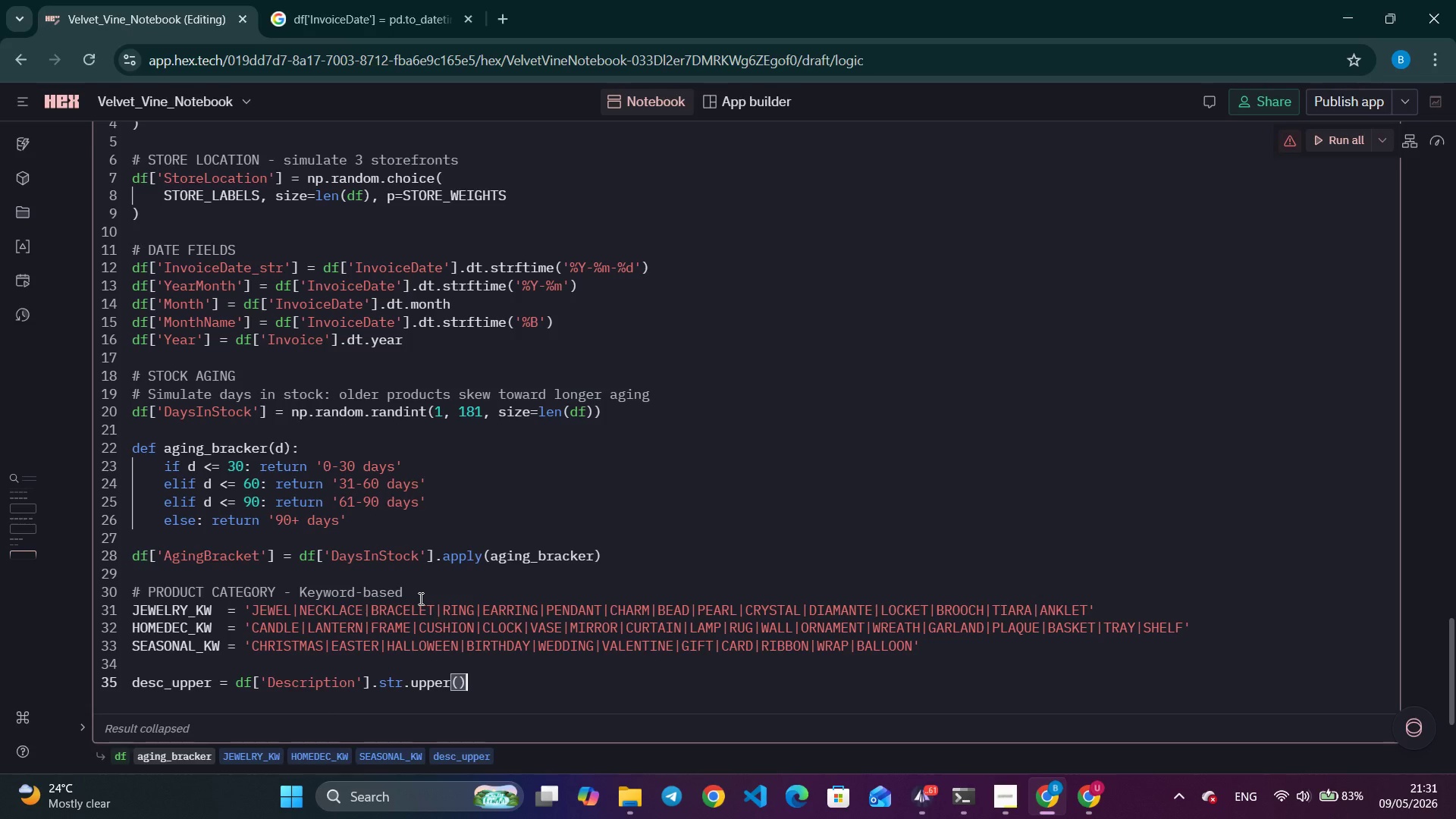 
key(Enter)
 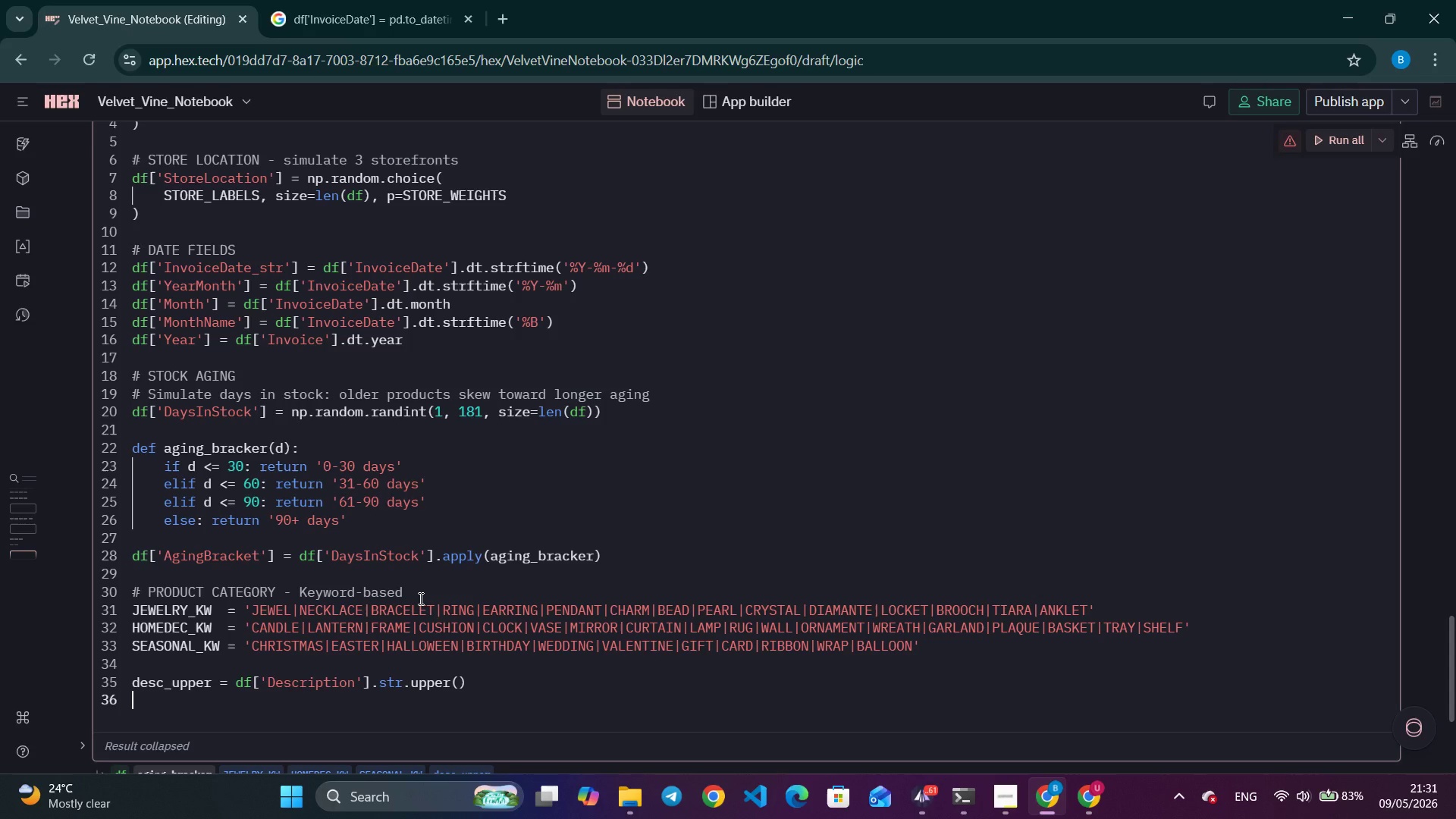 
key(Enter)
 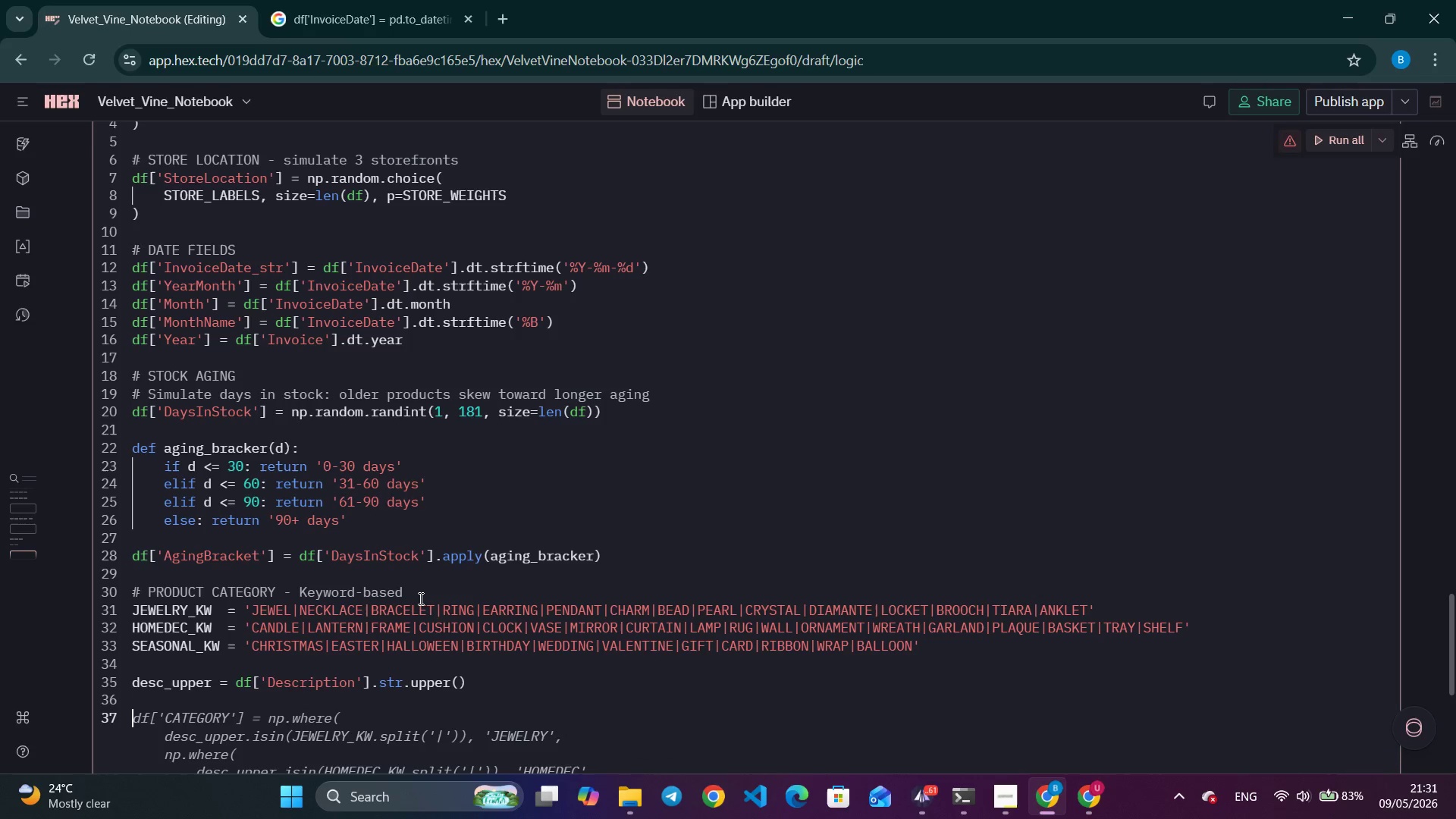 
type(def )
 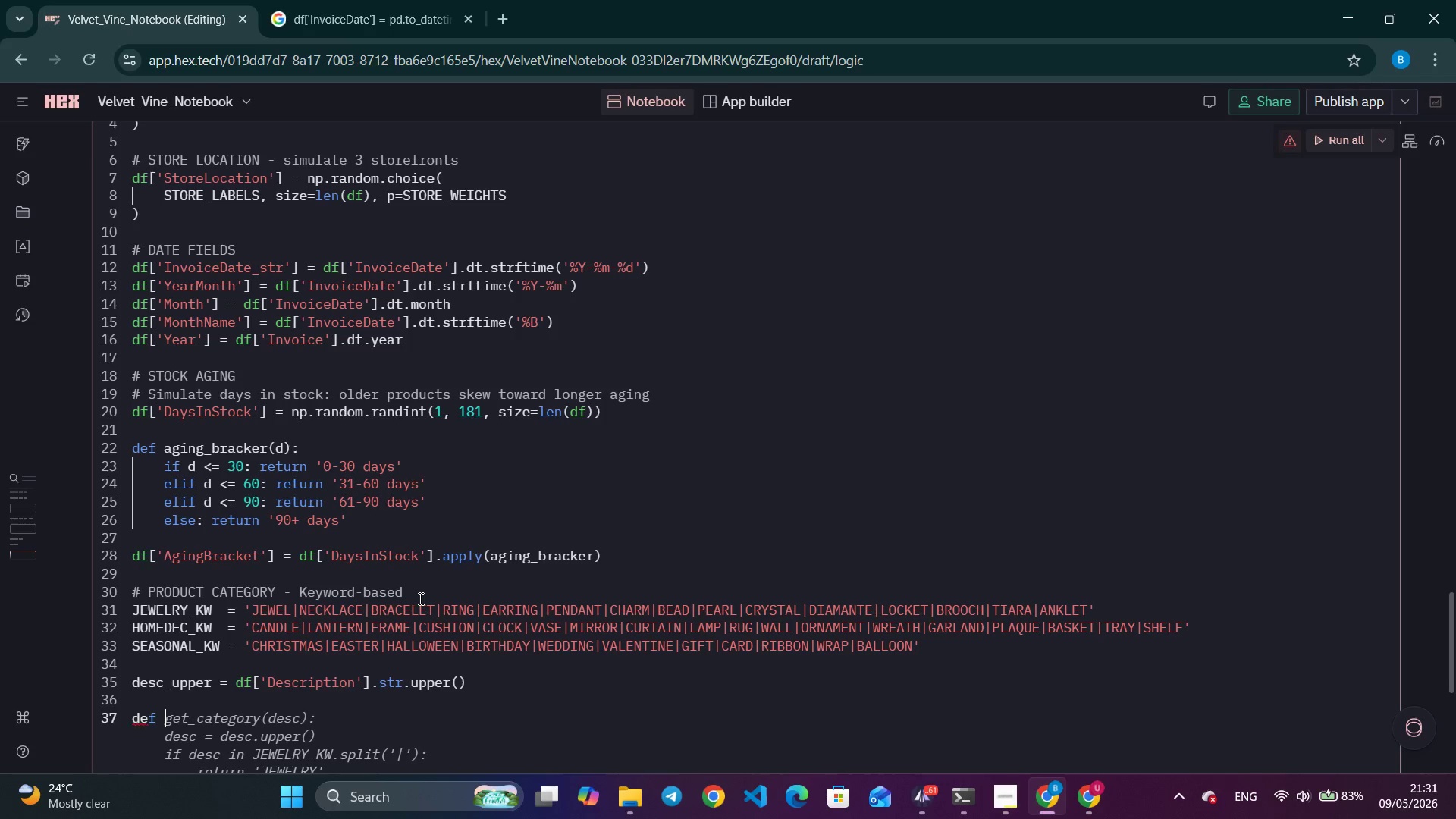 
scroll: coordinate [779, 641], scroll_direction: down, amount: 6.0
 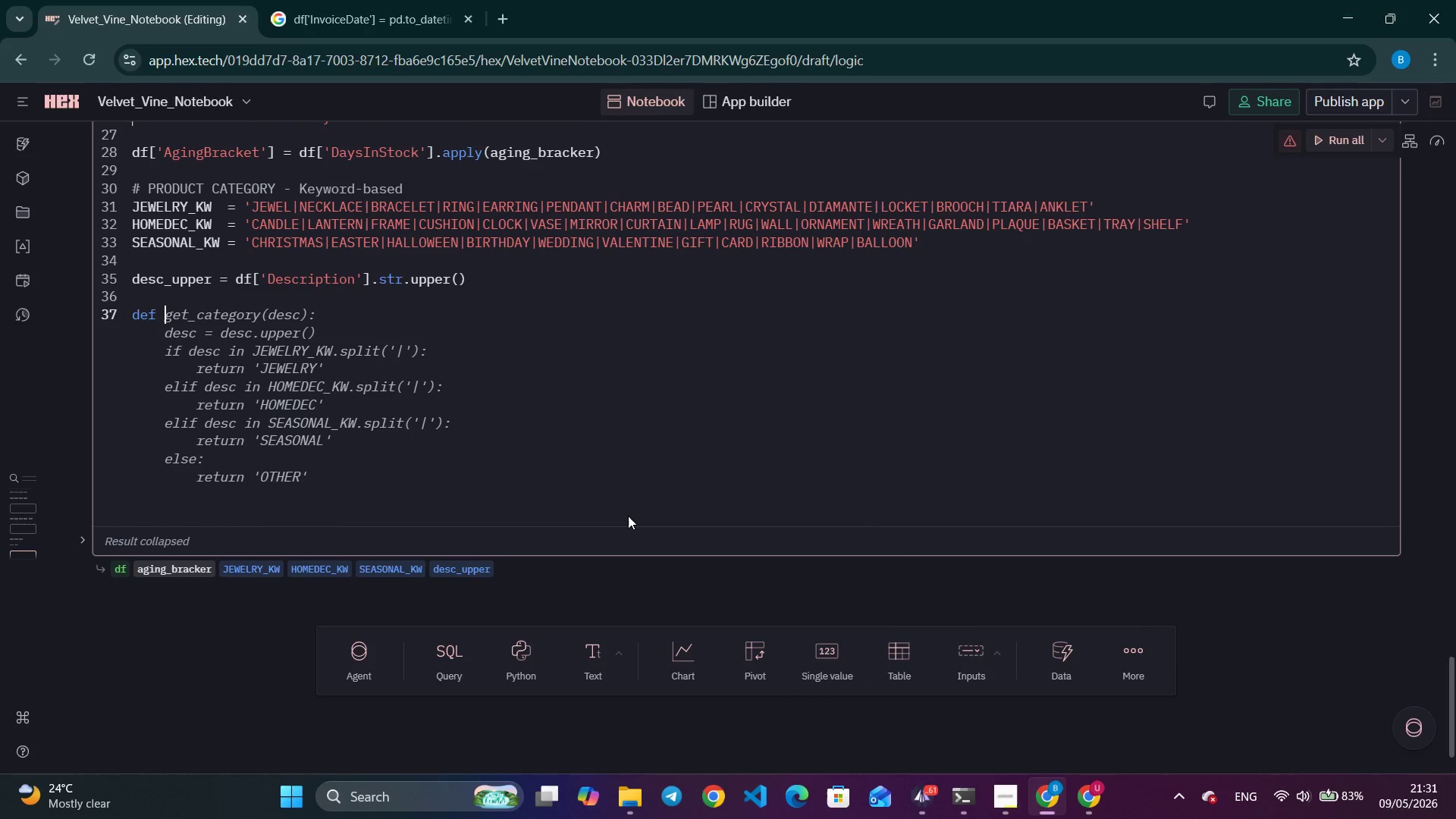 
type(classs)
key(Backspace)
type(ify)
 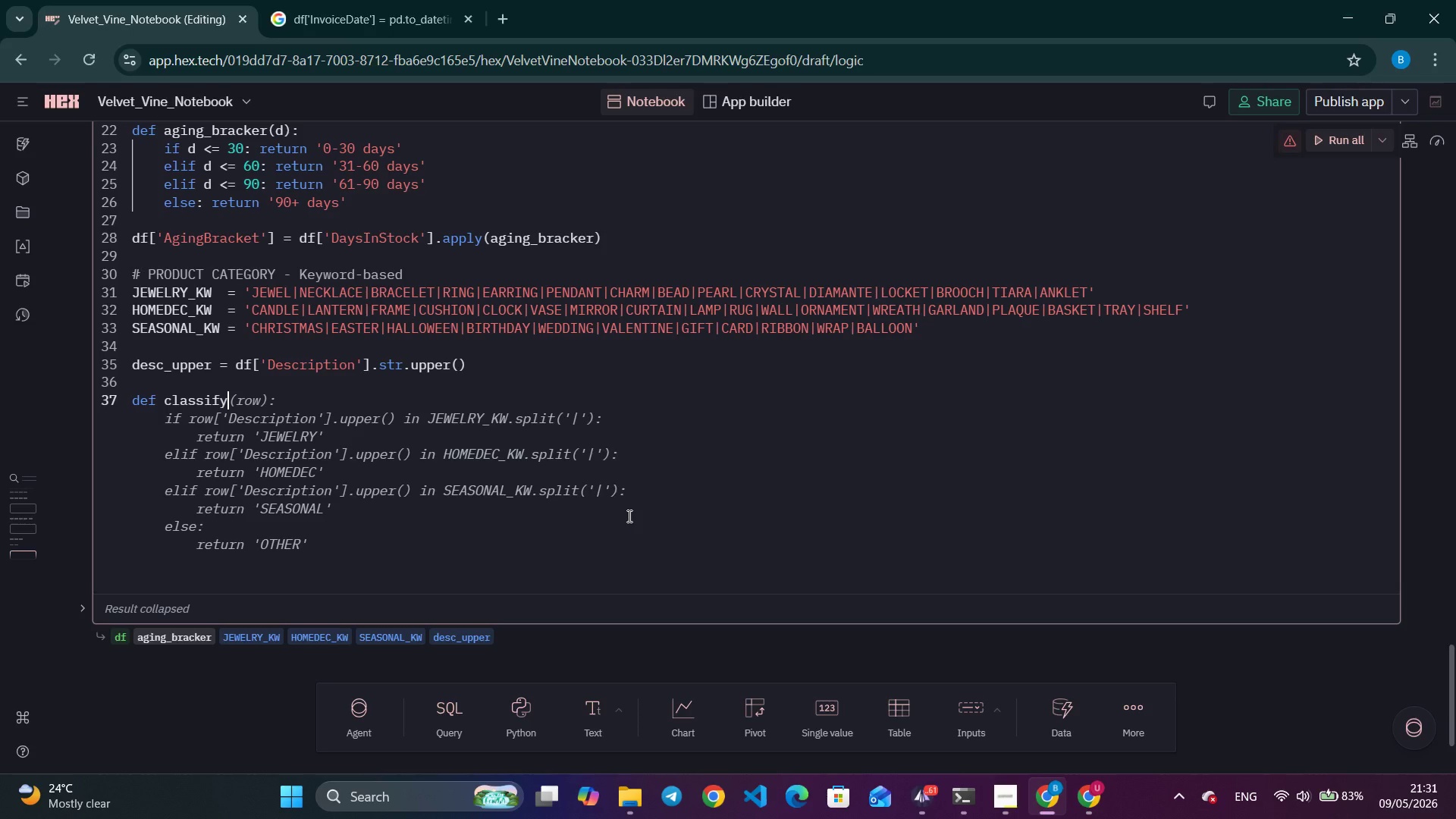 
type(_category(d)
 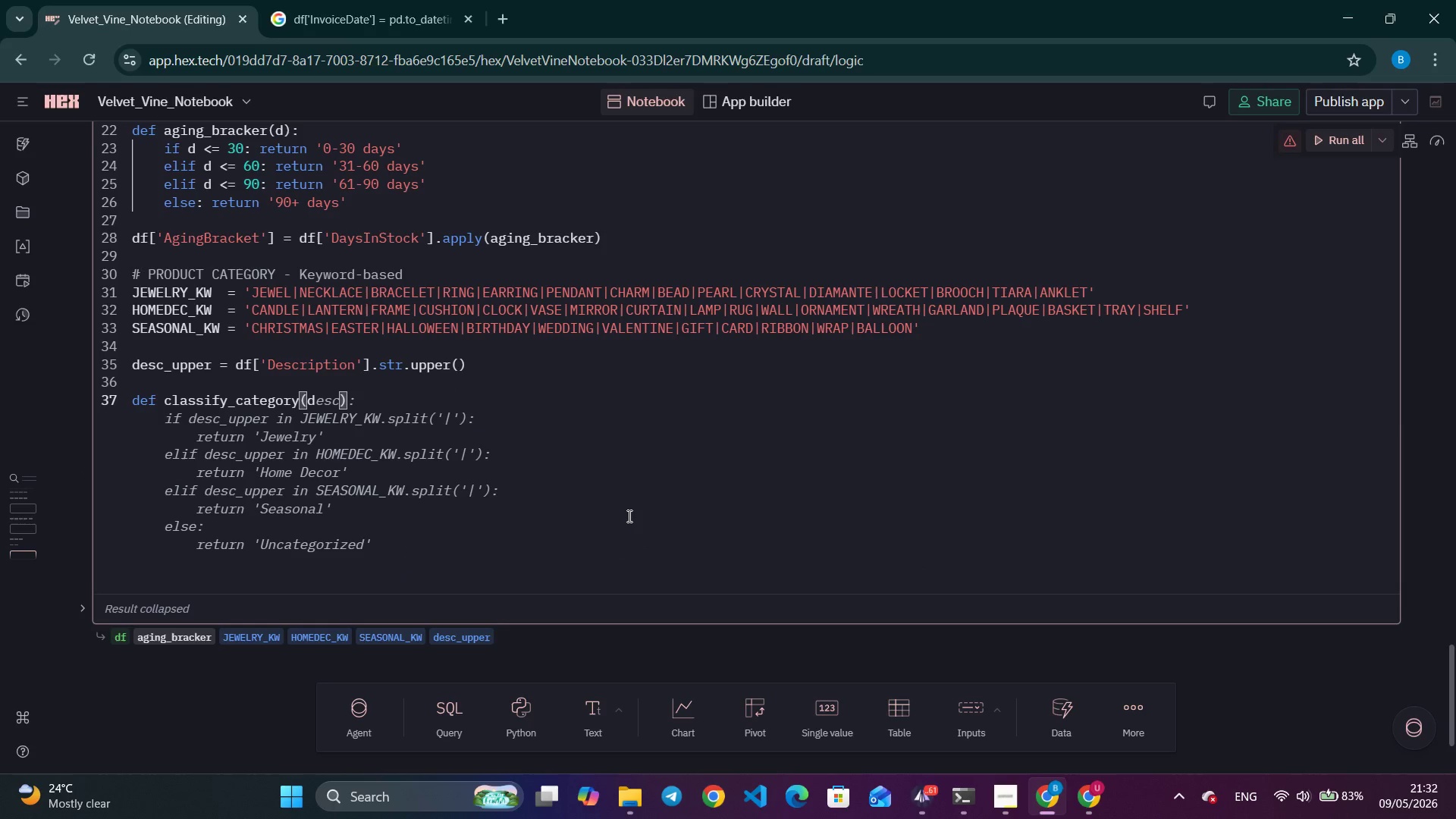 
key(ArrowRight)
 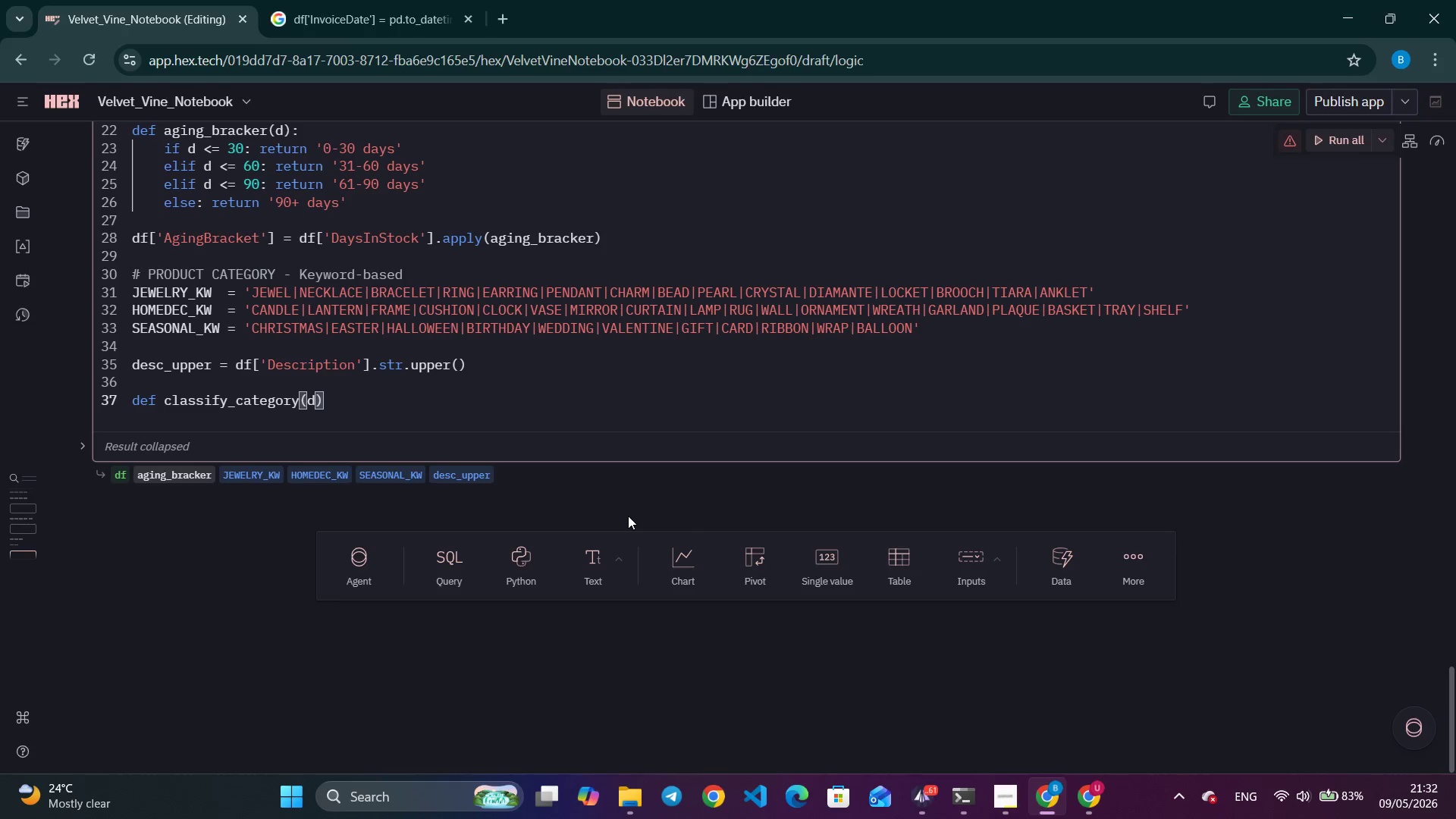 
key(Shift+Semicolon)
 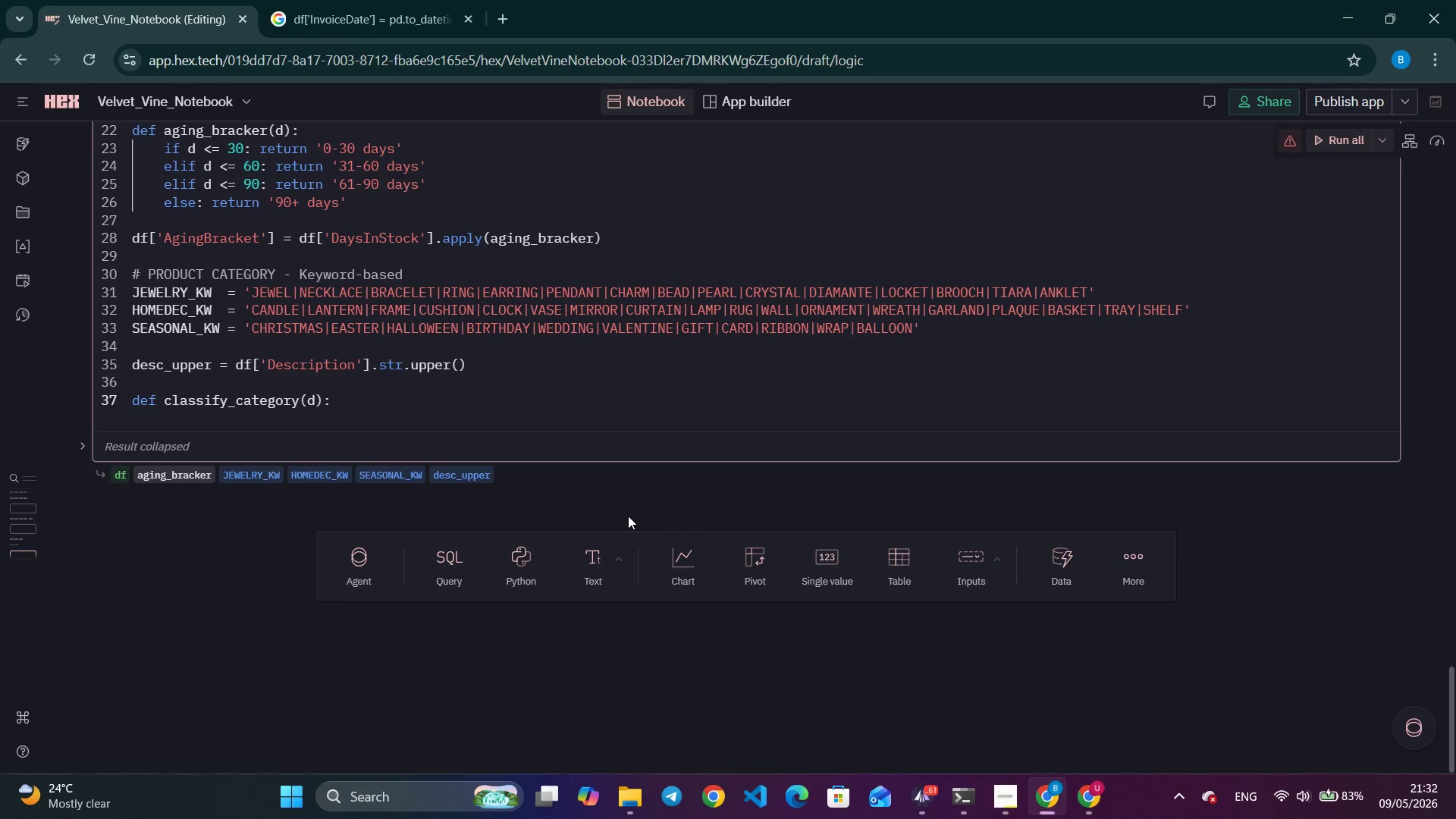 
key(Enter)
 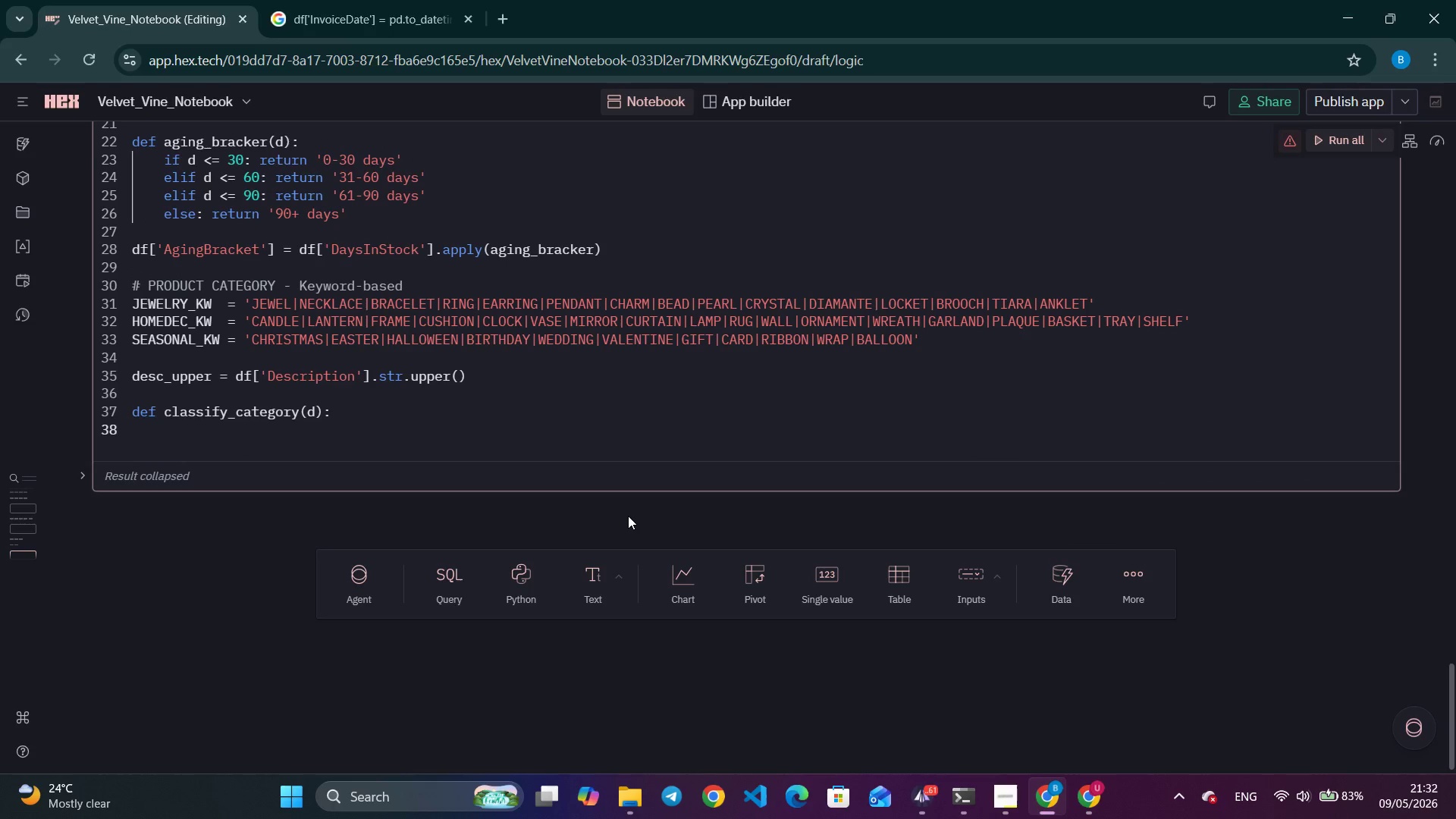 
type(d = d.upert)
key(Backspace)
key(Backspace)
key(Backspace)
type(per()
 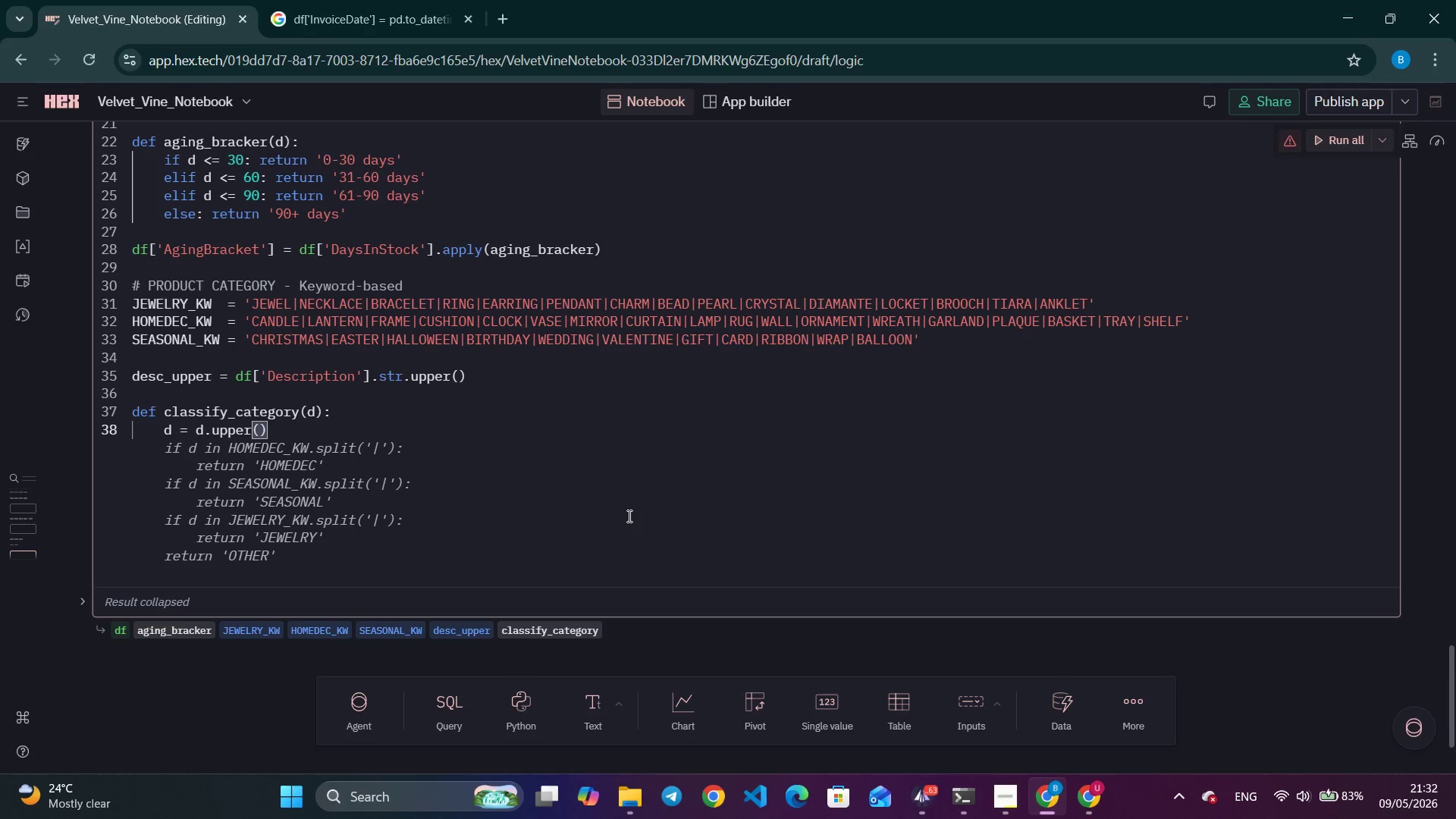 
key(ArrowRight)
 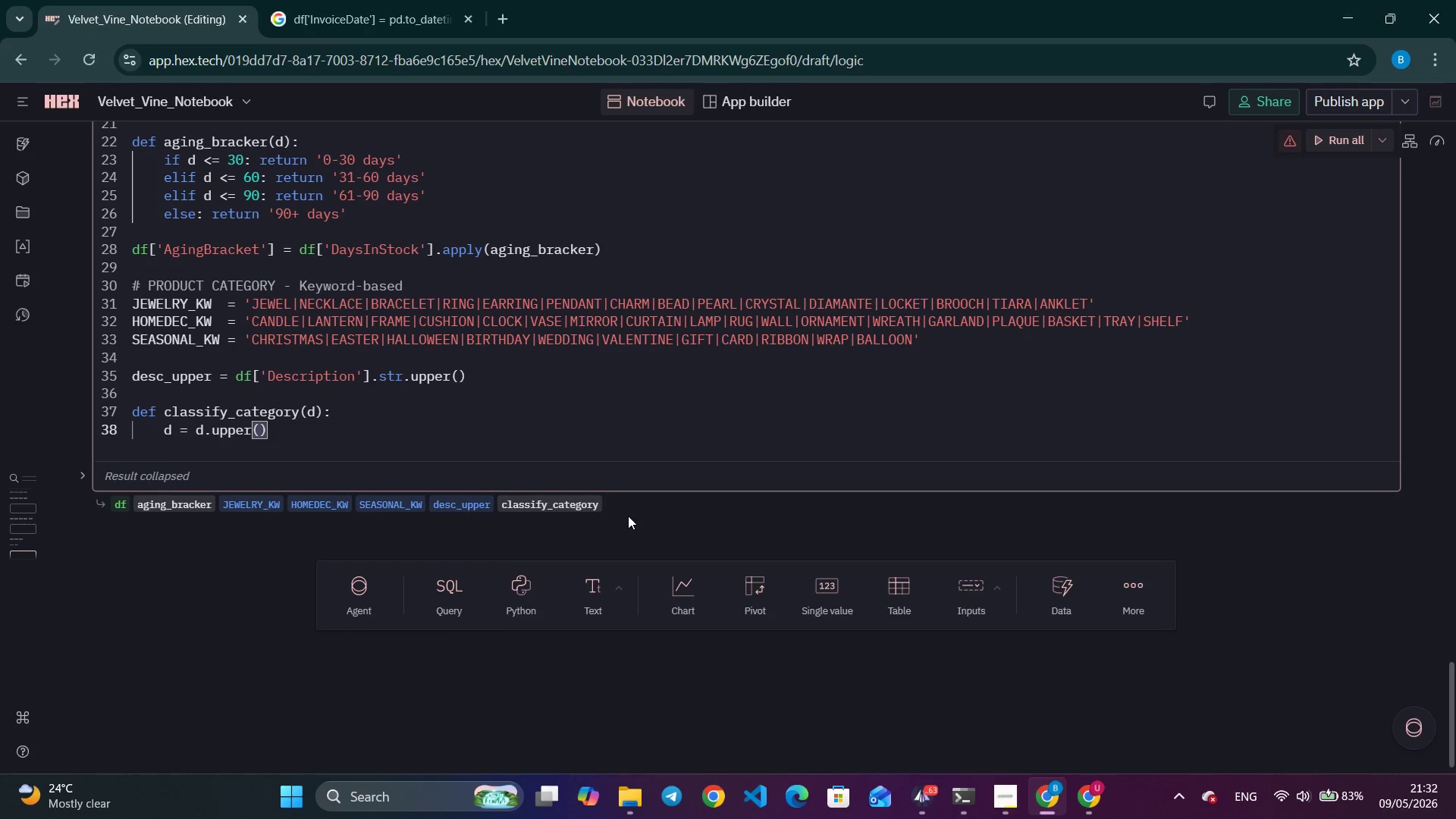 
key(Enter)
 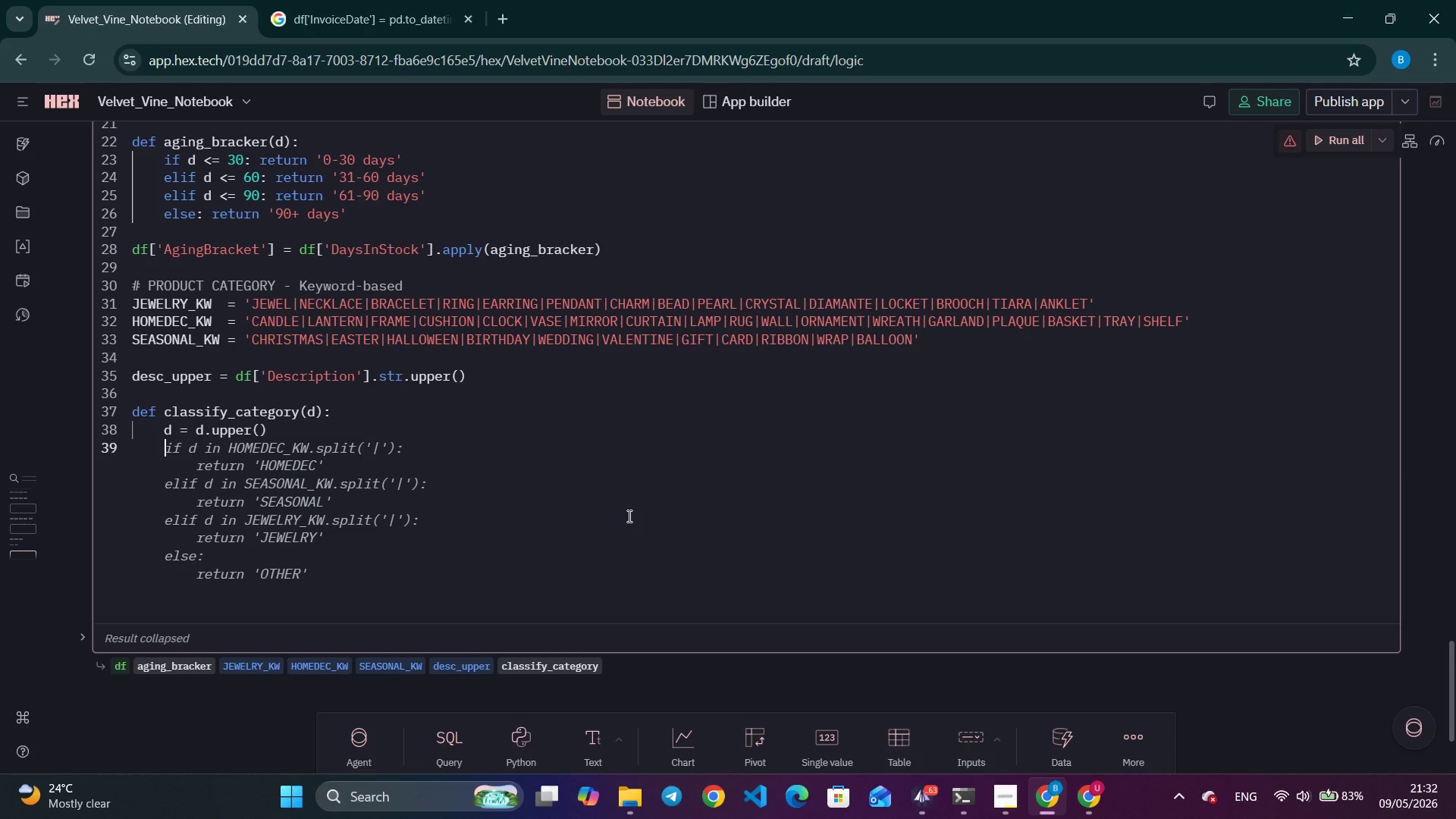 
type(if any)
 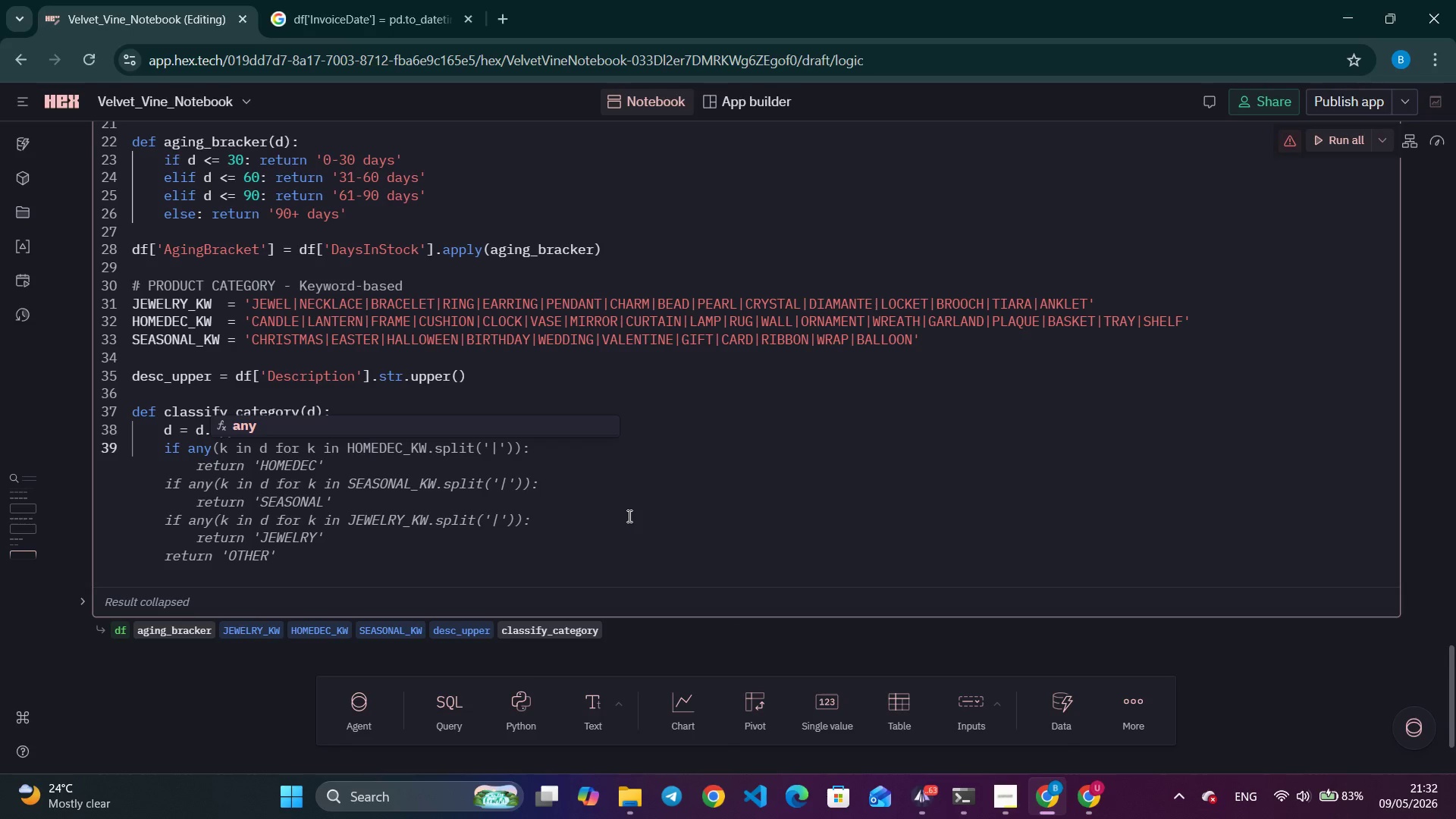 
wait(18.72)
 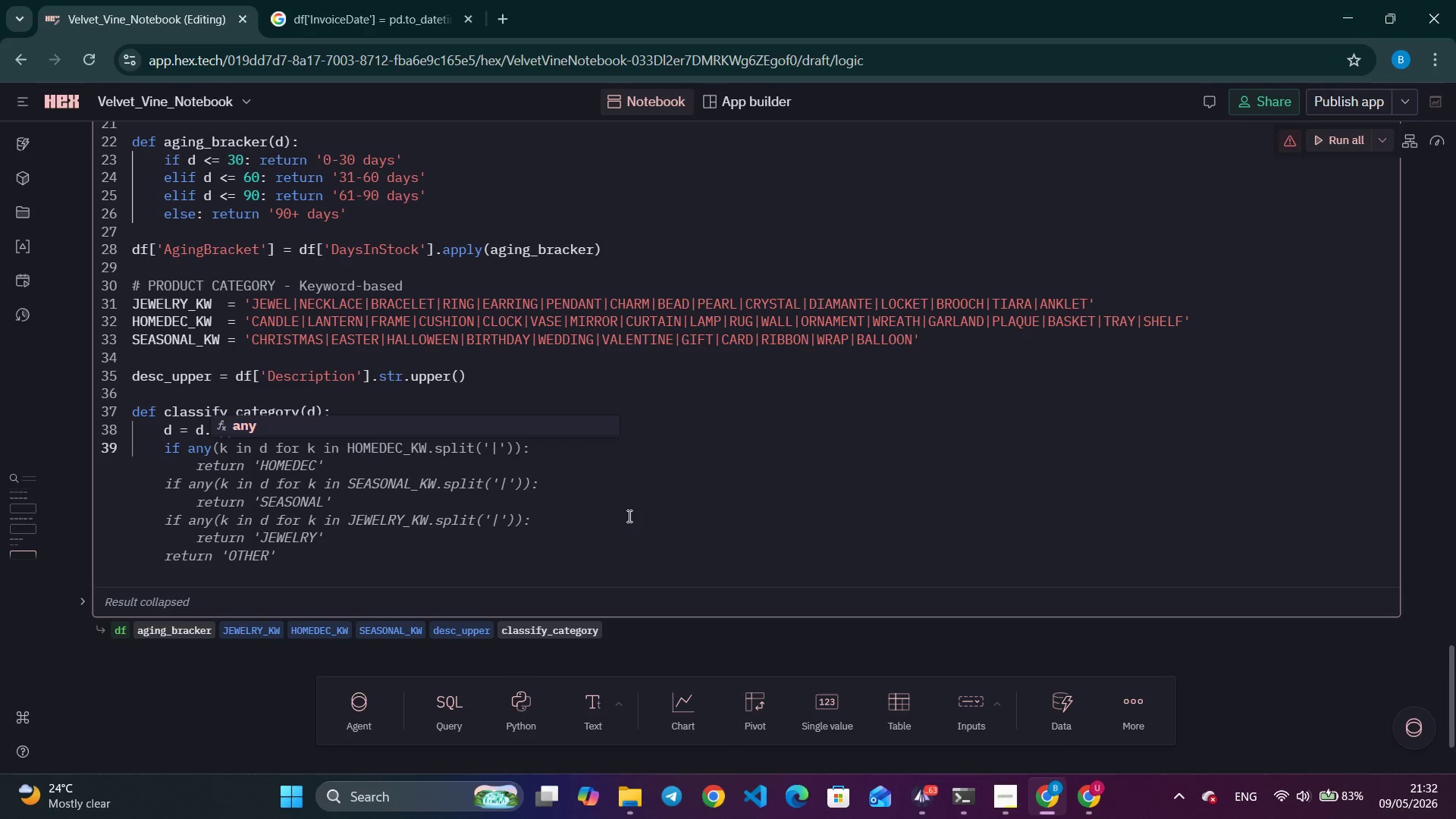 
type((k in d for k in JEWE)
 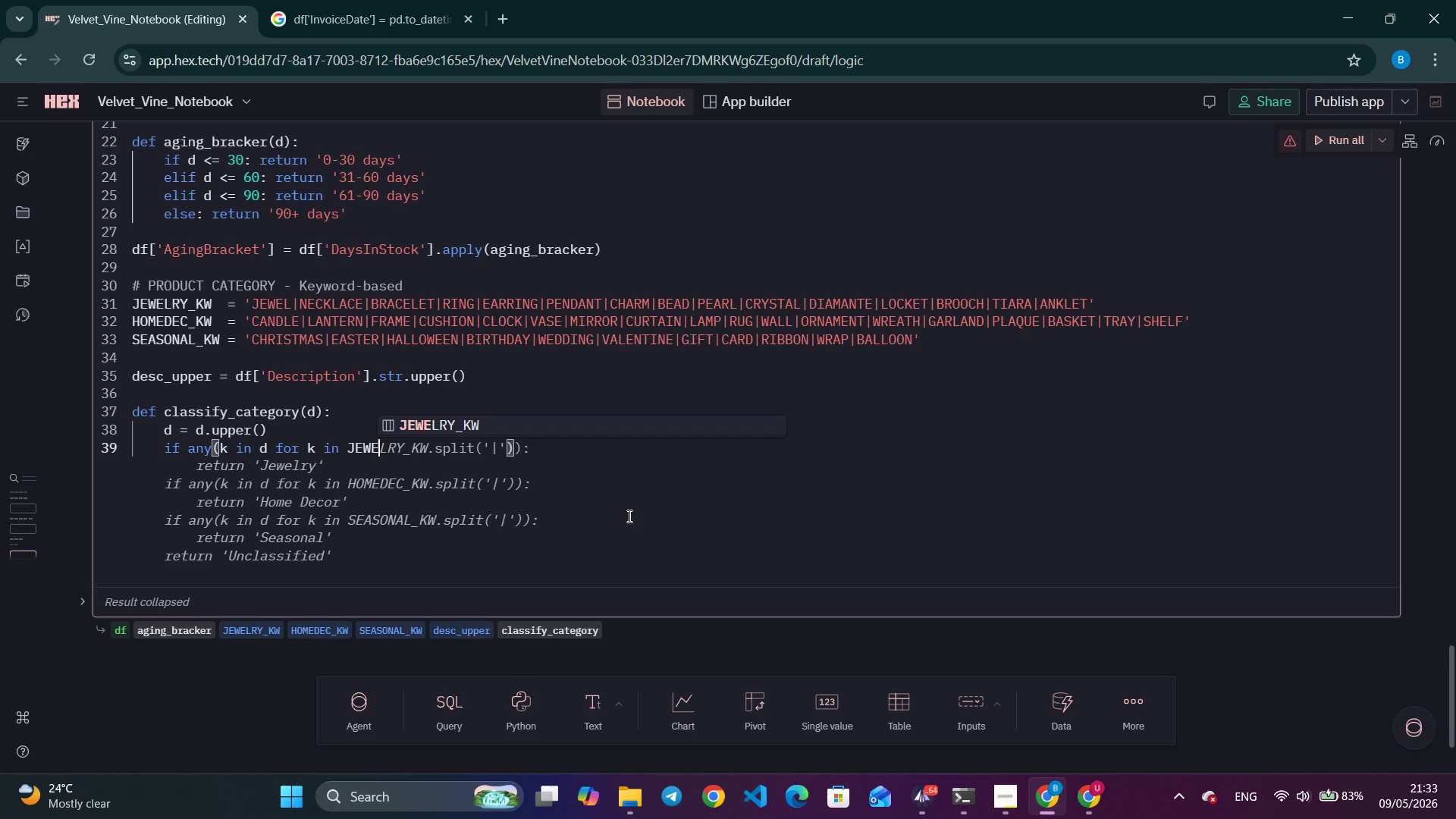 
wait(5.56)
 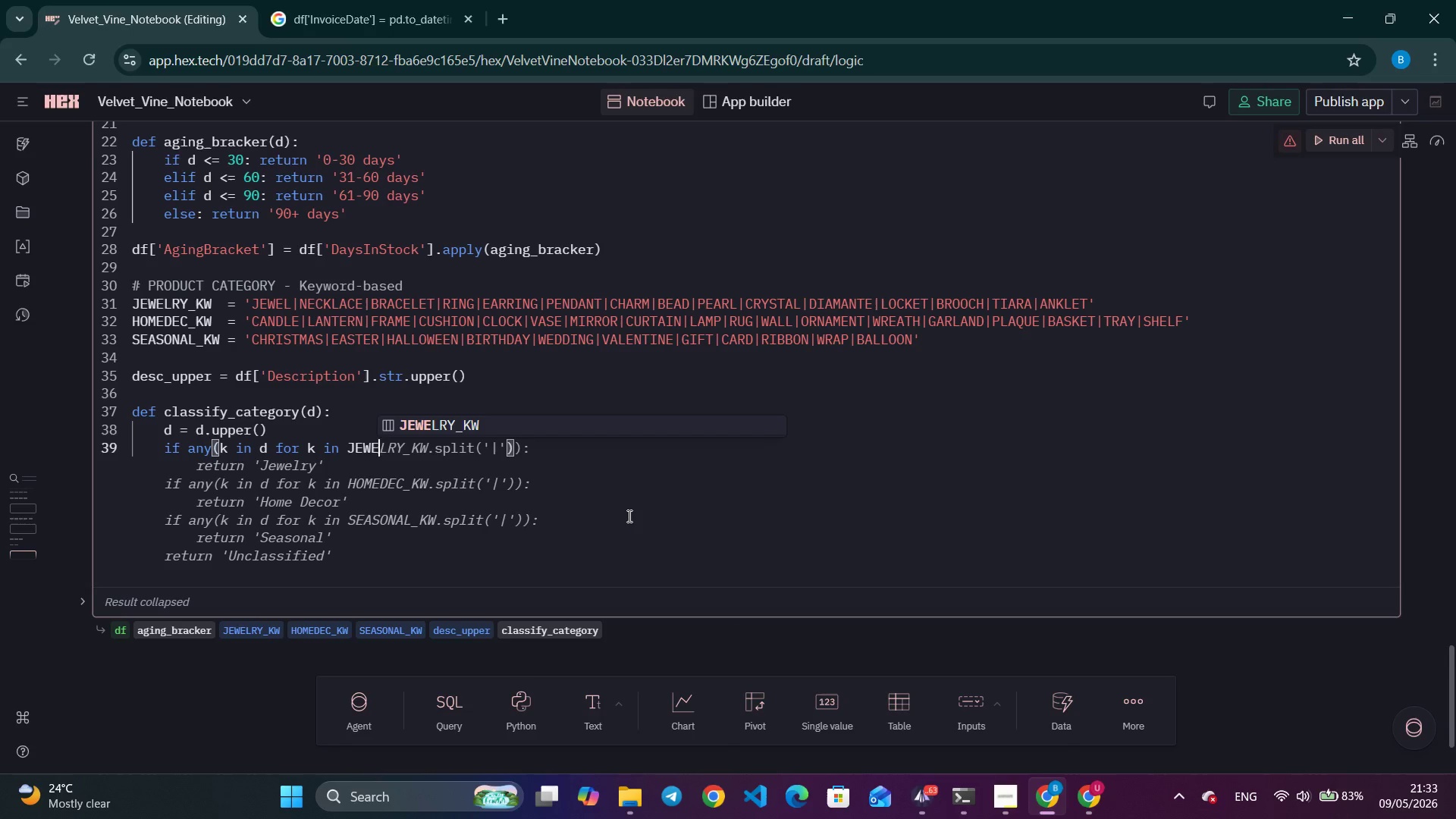 
key(Control+ArrowRight)
 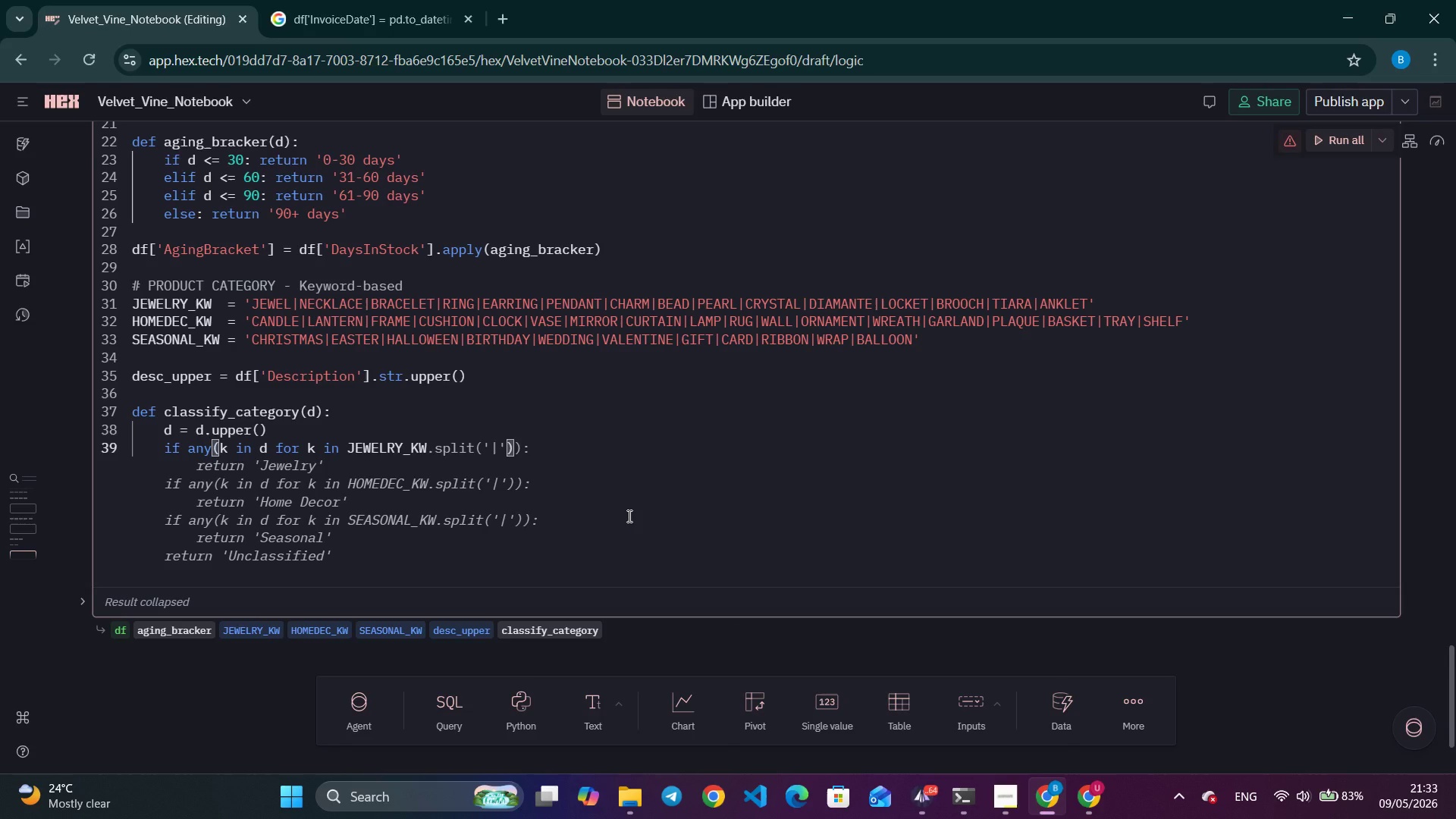 
key(Control+ArrowRight)
 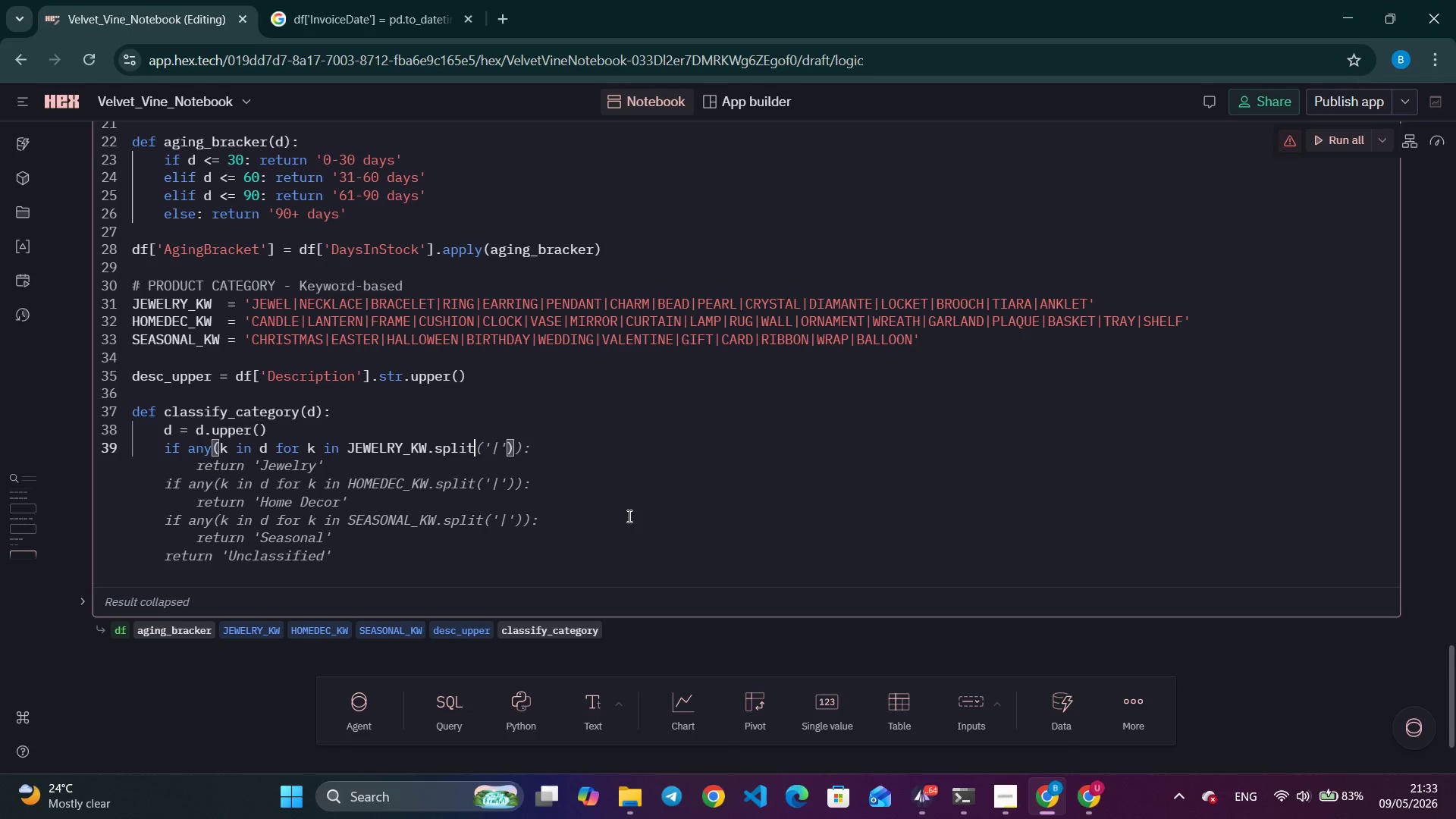 
key(Control+ArrowRight)
 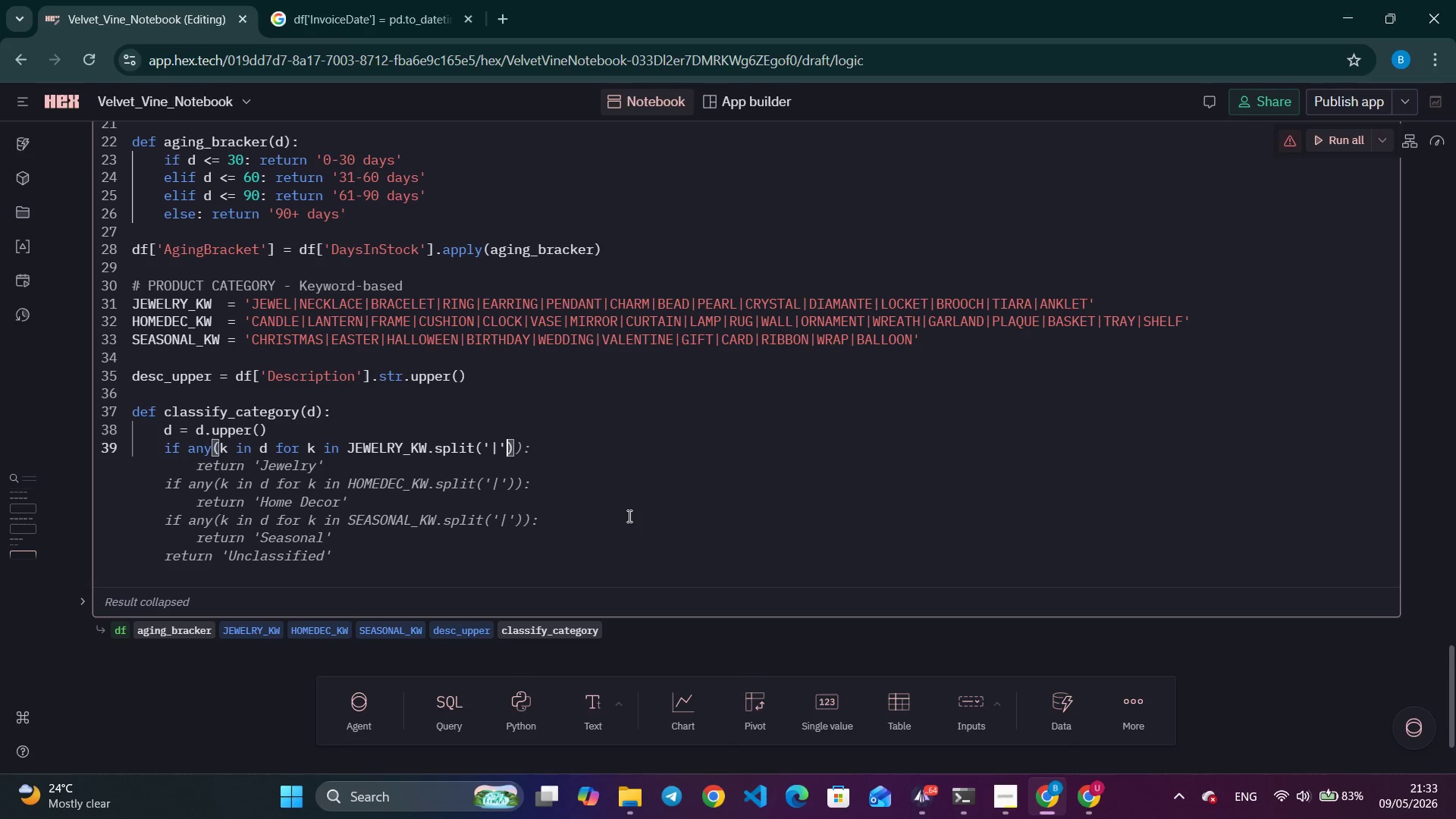 
key(Control+ArrowRight)
 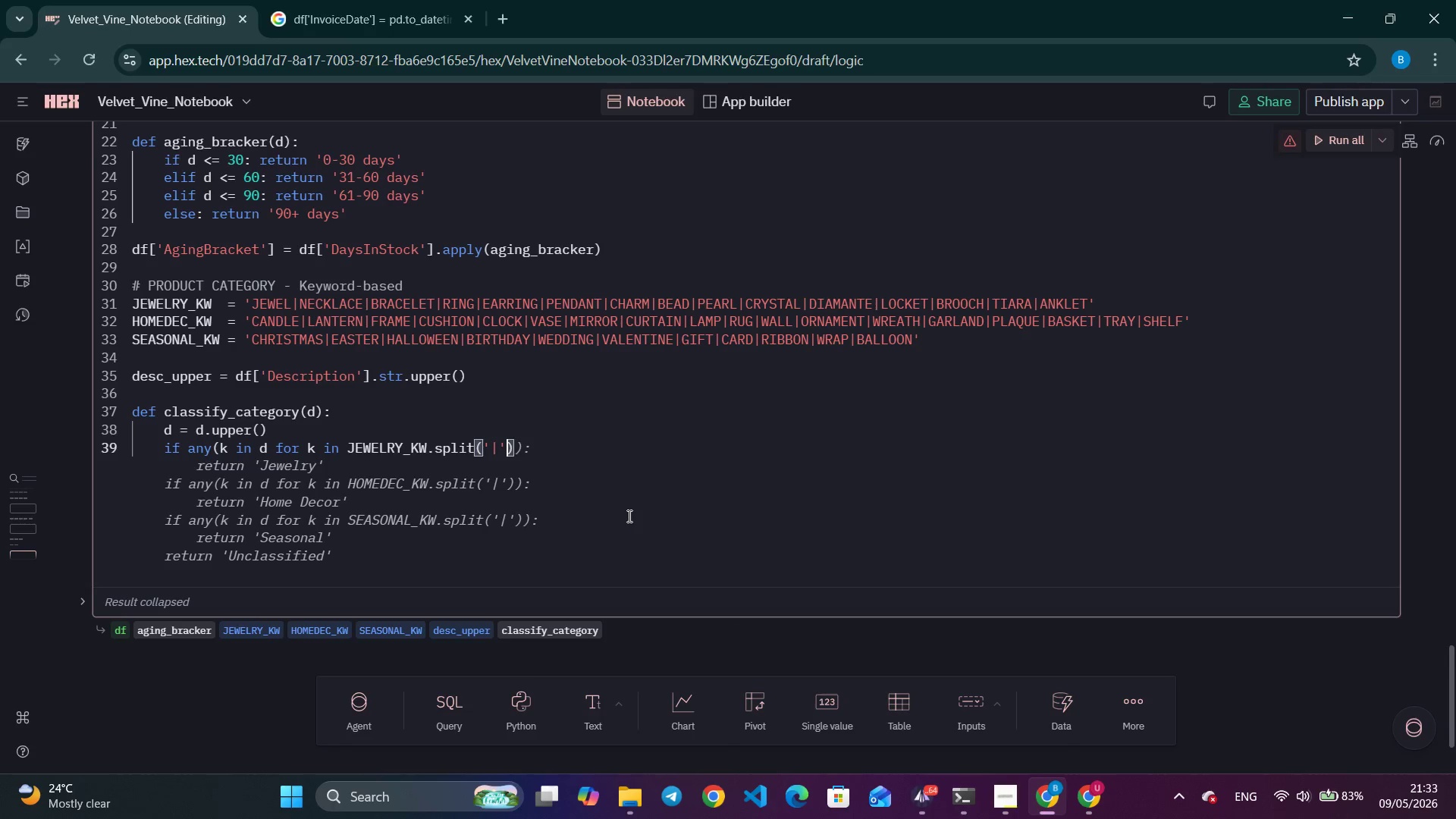 
key(Control+ArrowRight)
 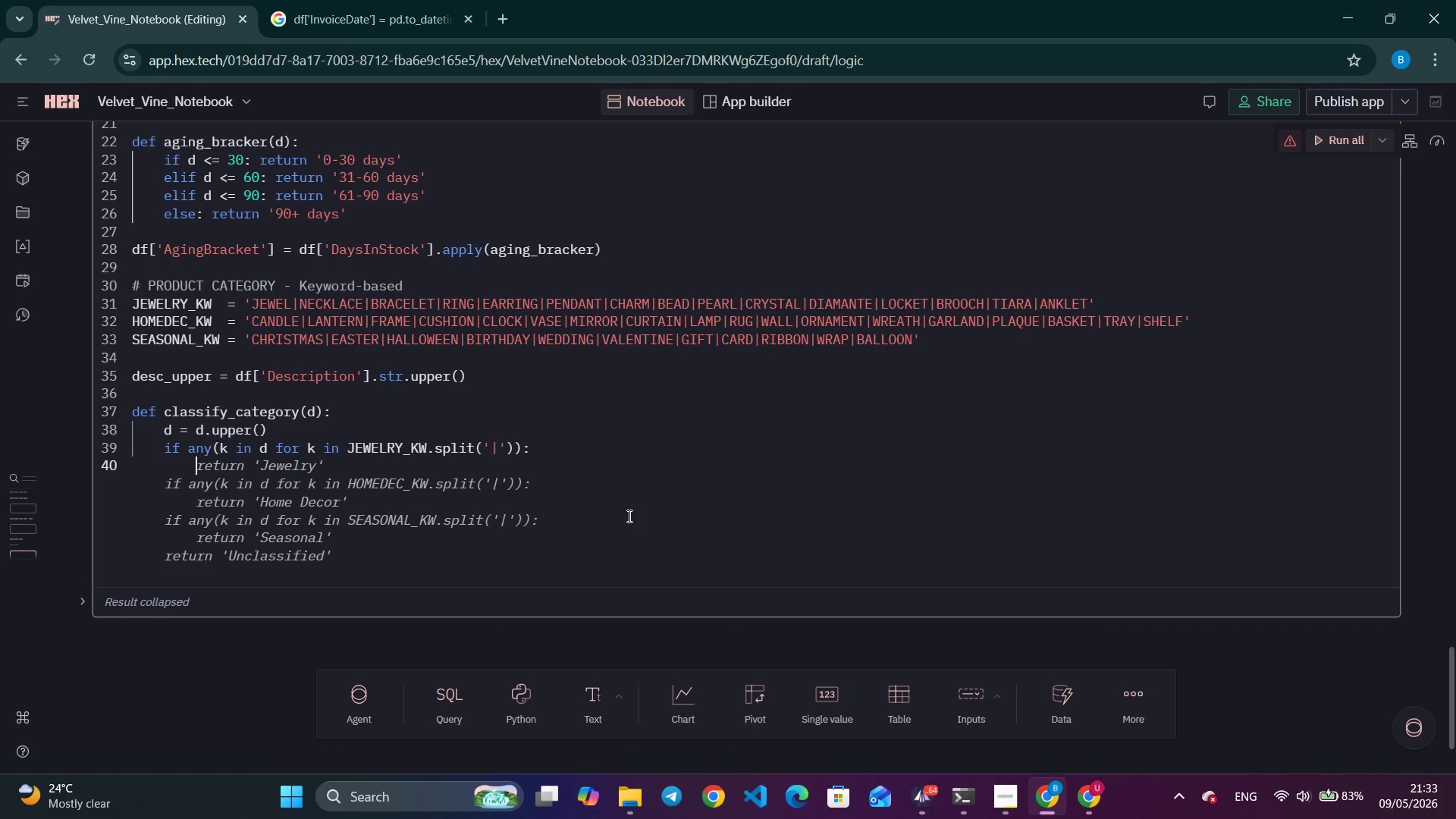 
key(ArrowLeft)
 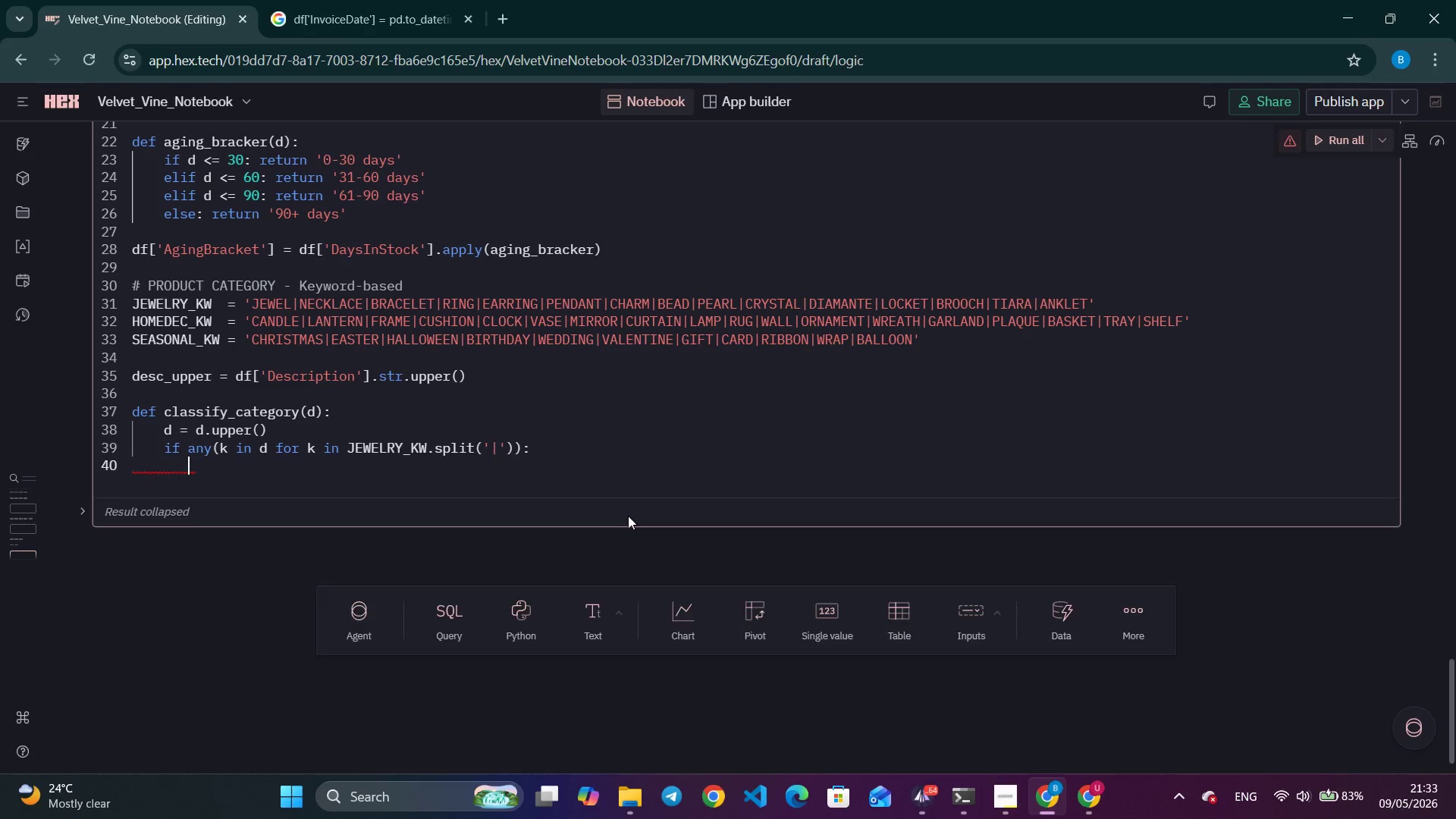 
key(ArrowLeft)
 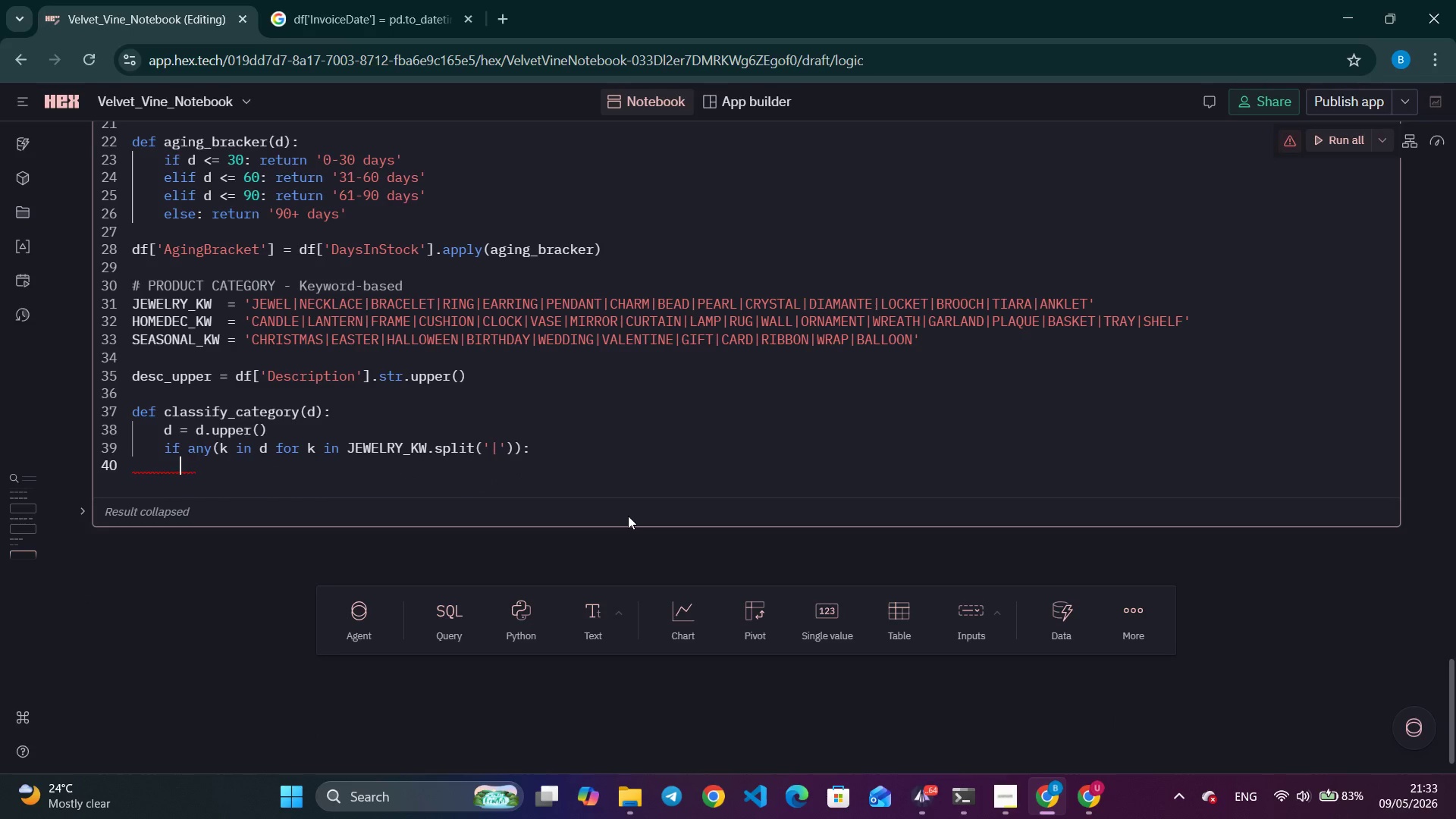 
key(ArrowLeft)
 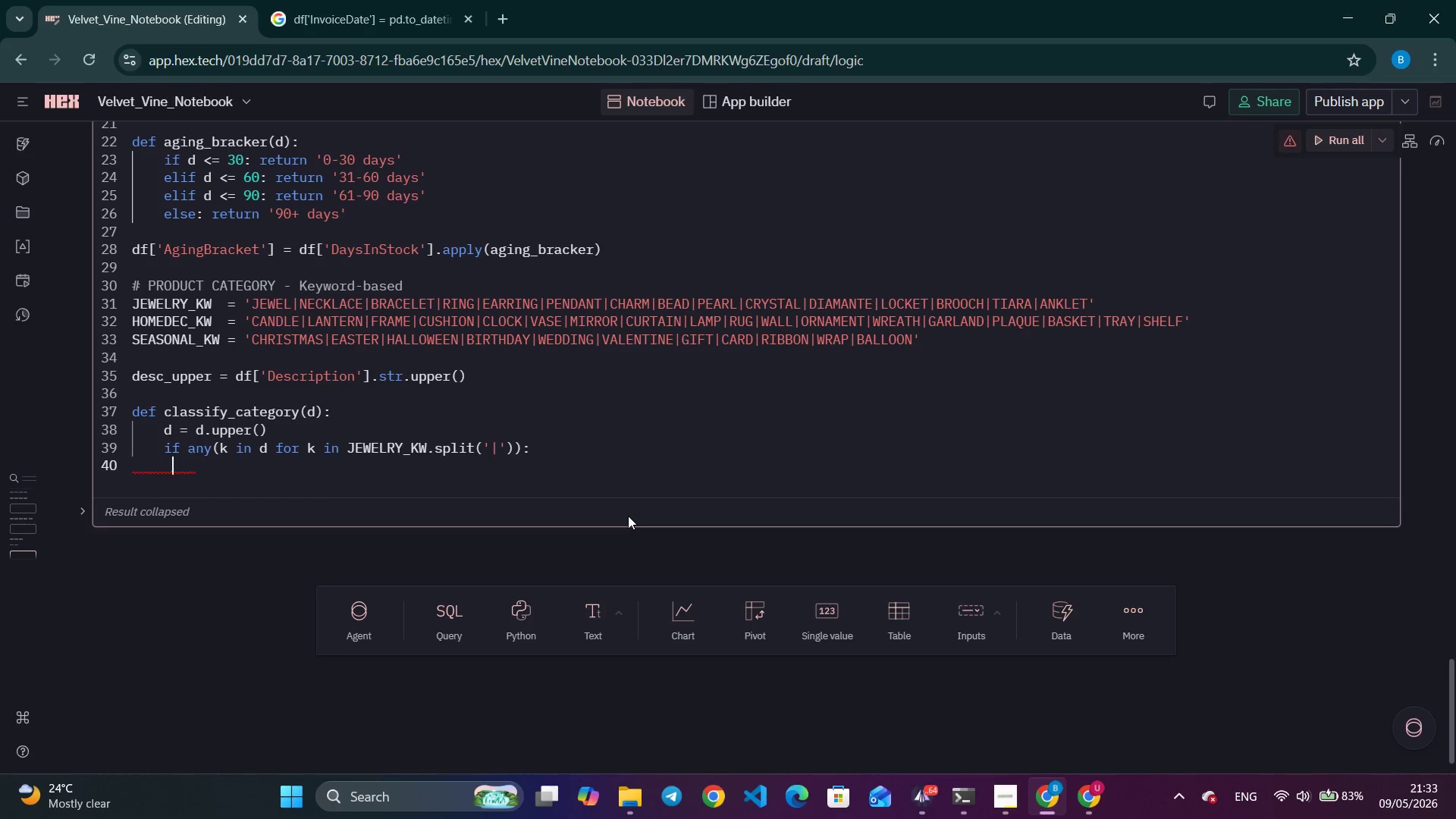 
key(ArrowLeft)
 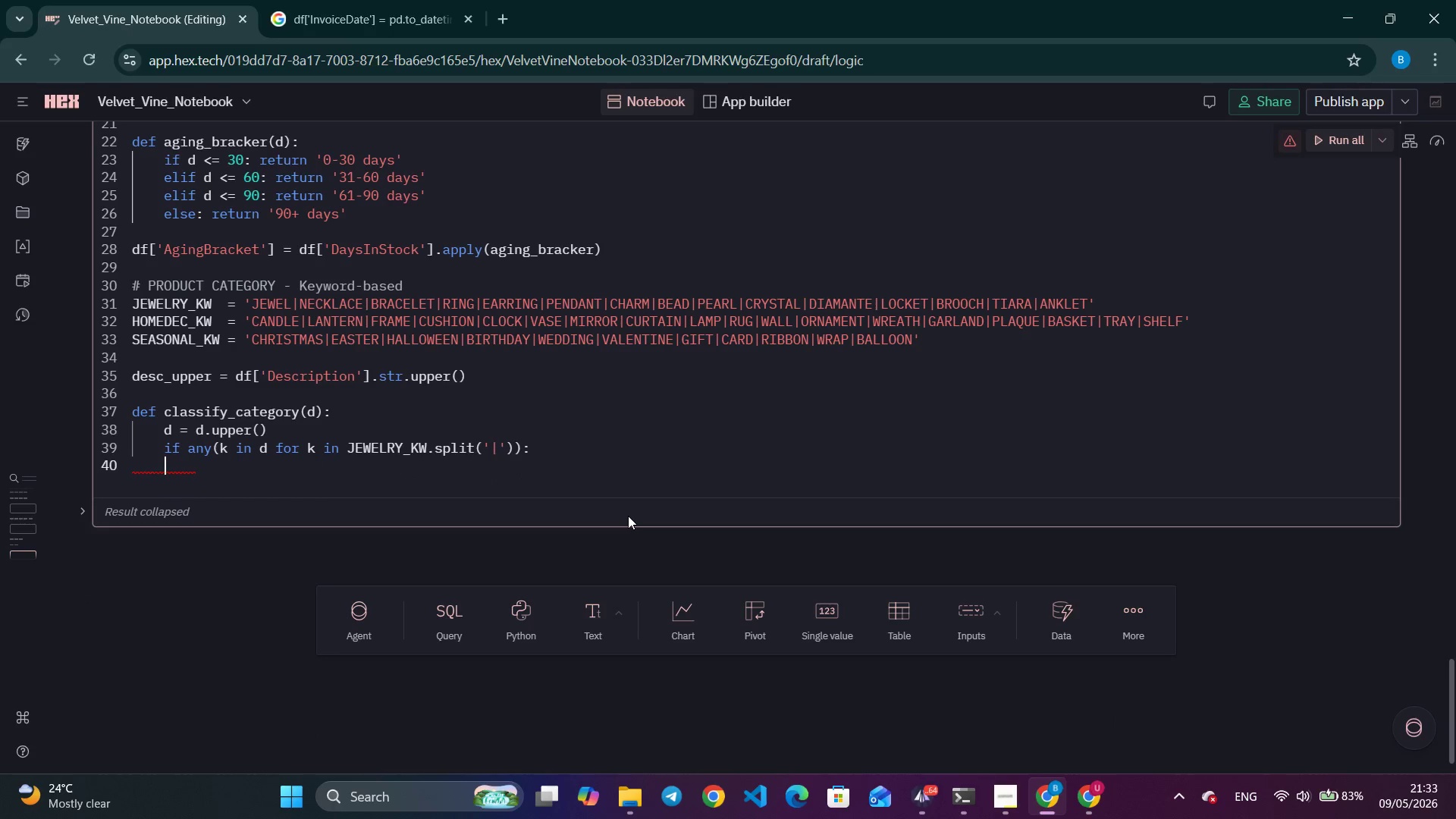 
key(ArrowLeft)
 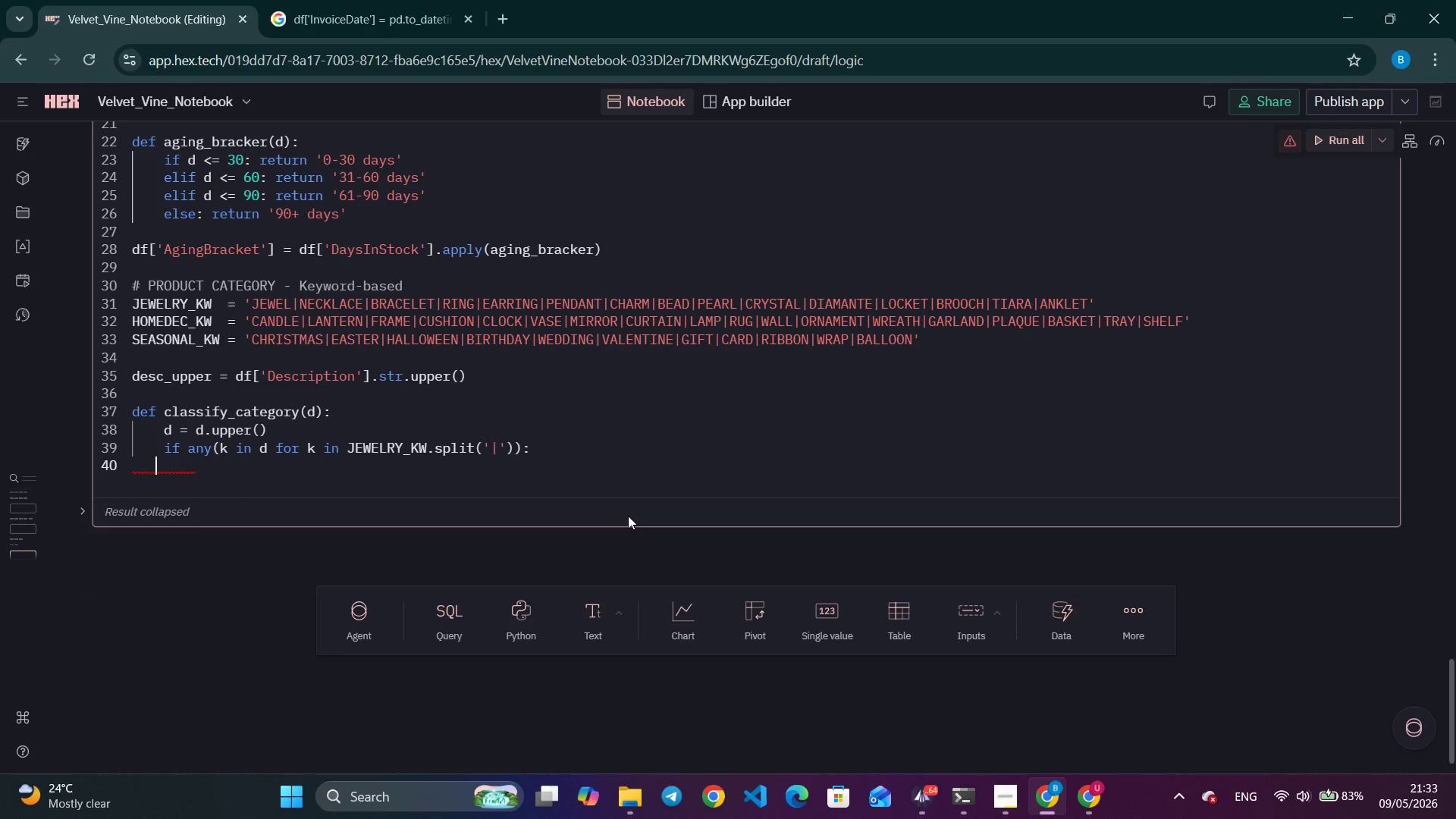 
key(ArrowLeft)
 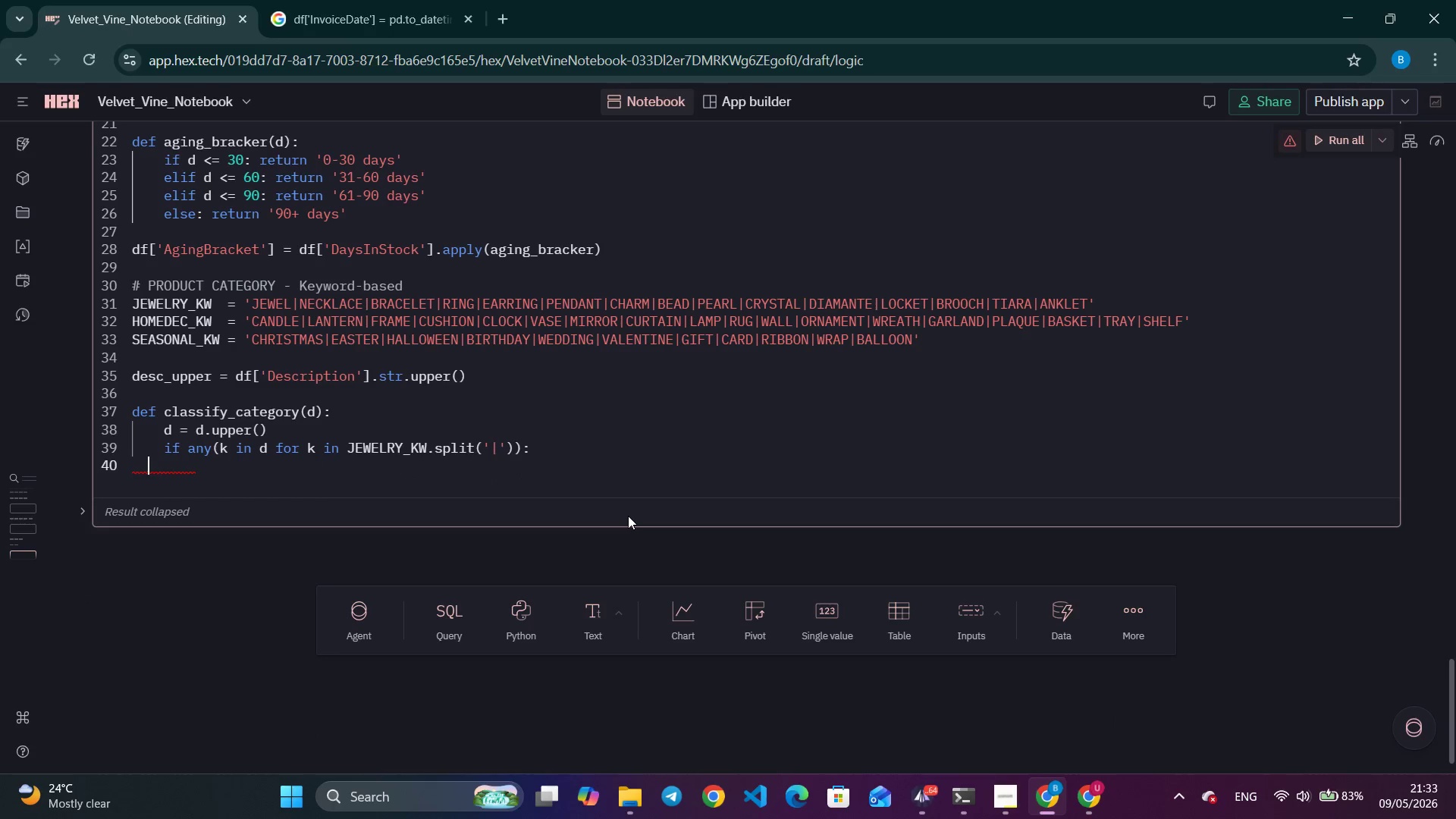 
key(ArrowLeft)
 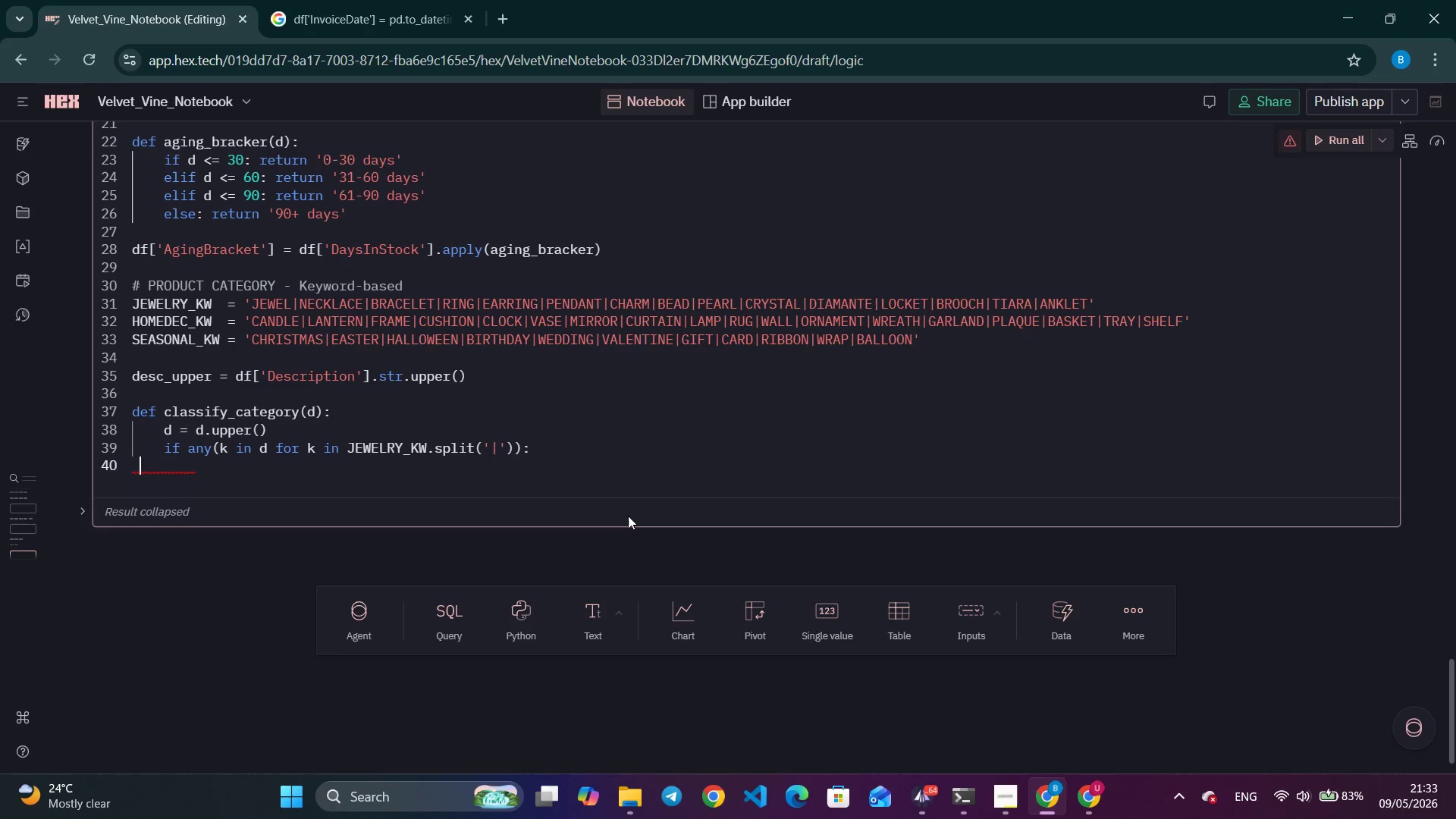 
key(ArrowLeft)
 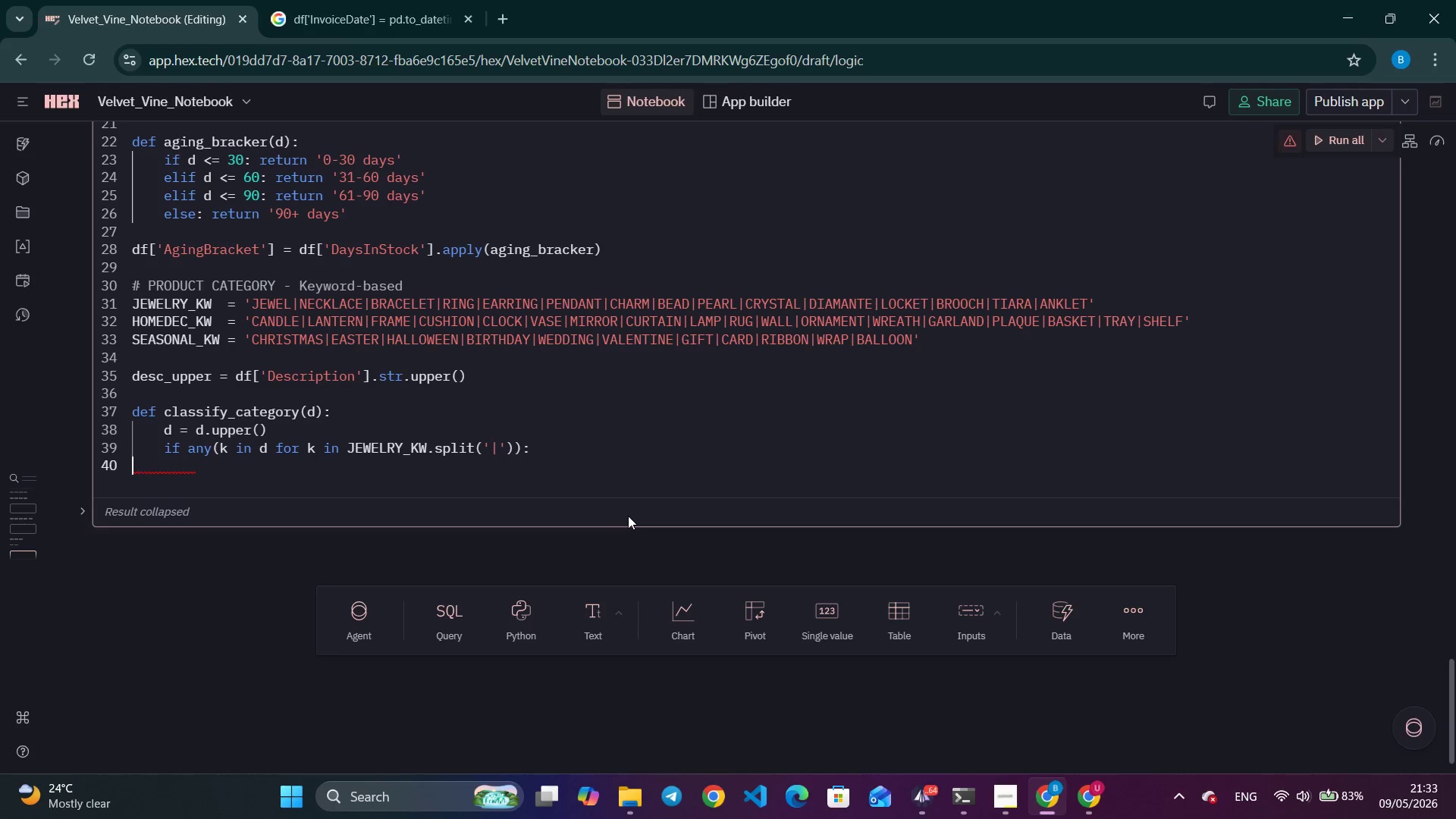 
key(ArrowLeft)
 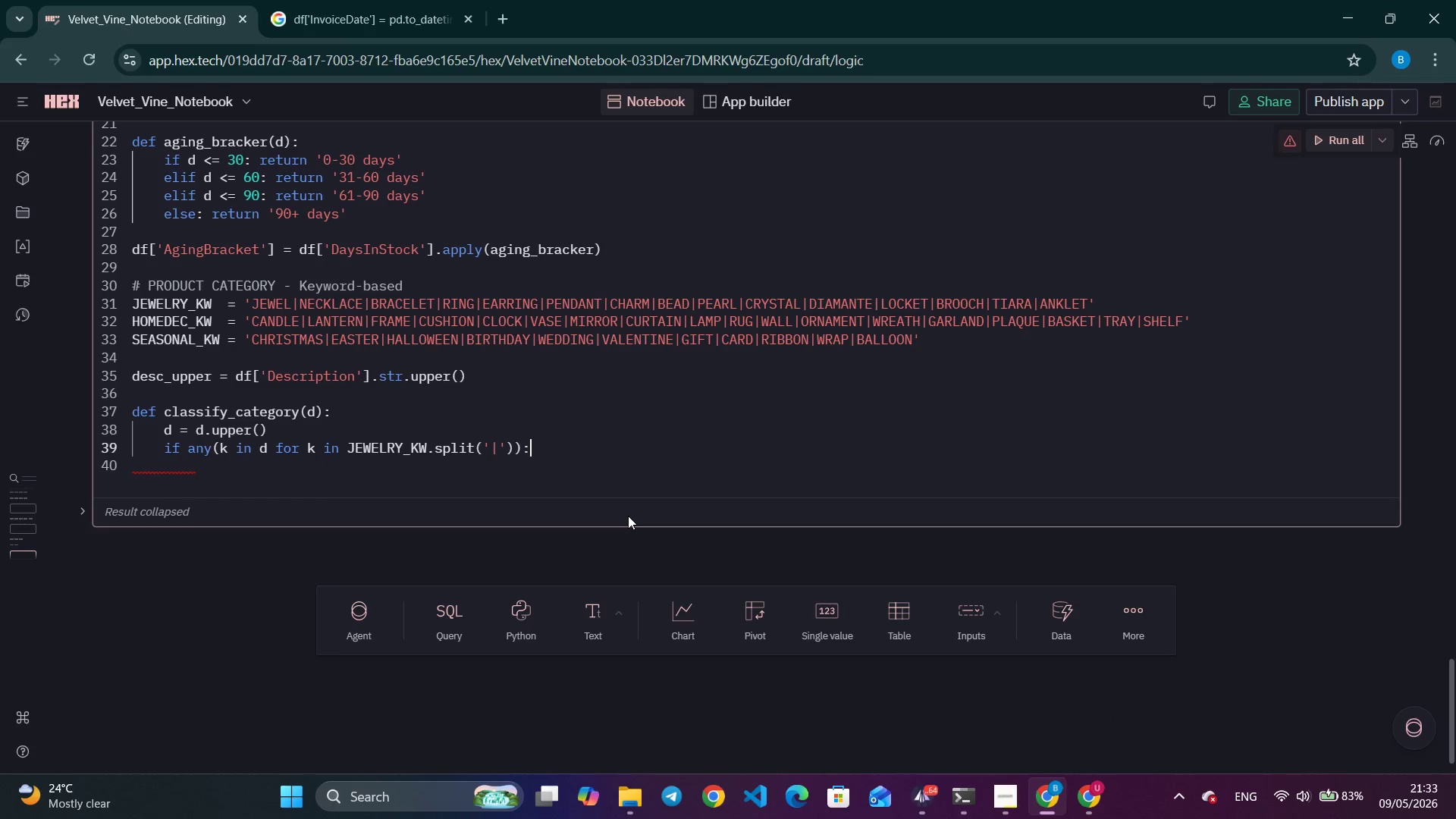 
key(ArrowLeft)
 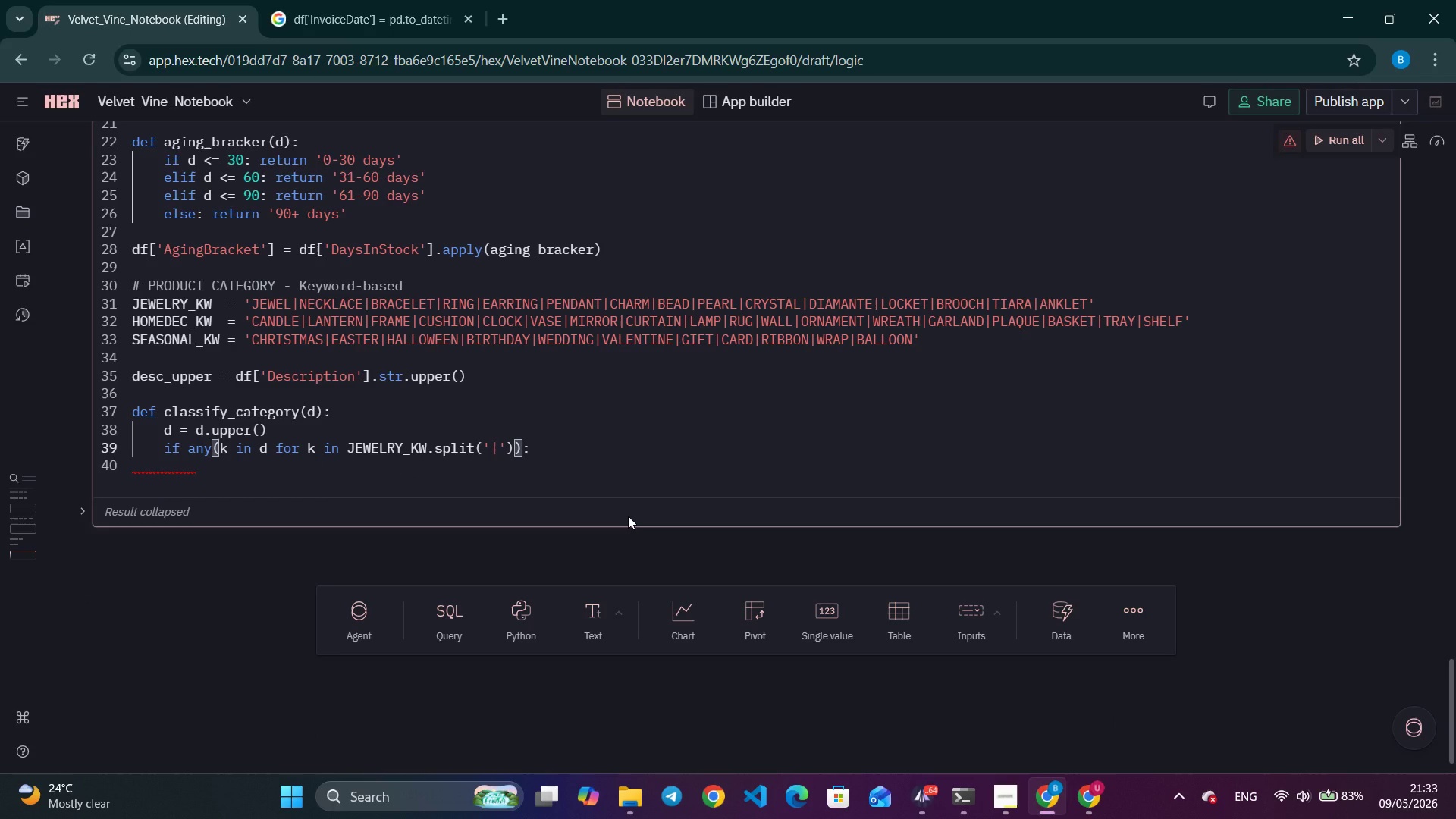 
key(ArrowRight)
 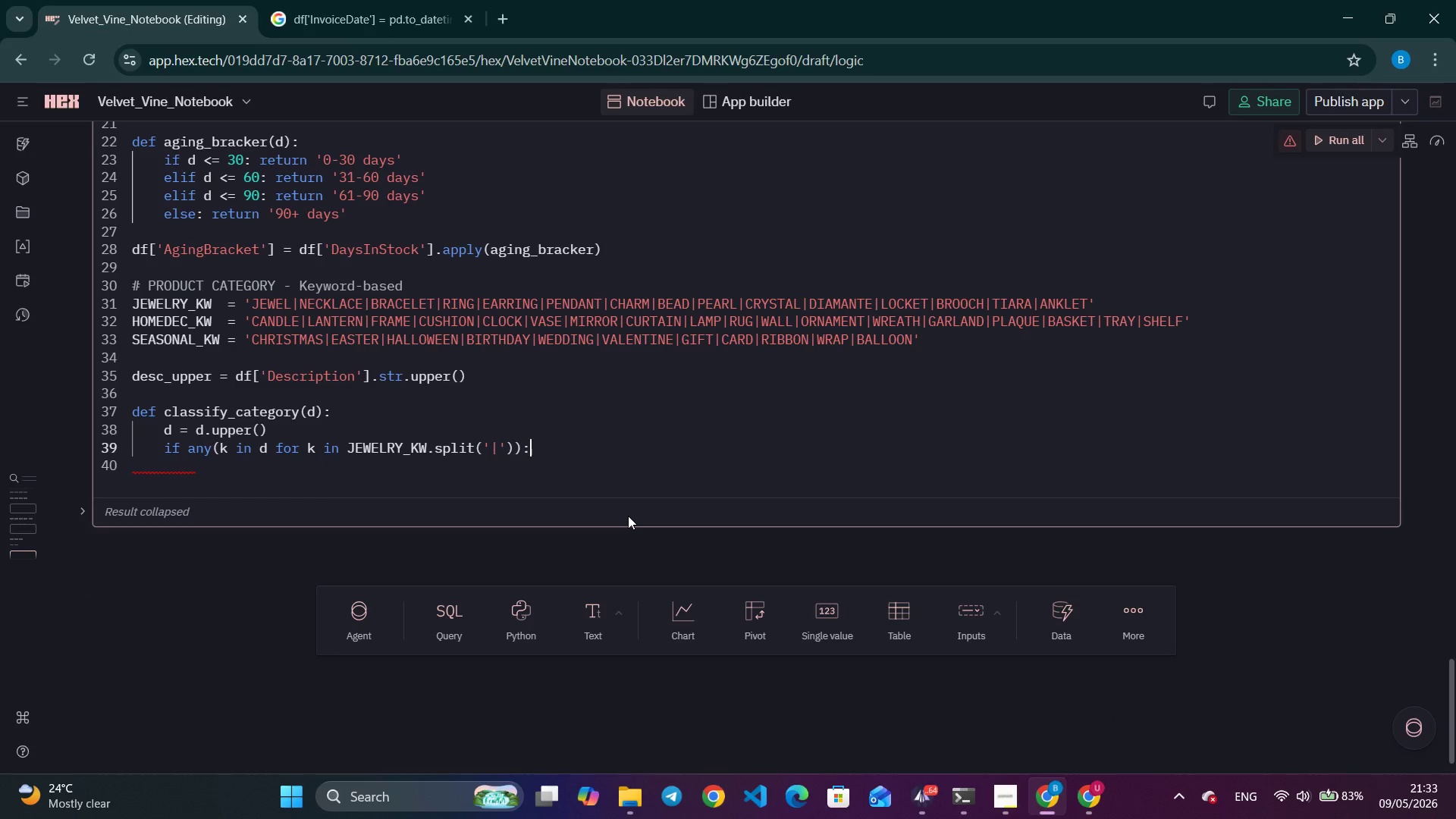 
type( return 'High-End Jewe)
key(Backspace)
key(Backspace)
key(Backspace)
key(Backspace)
key(Backspace)
key(Backspace)
key(Backspace)
key(Backspace)
key(Backspace)
key(Backspace)
key(Backspace)
key(Backspace)
key(Backspace)
key(Backspace)
key(Backspace)
key(Backspace)
type('hIGH-eND)
 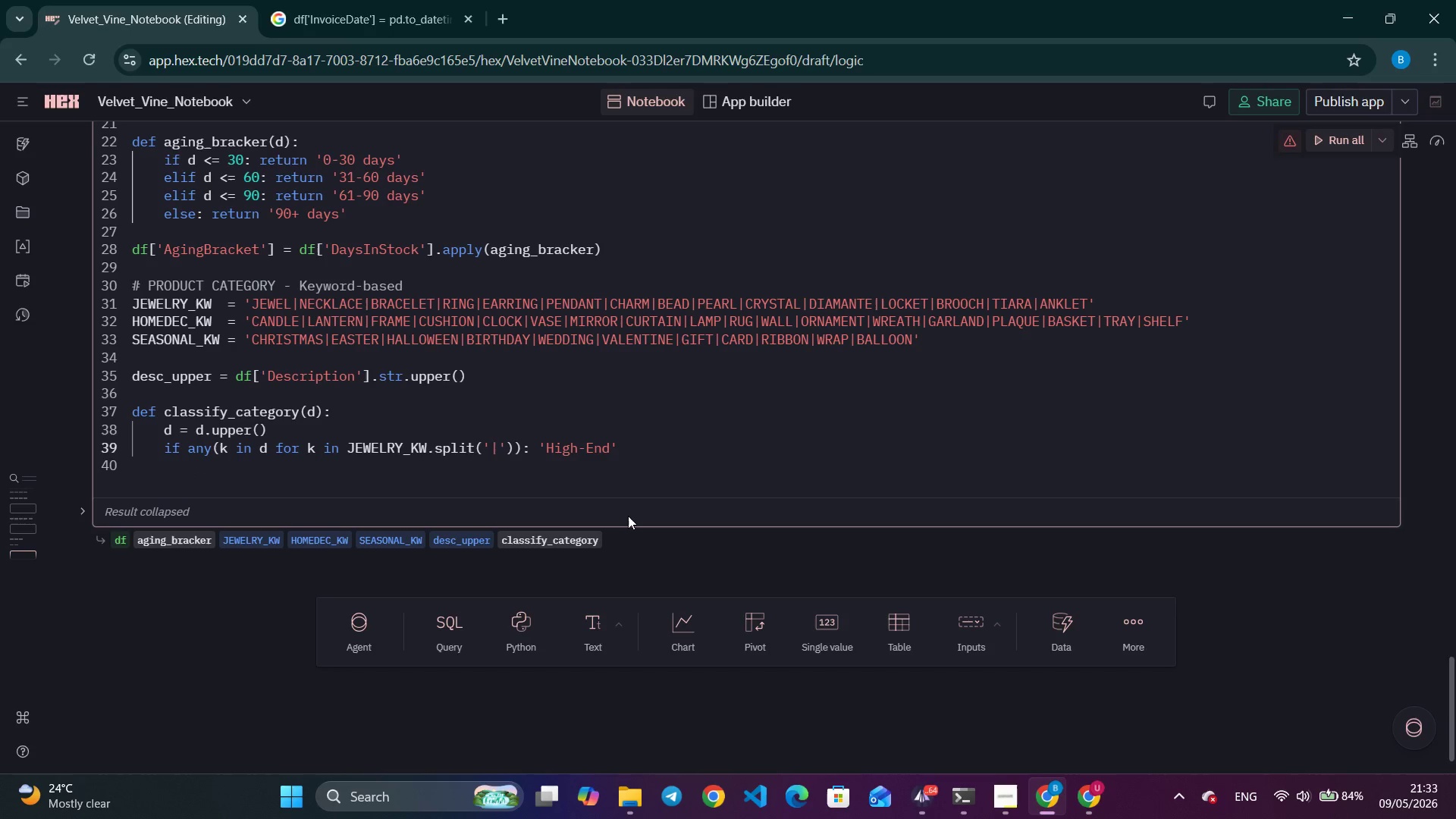 
left_click([927, 805])
 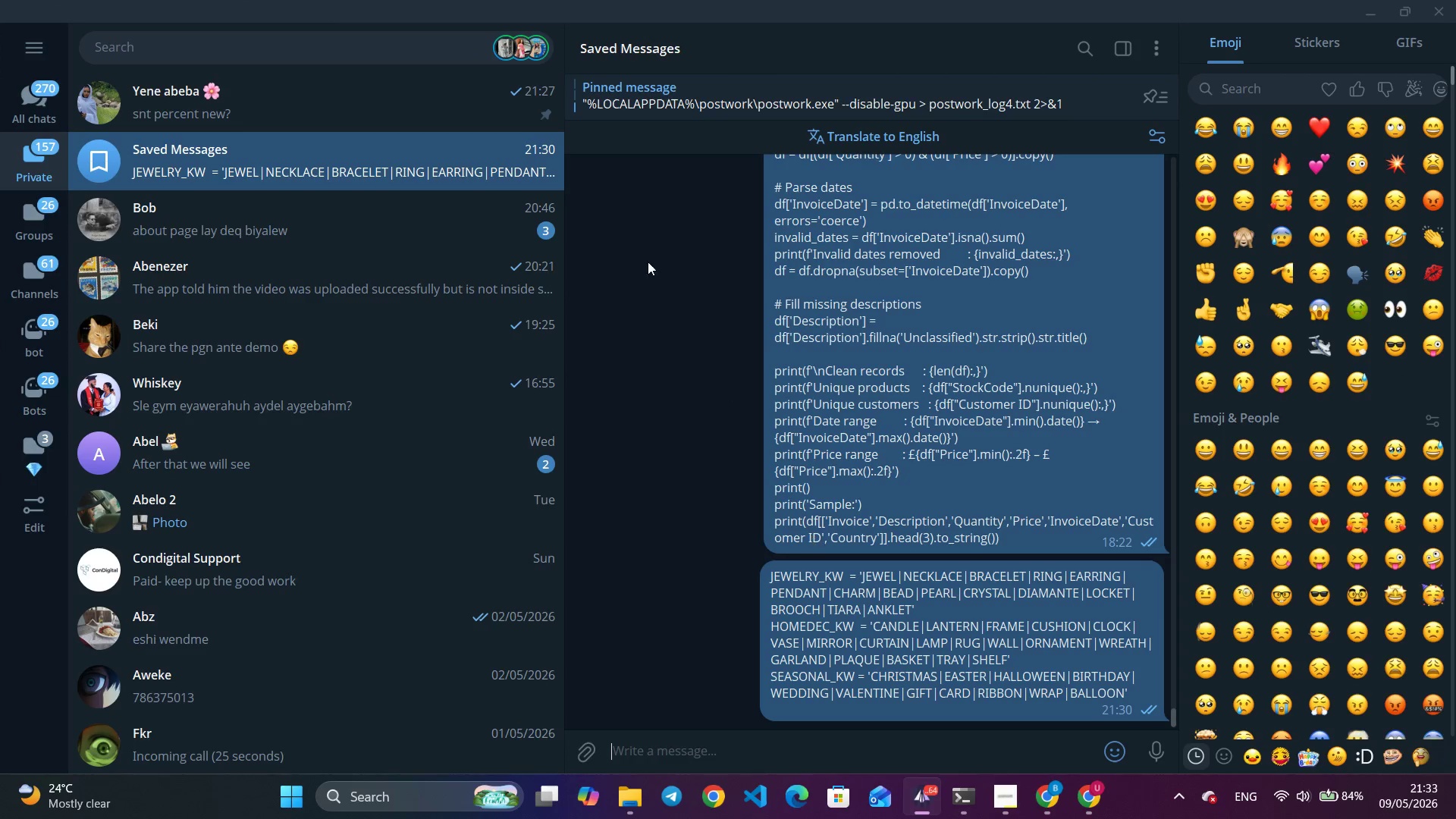 
left_click([490, 98])
 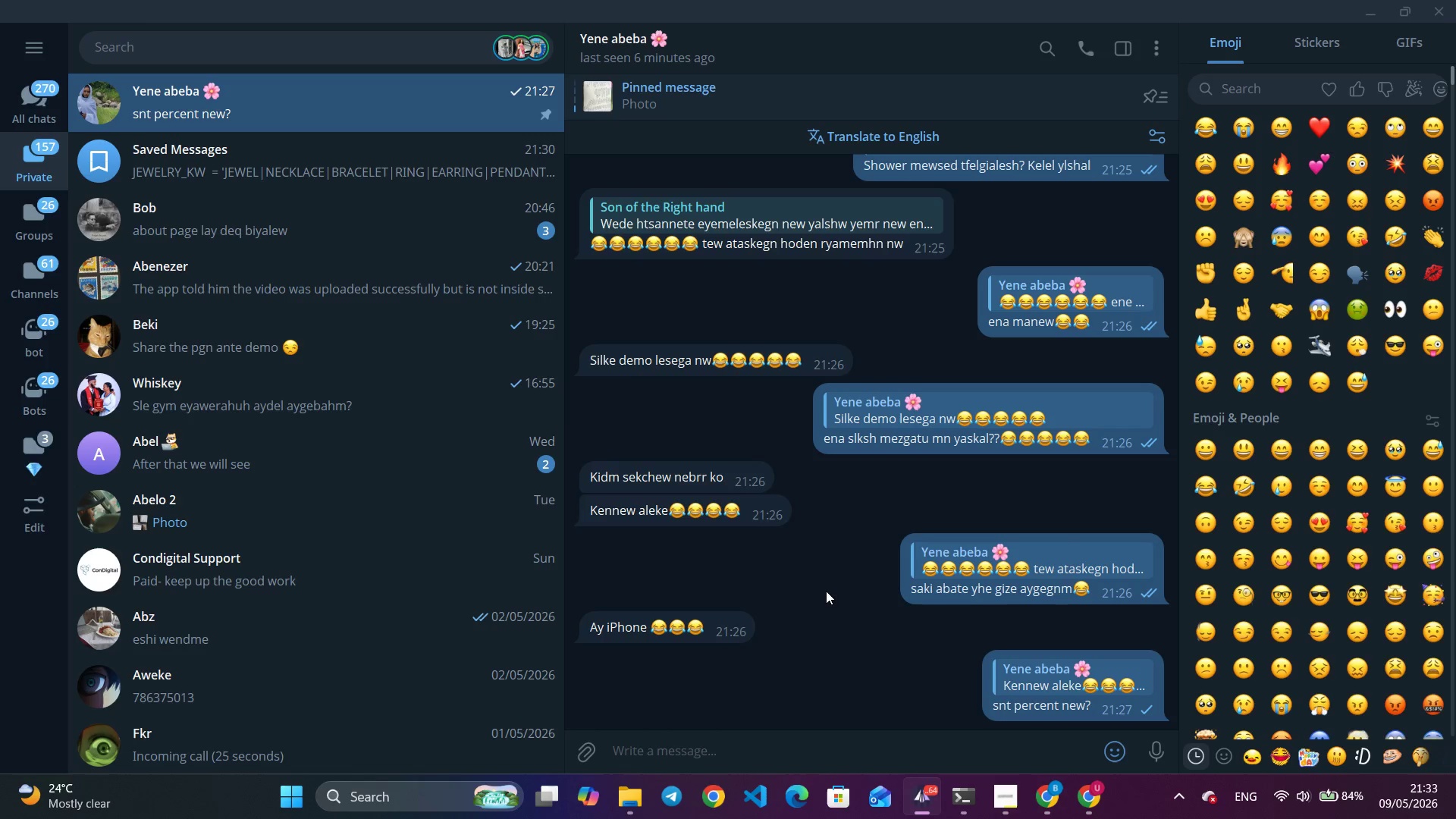 
wait(7.11)
 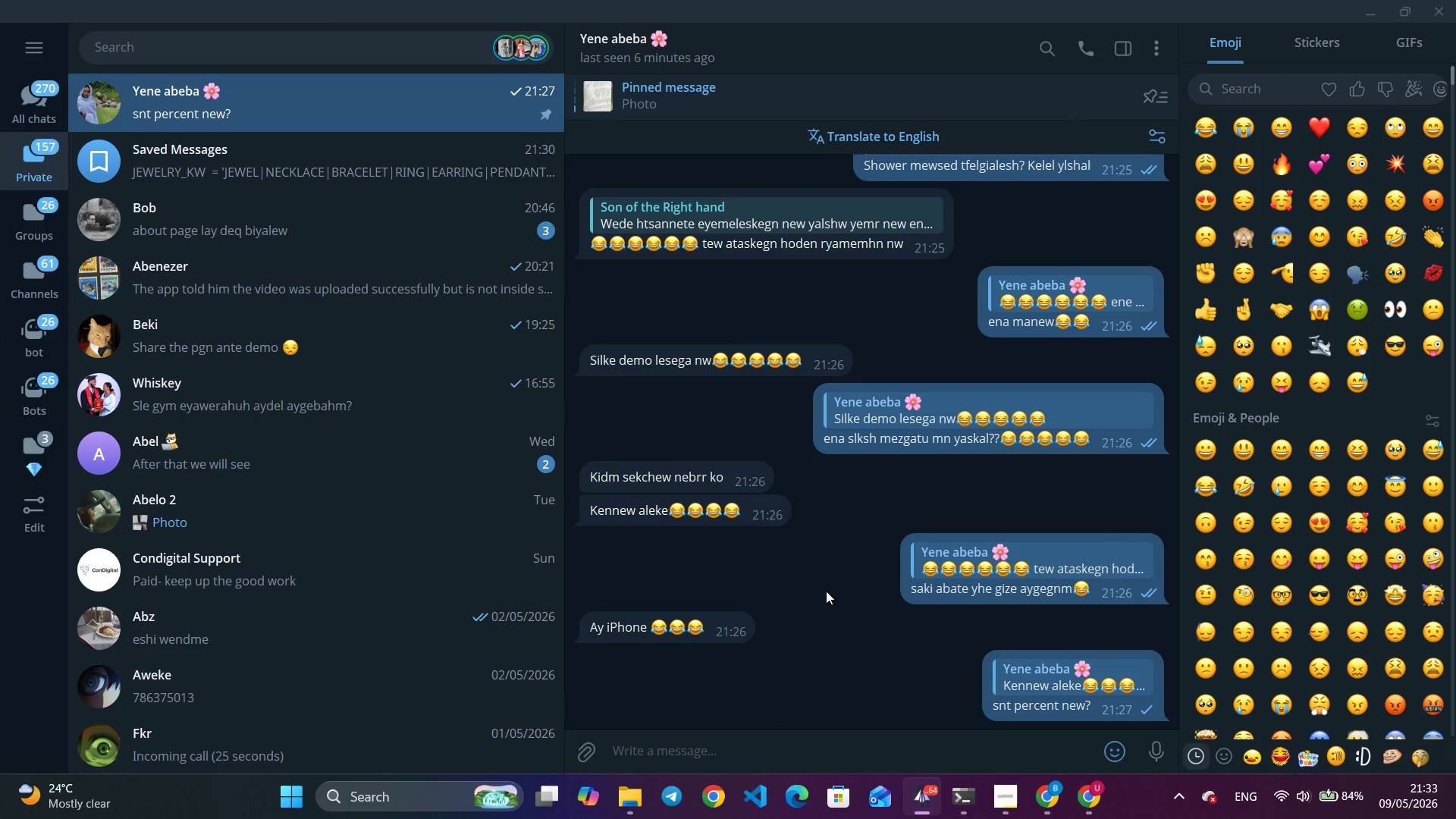 
left_click([1357, 7])
 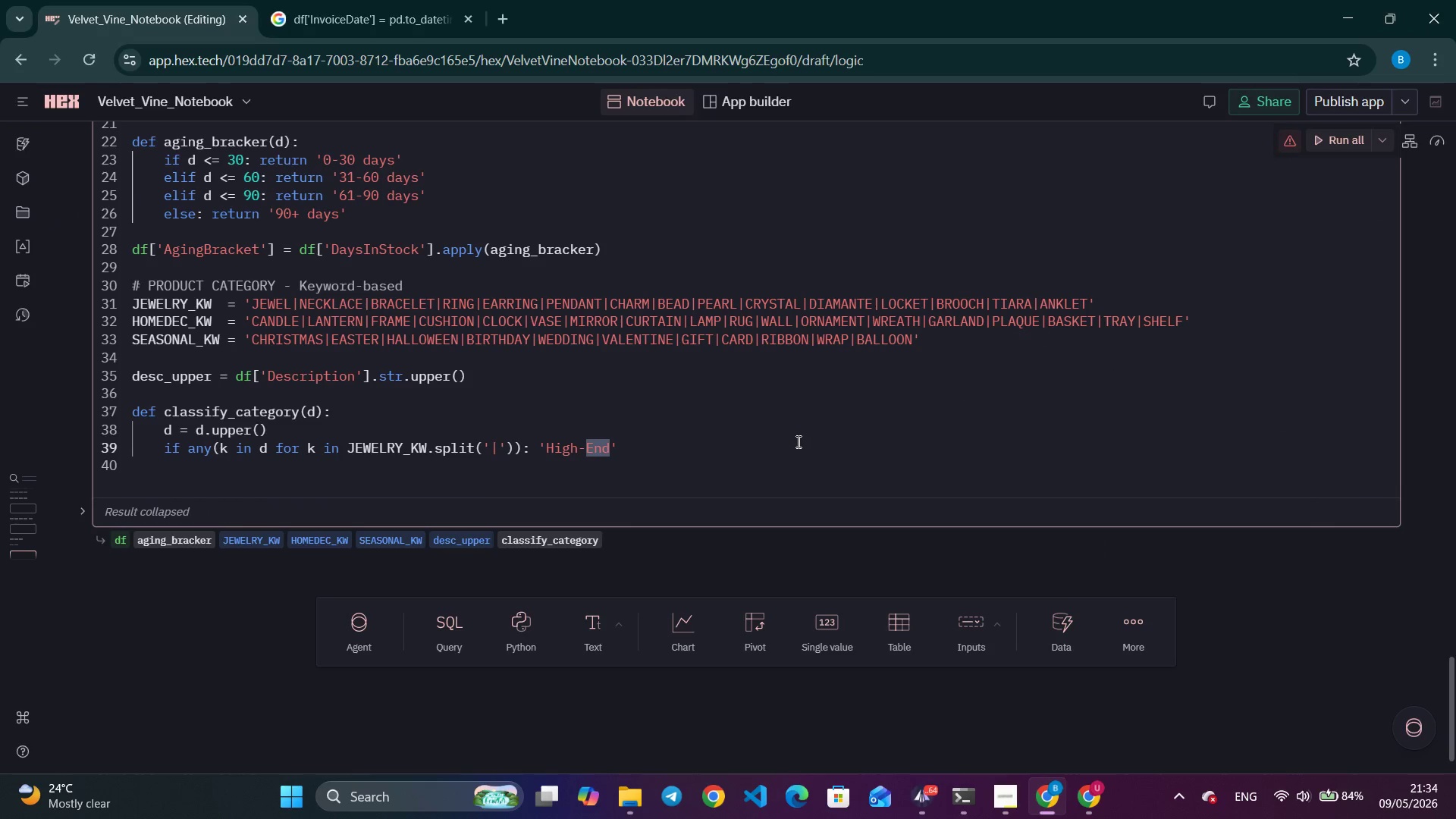 
type( Jewelry)
 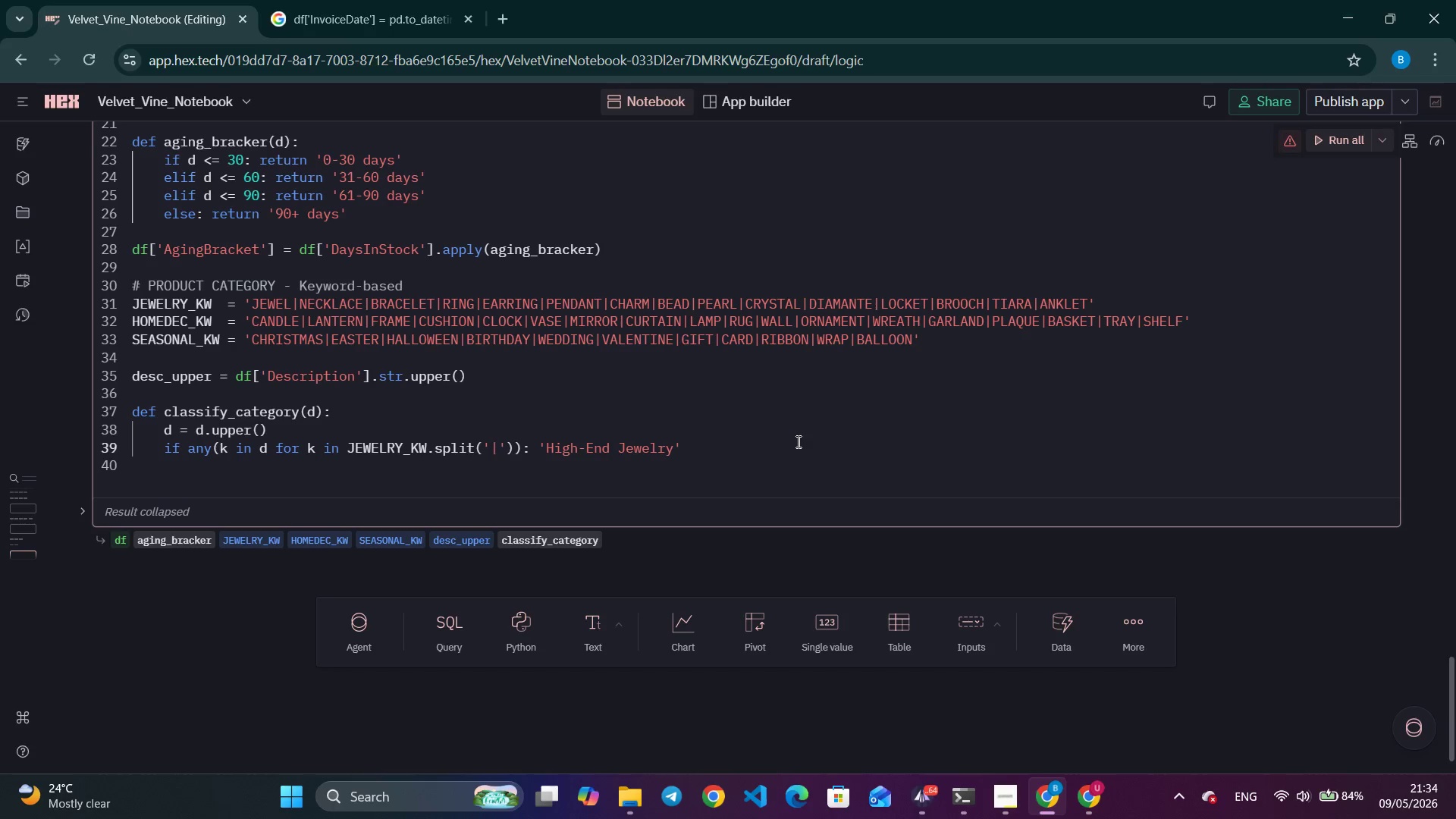 
key(ArrowRight)
 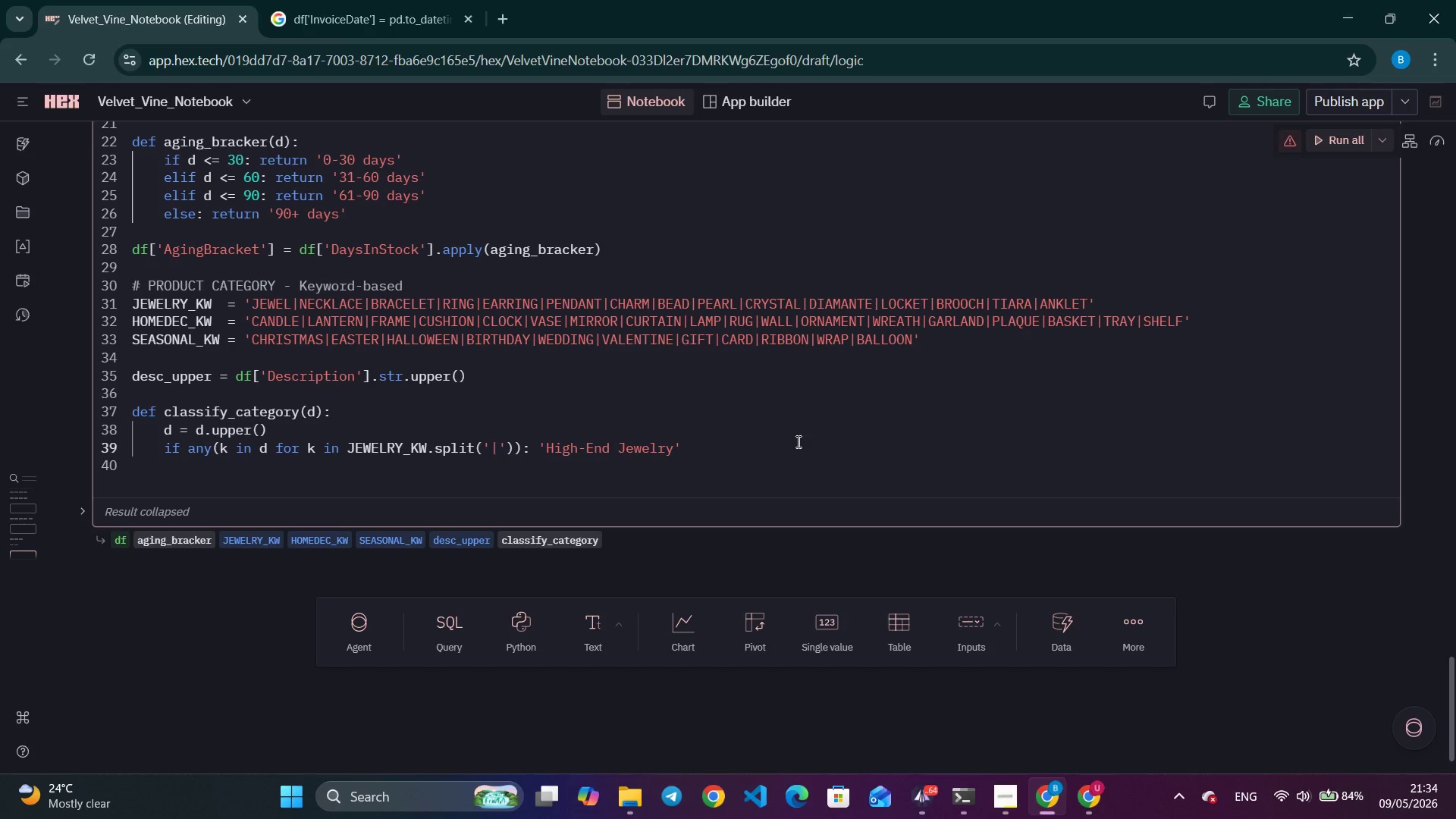 
key(Enter)
 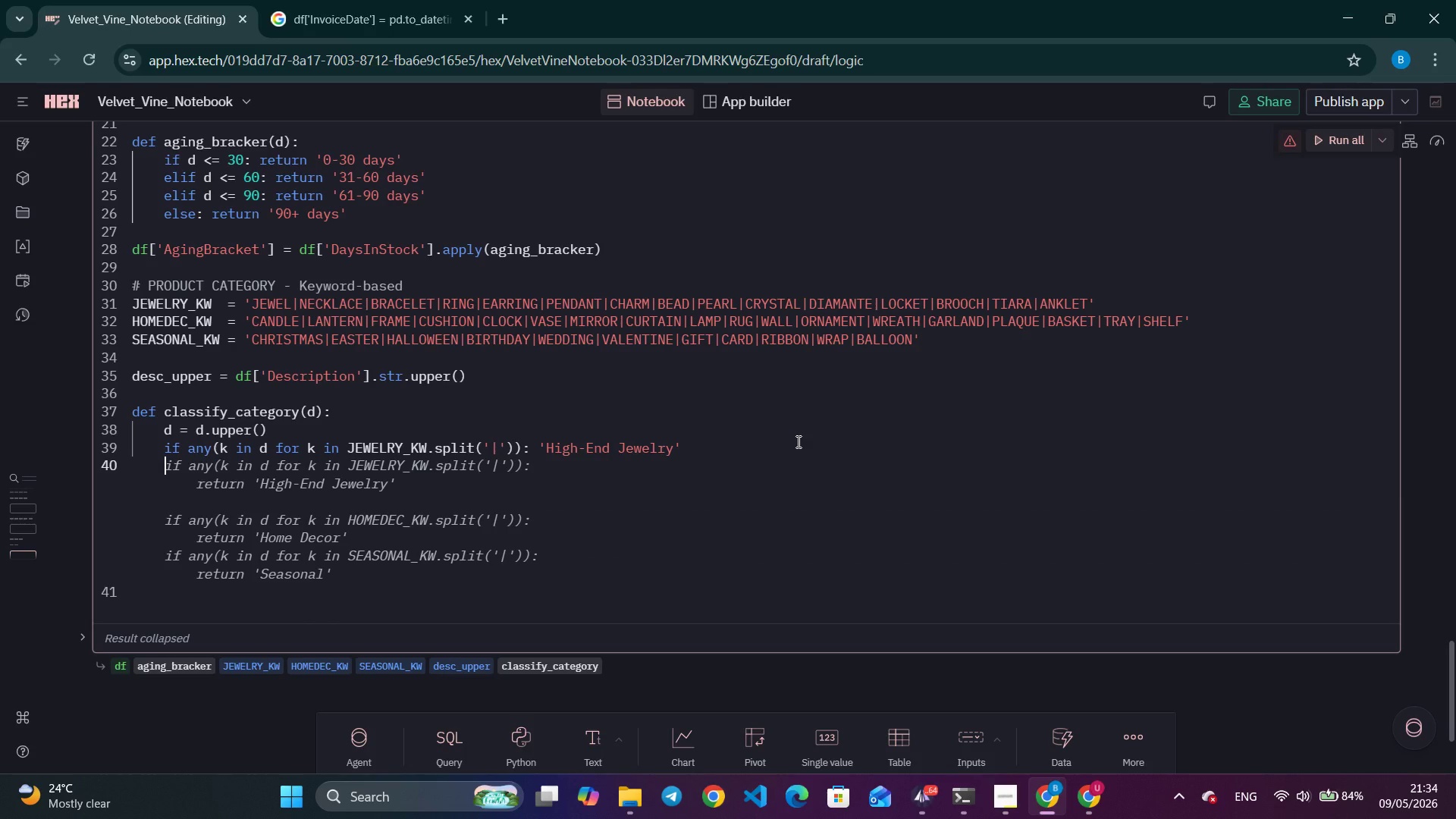 
type(elif any)
 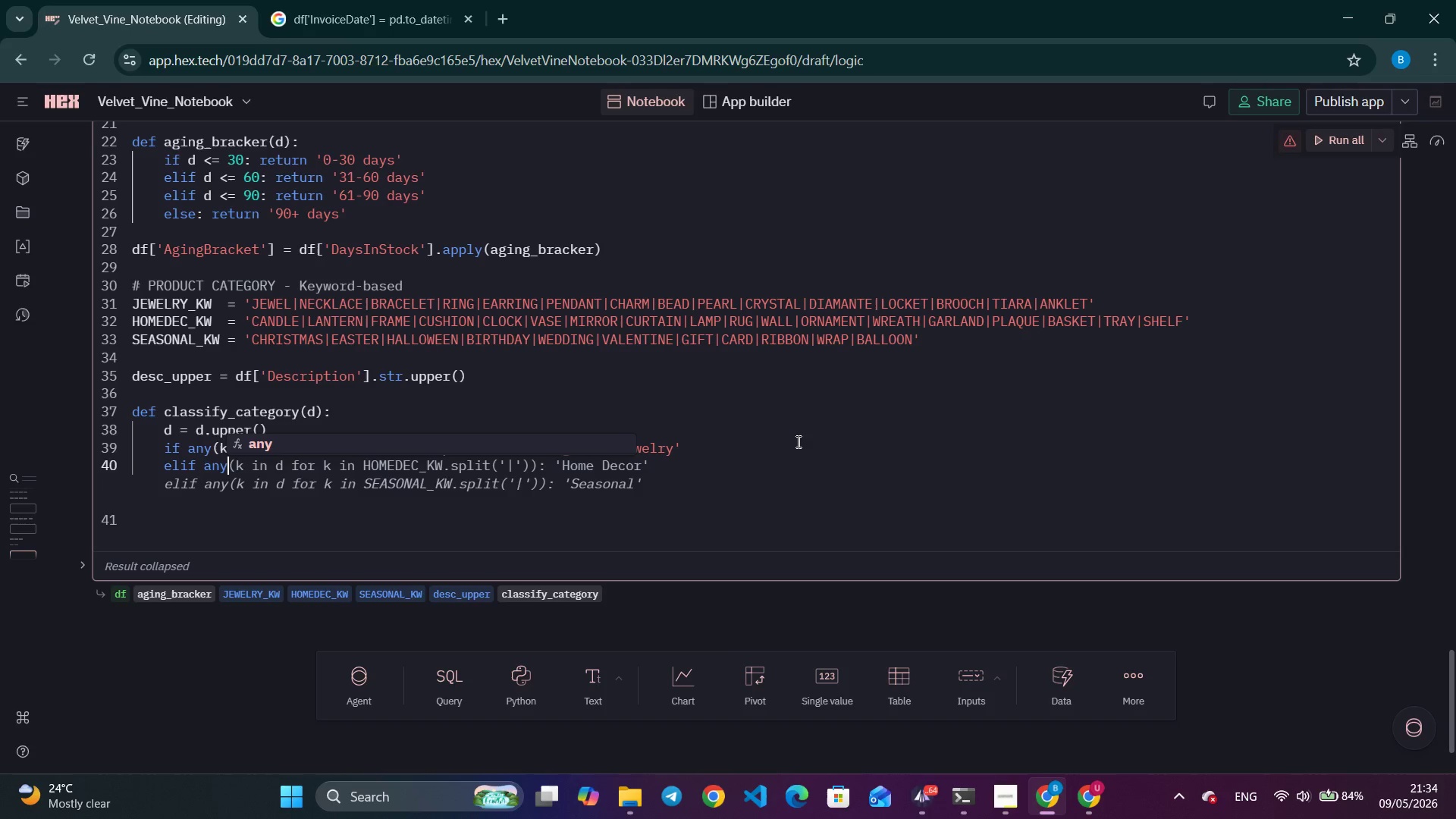 
type((k in d for k in )
 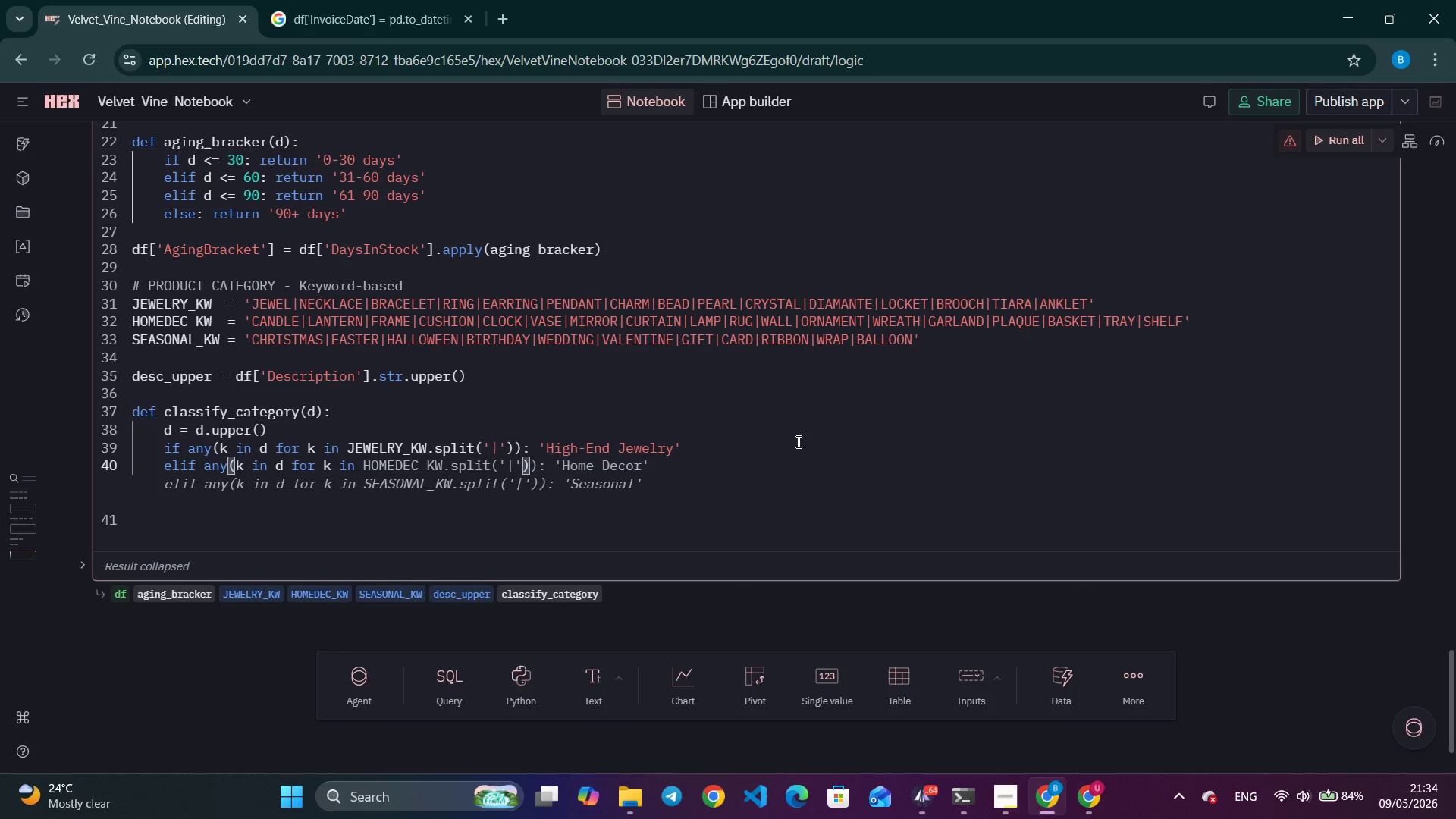 
key(Control+ArrowRight)
 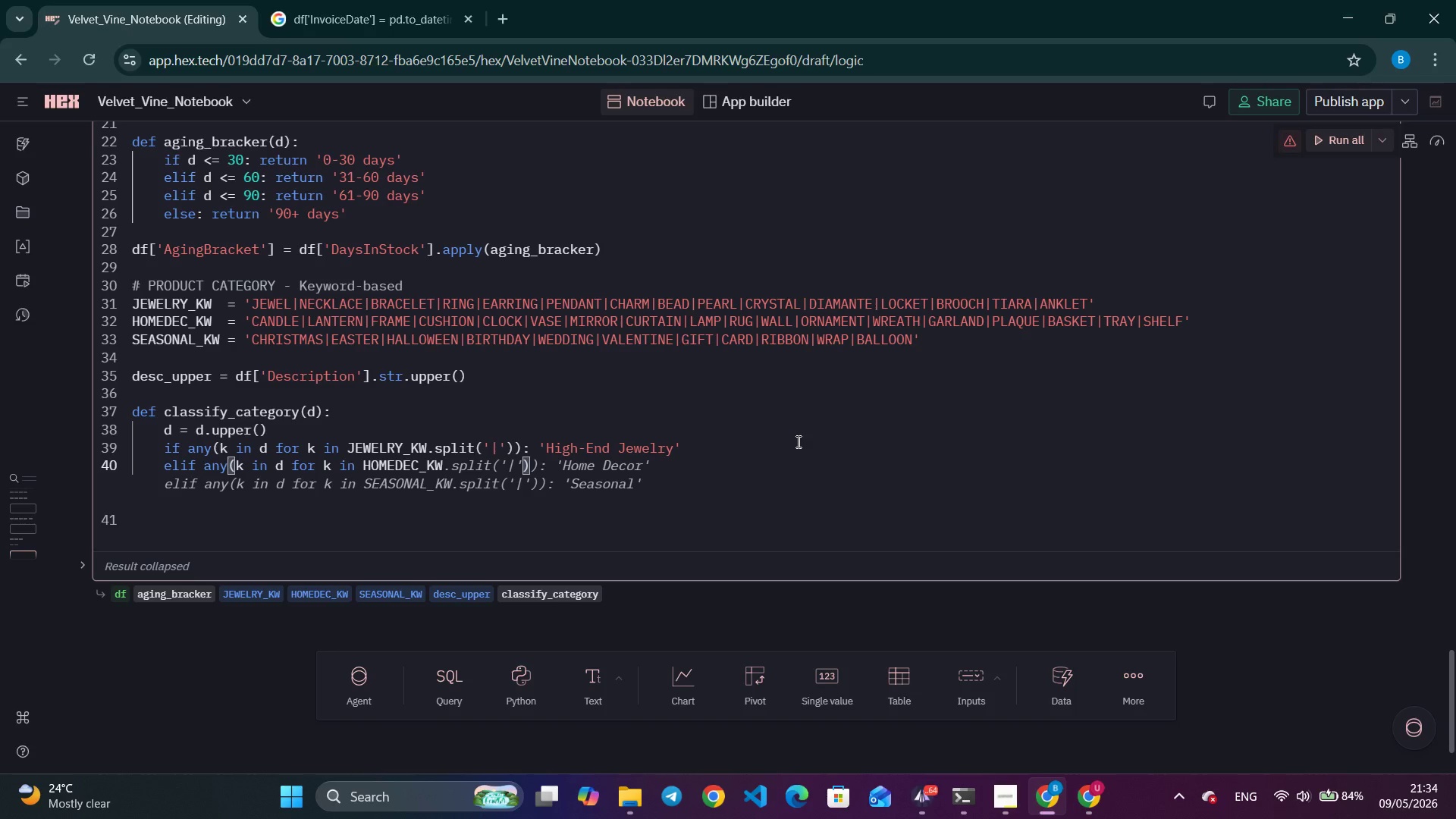 
key(Control+ArrowRight)
 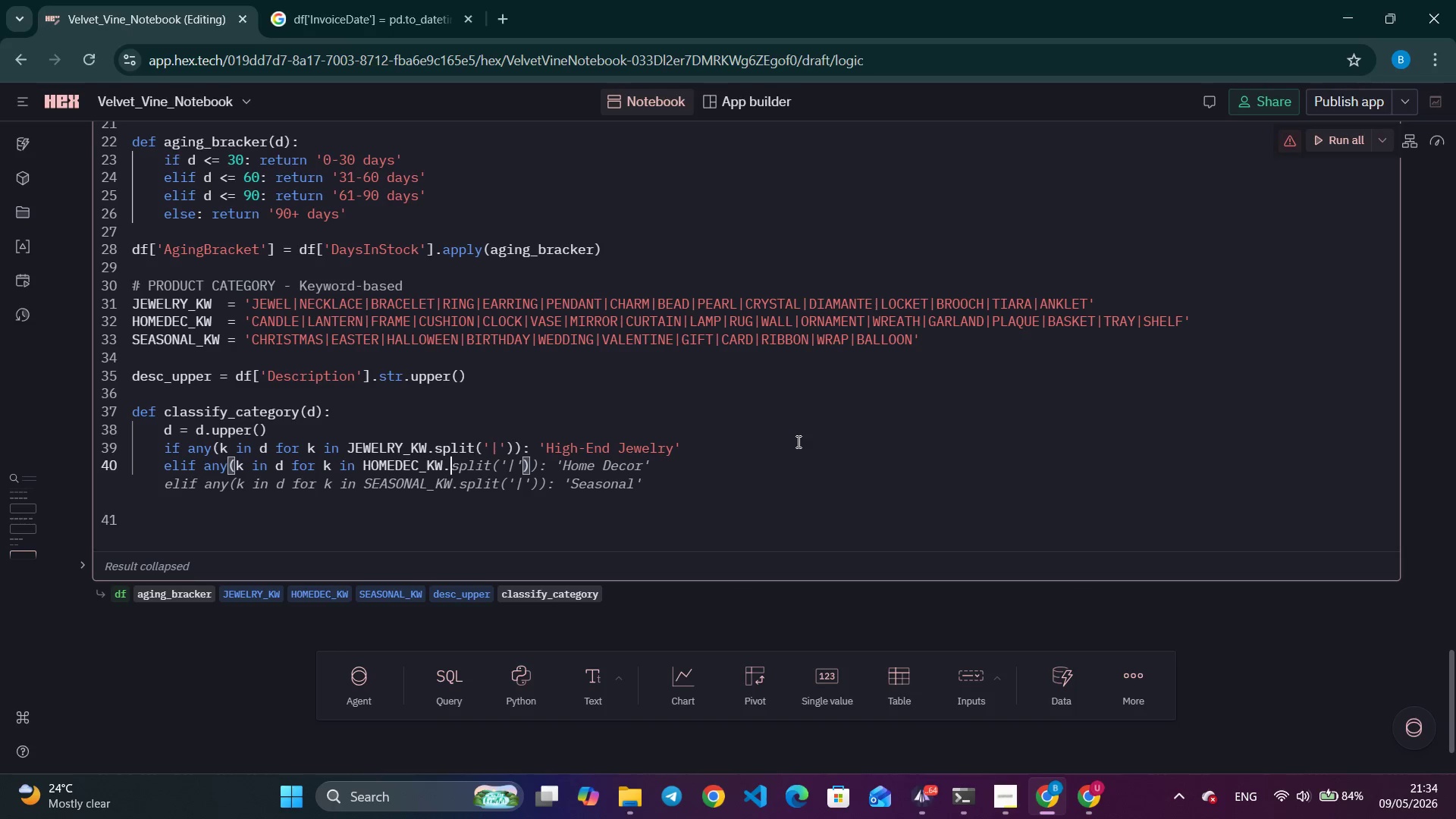 
key(Control+ArrowRight)
 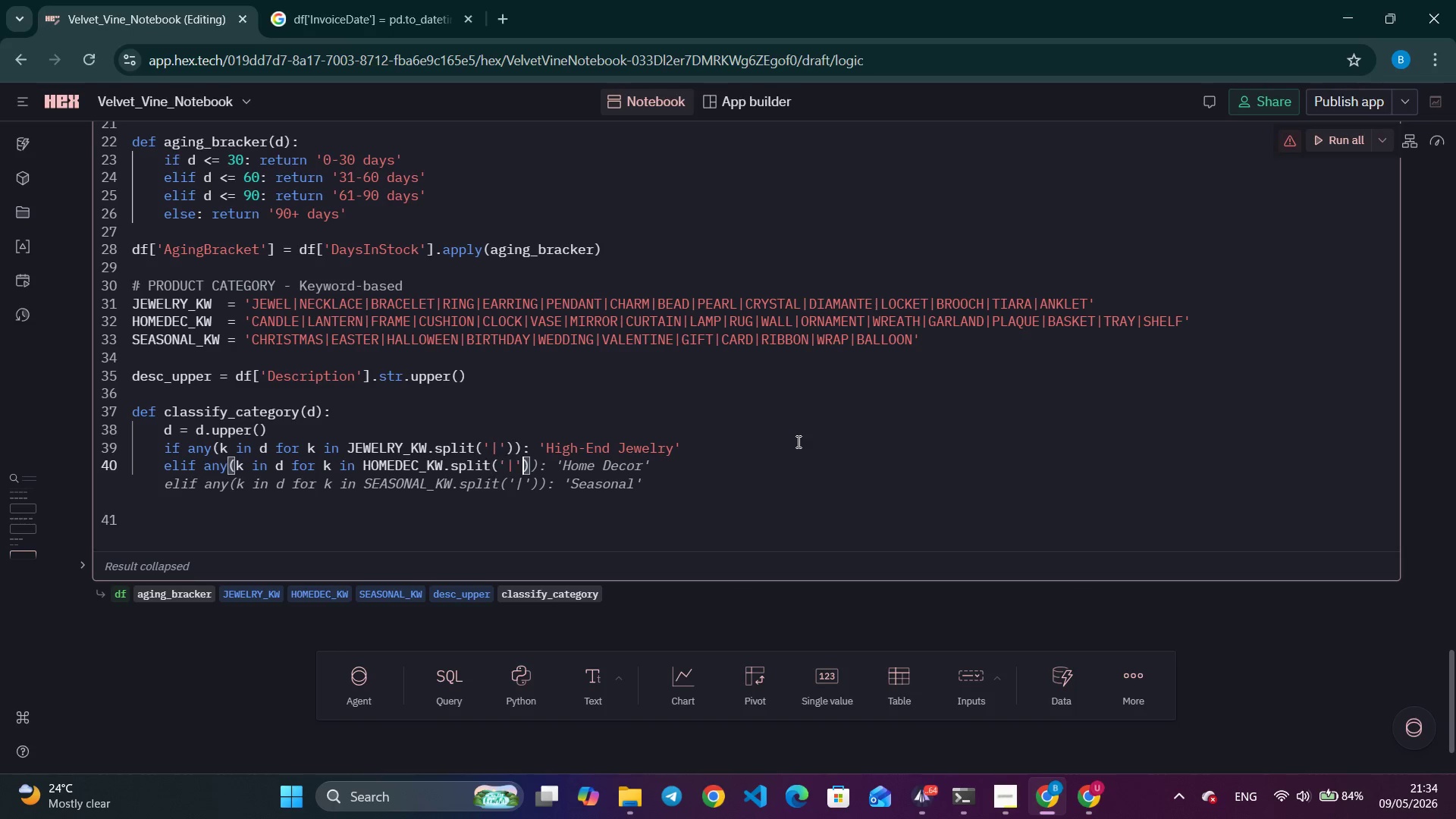 
key(Control+ArrowRight)
 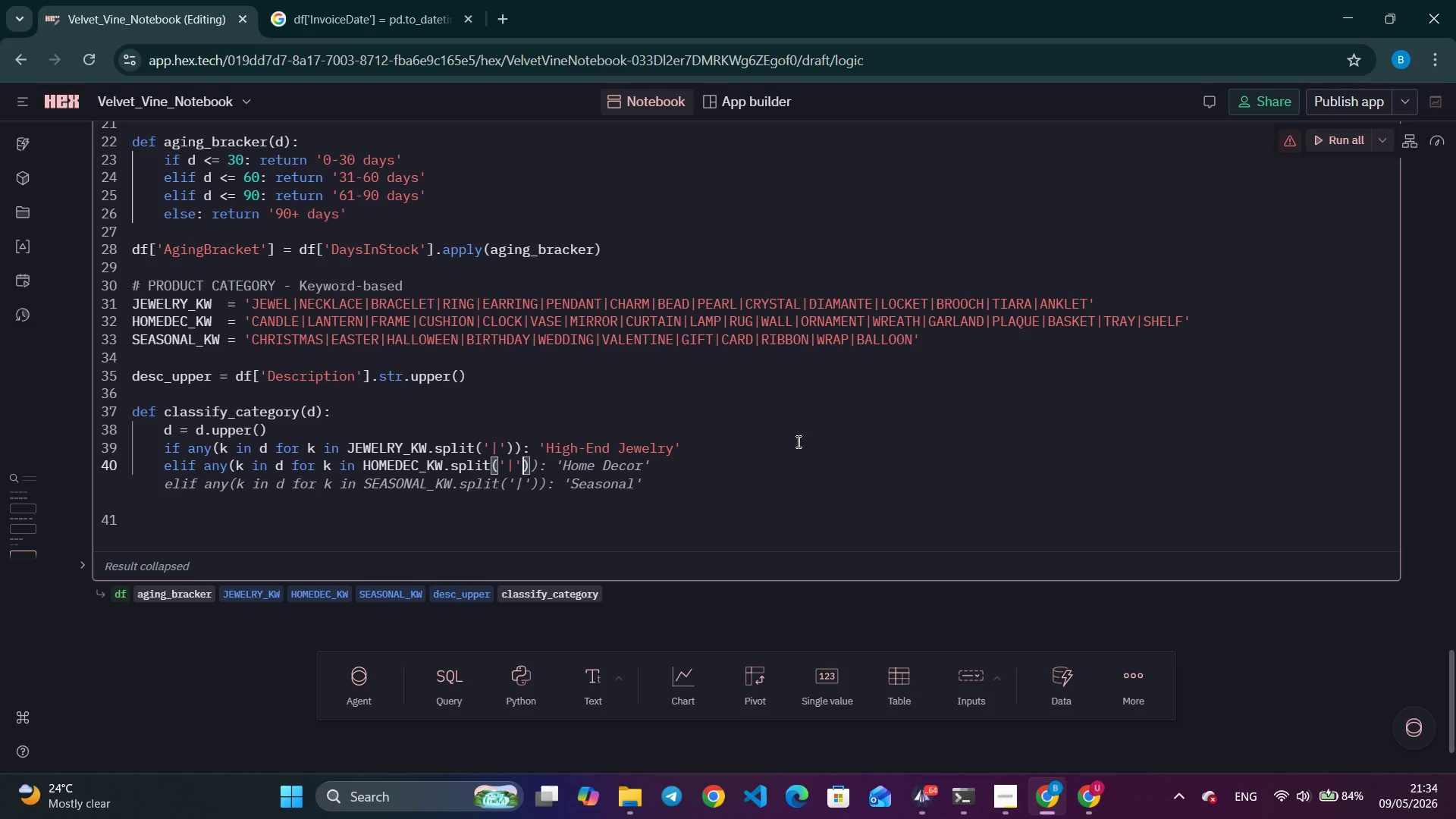 
key(Control+ArrowRight)
 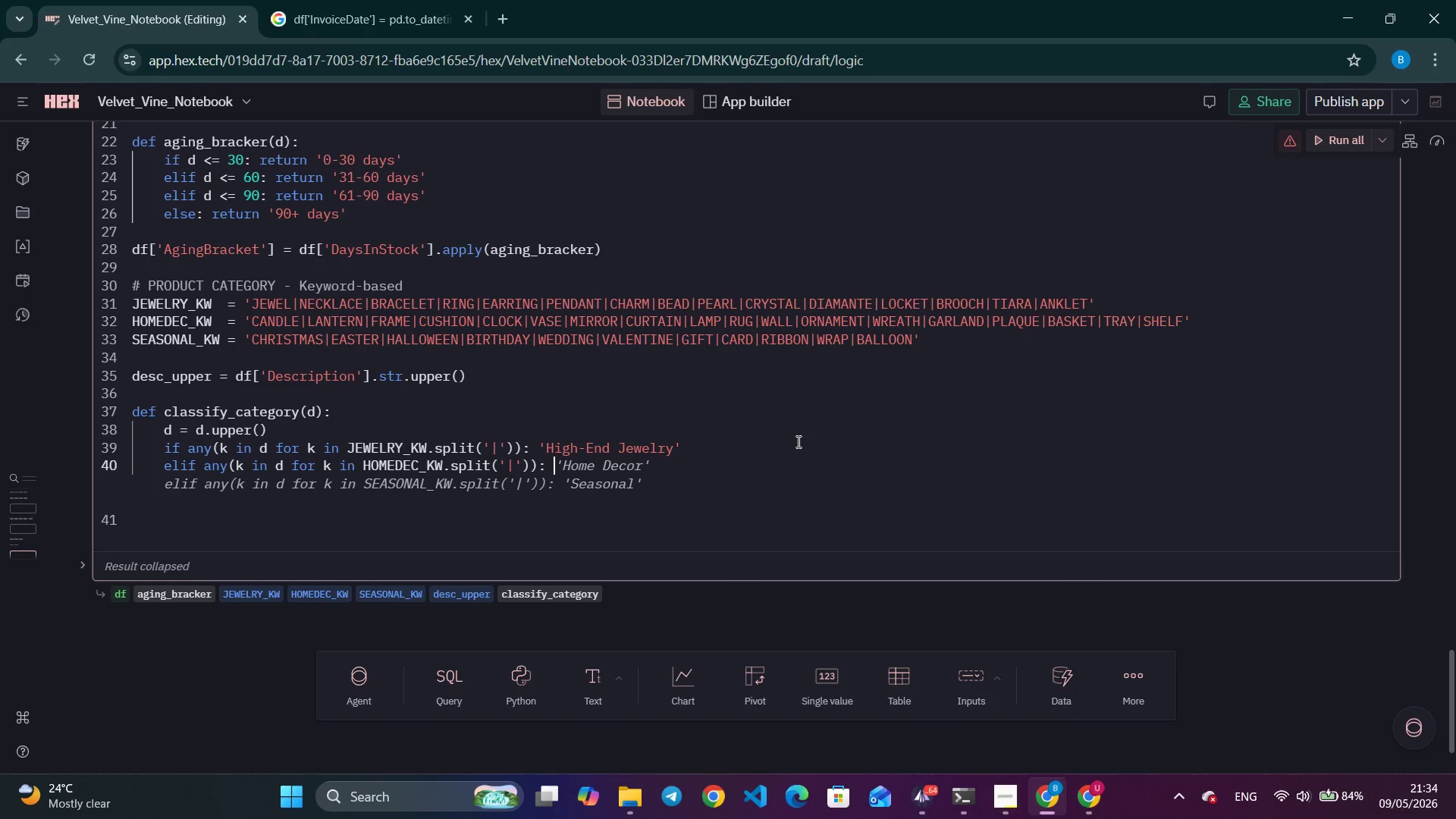 
key(Control+ArrowRight)
 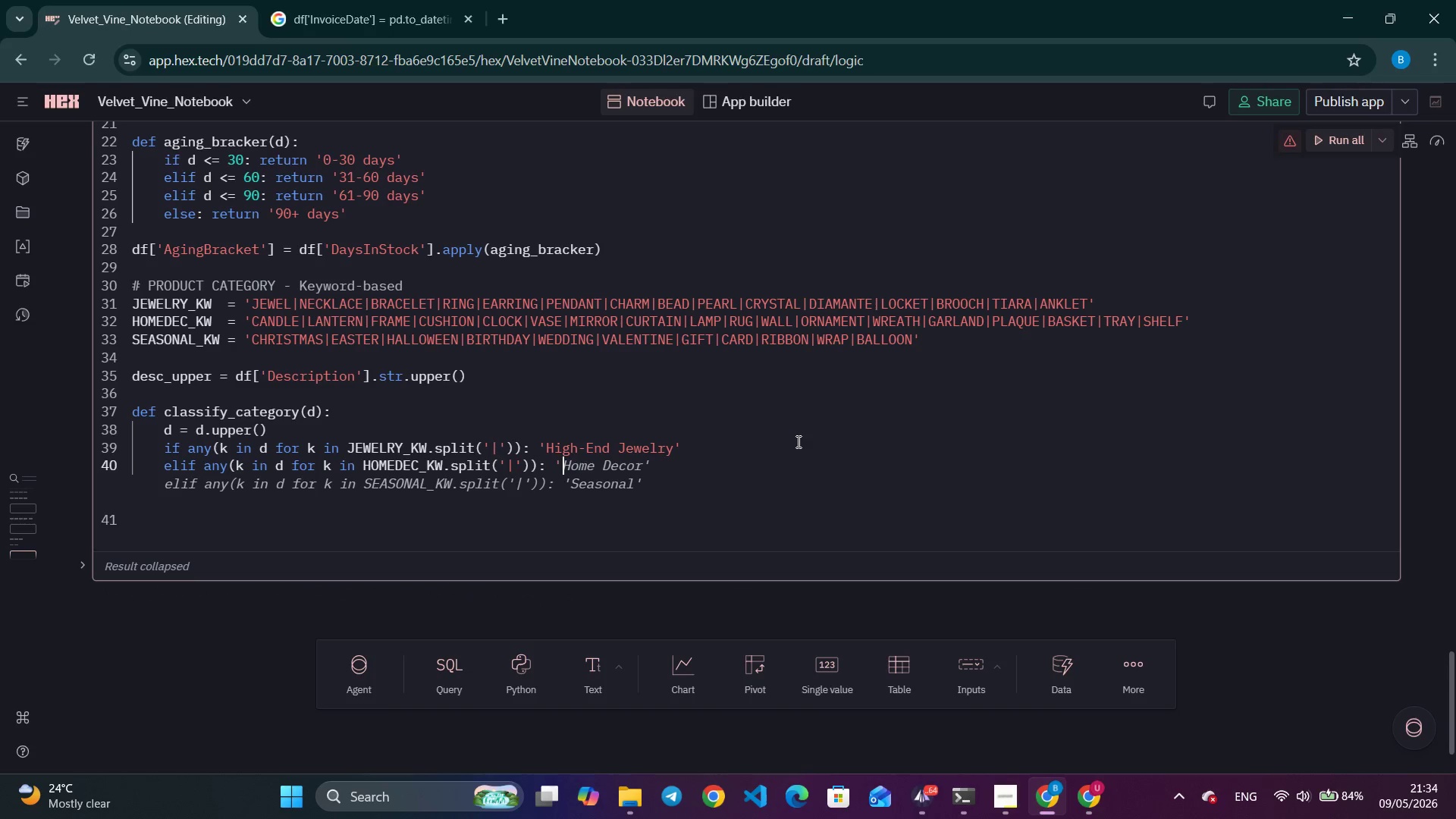 
key(Control+ArrowRight)
 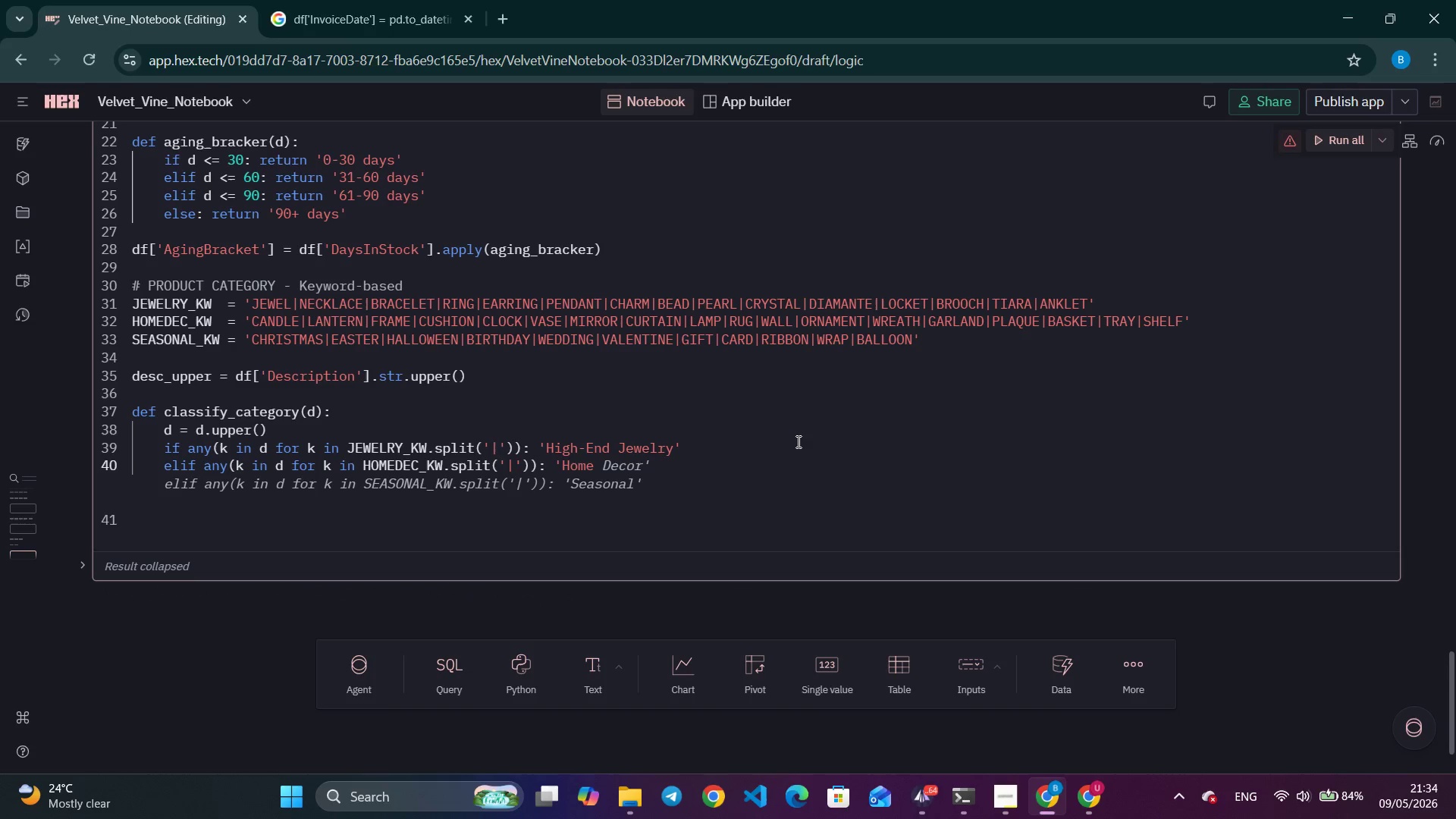 
key(Control+ArrowRight)
 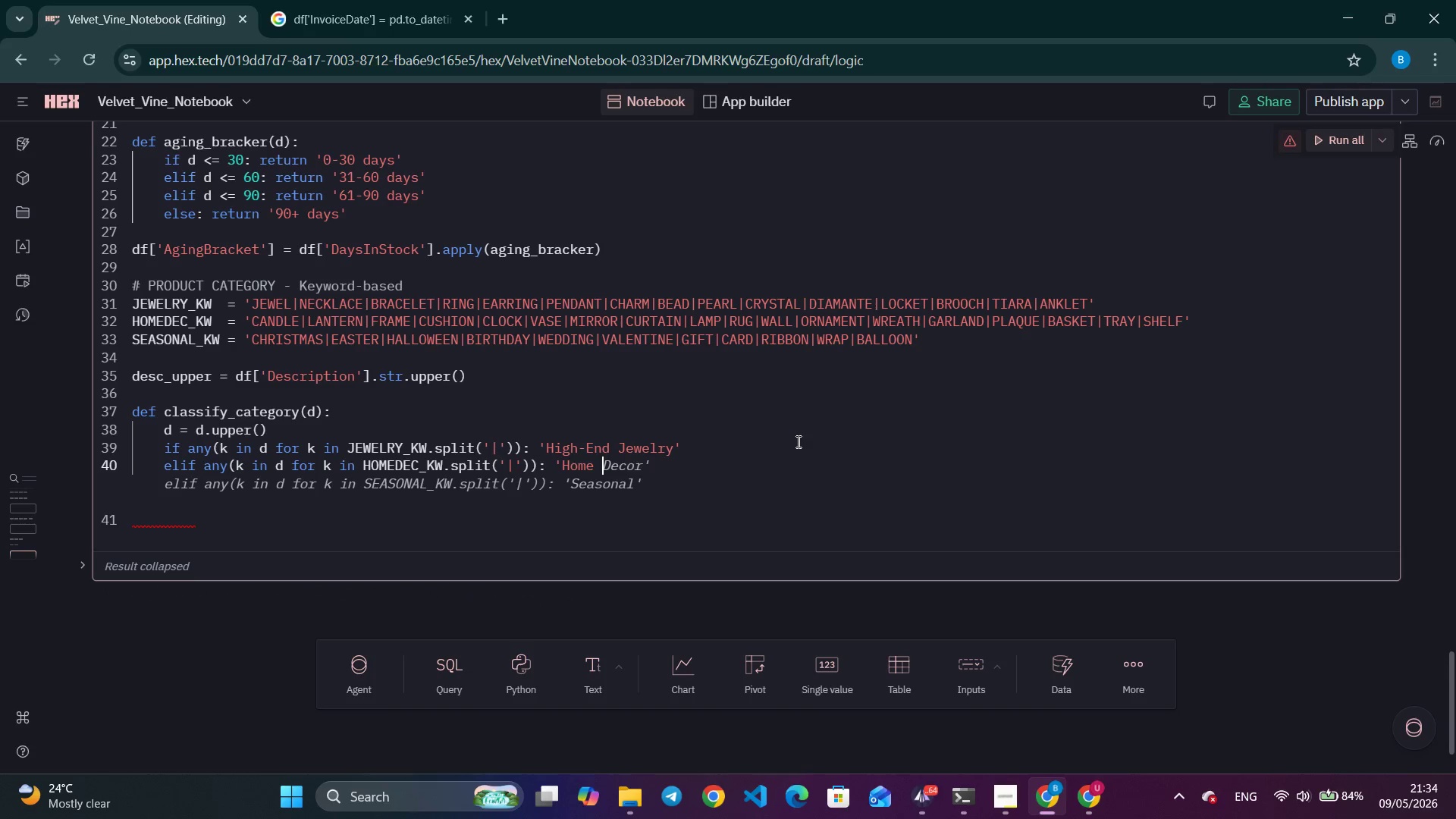 
key(Control+ArrowRight)
 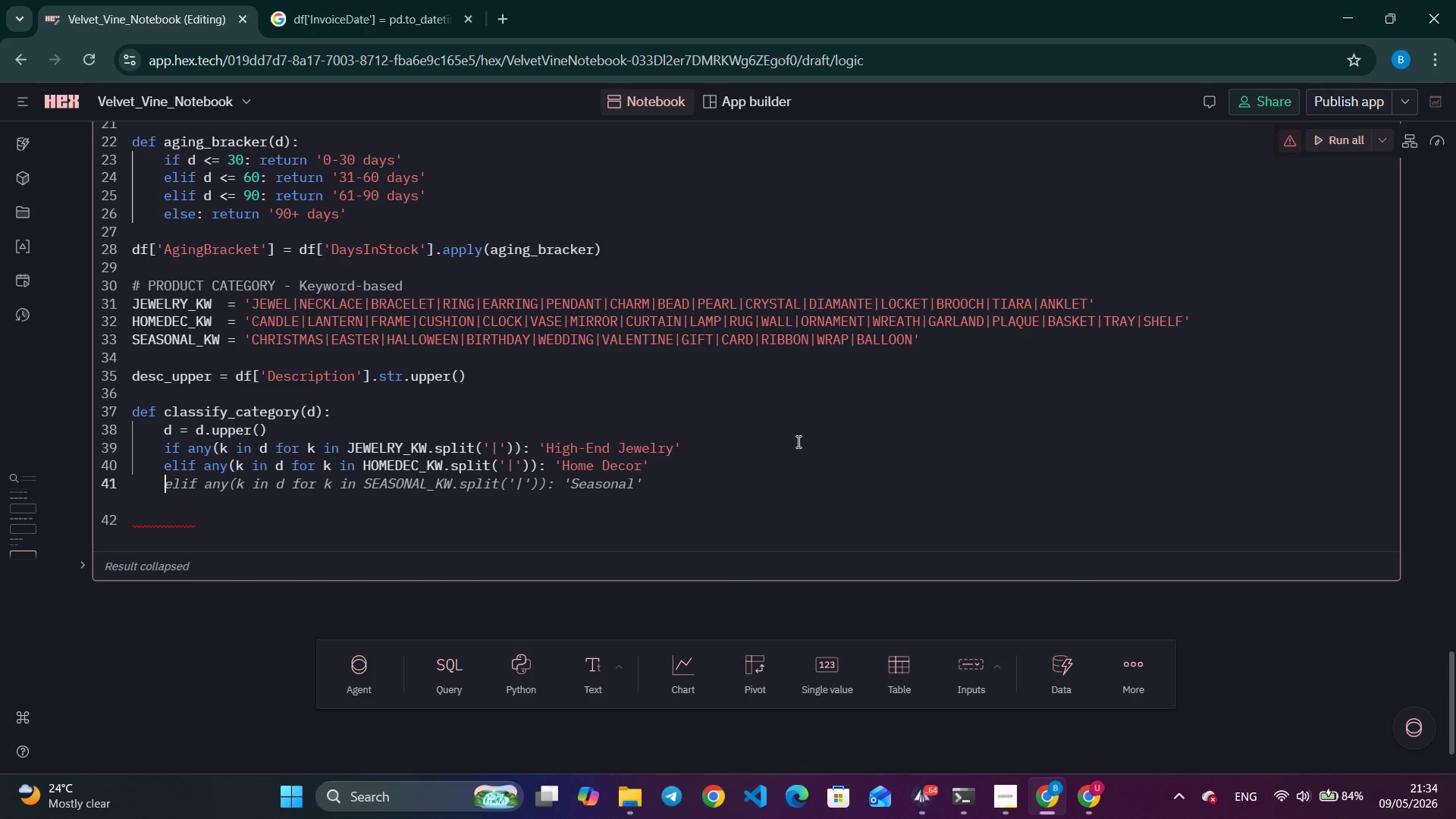 
key(Control+ArrowRight)
 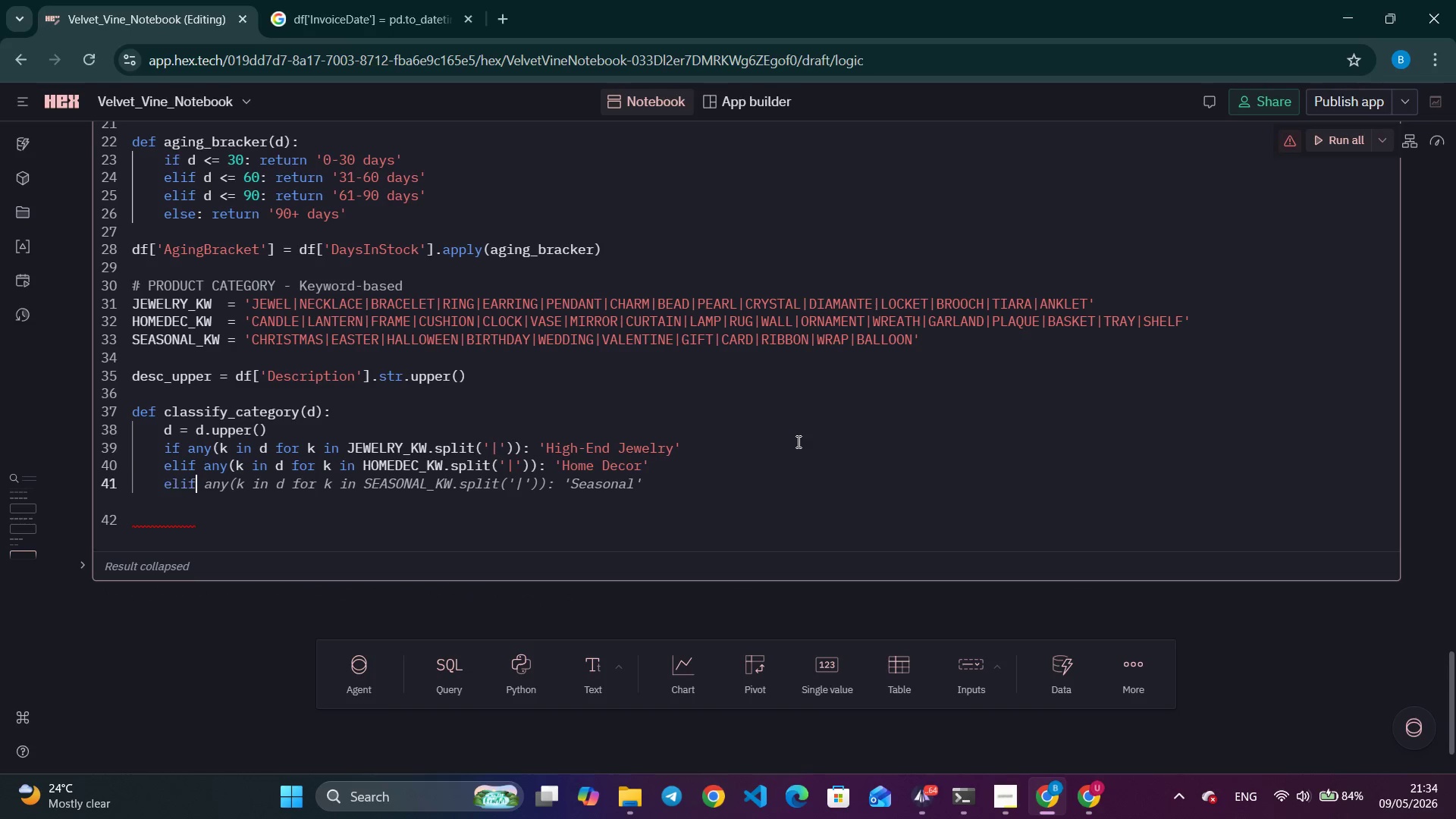 
key(Control+ArrowRight)
 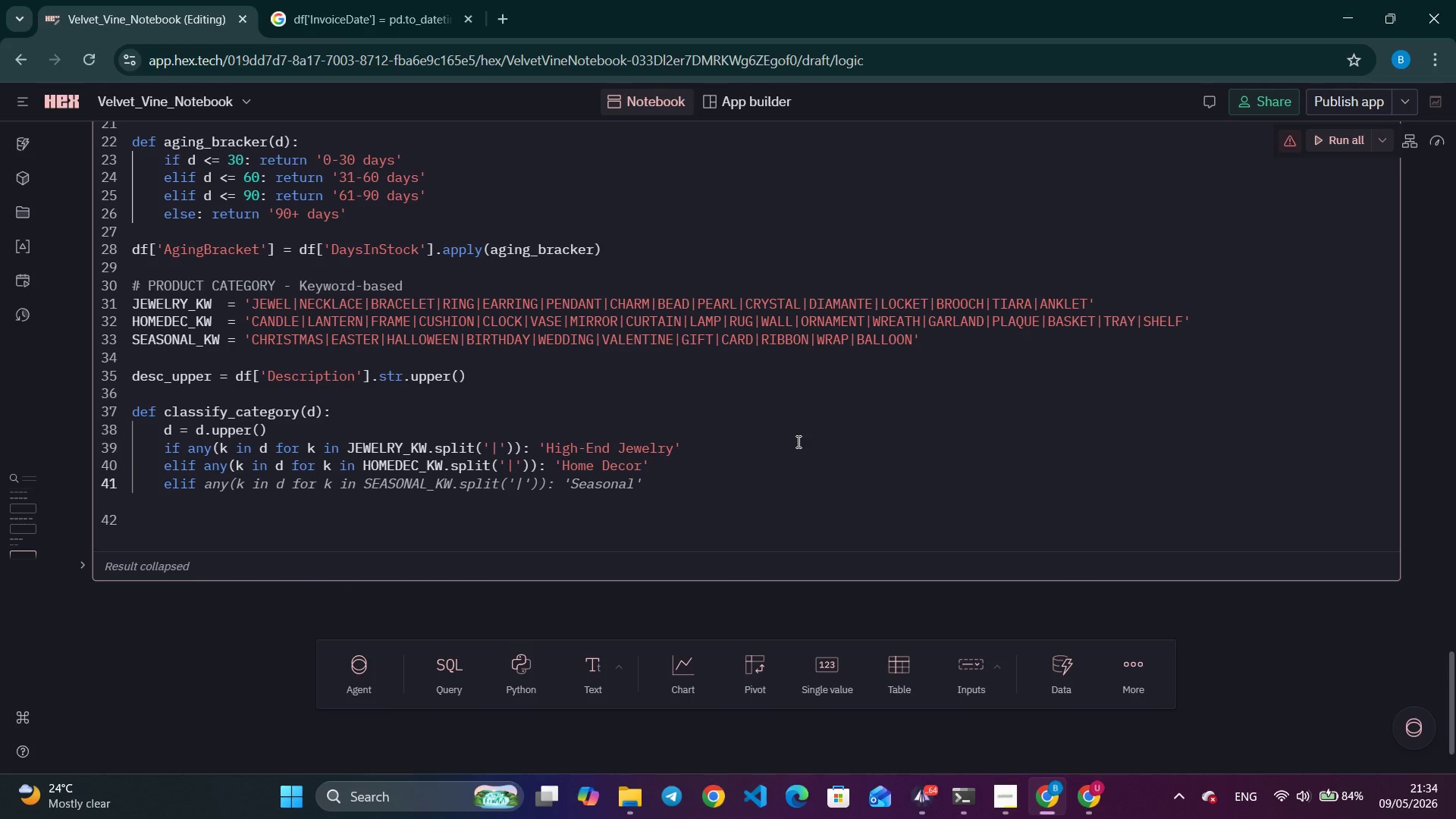 
key(Control+ArrowRight)
 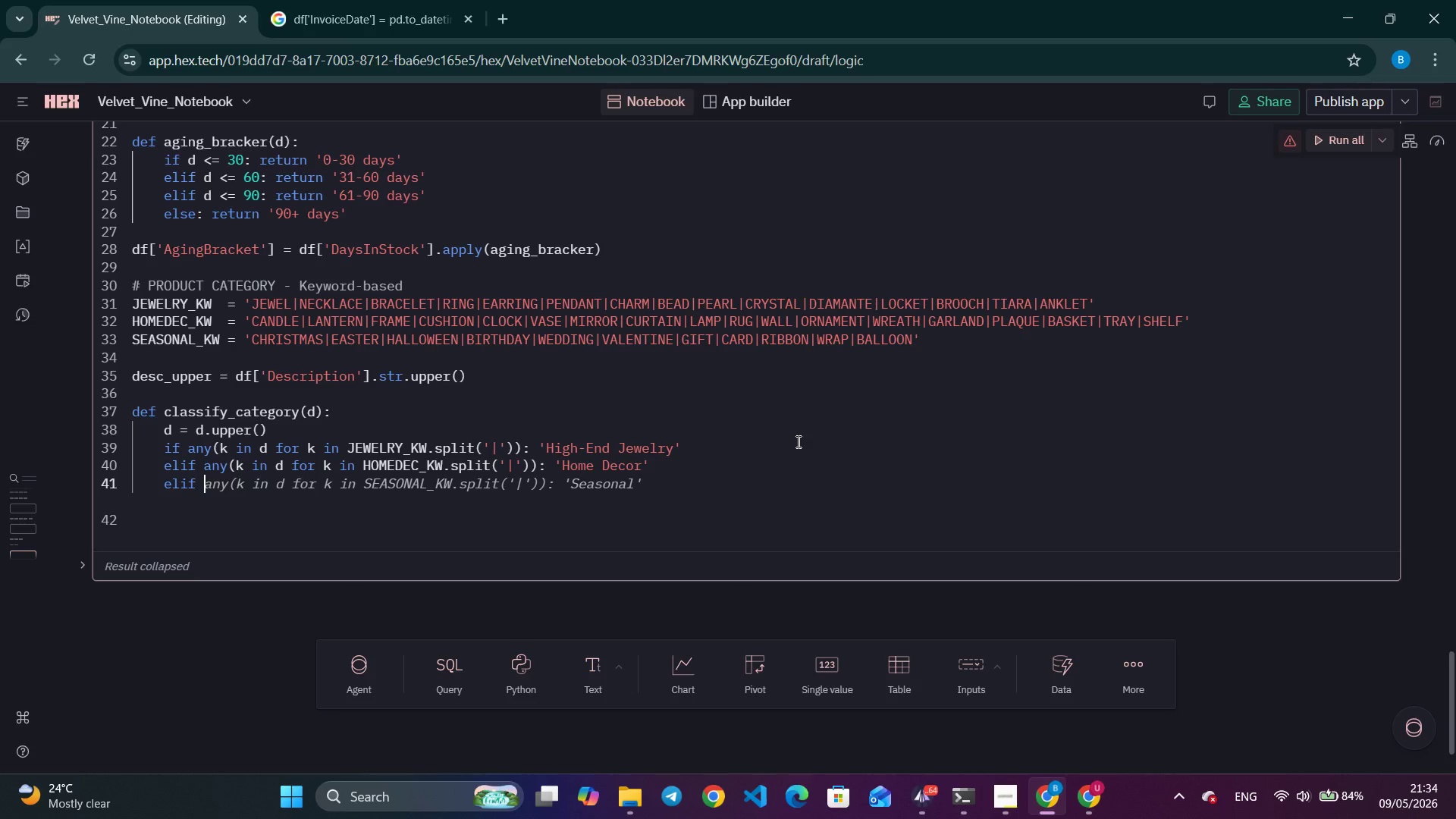 
hold_key(key=ArrowRight, duration=1.31)
 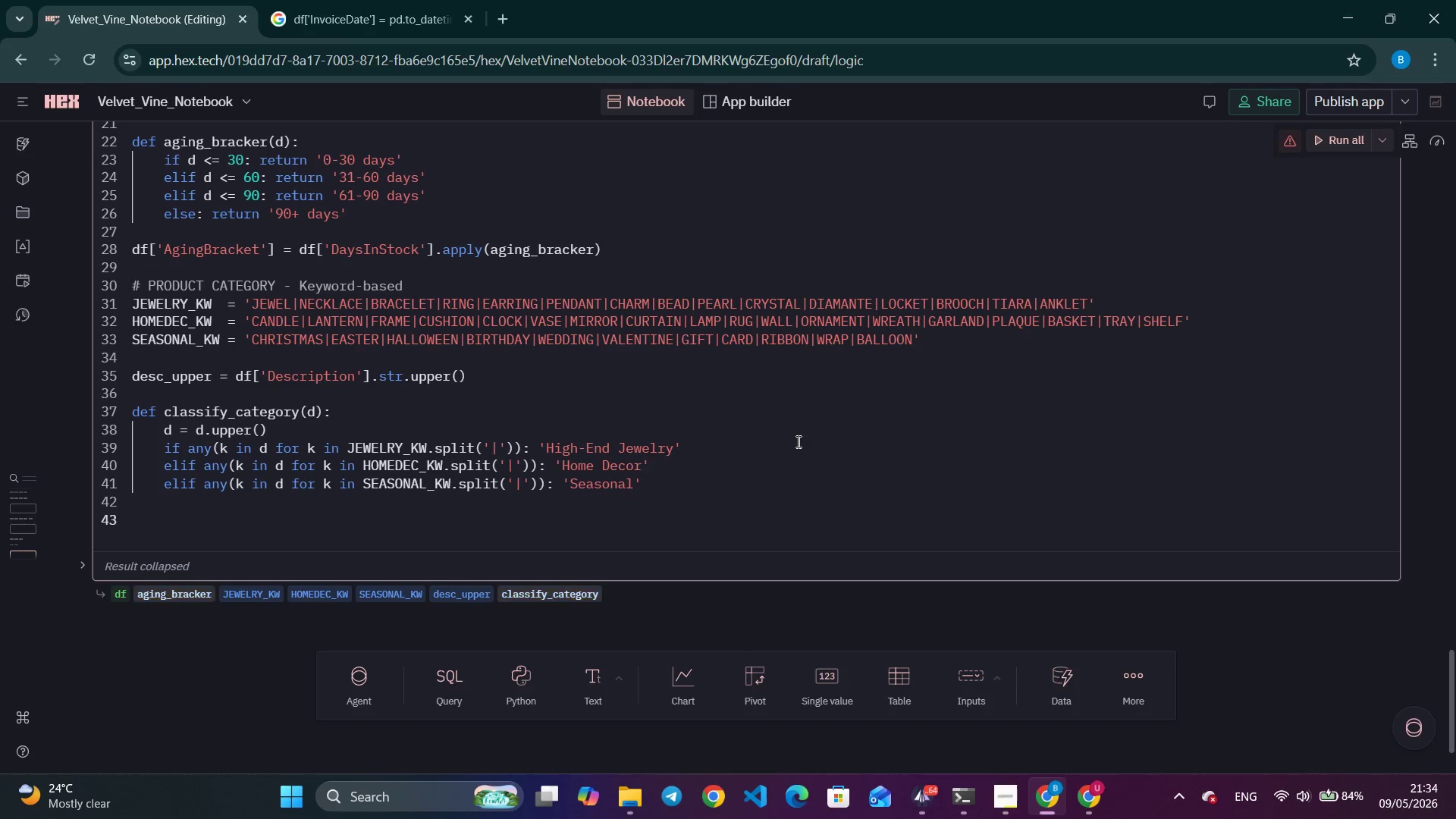 
hold_key(key=ArrowLeft, duration=1.0)
 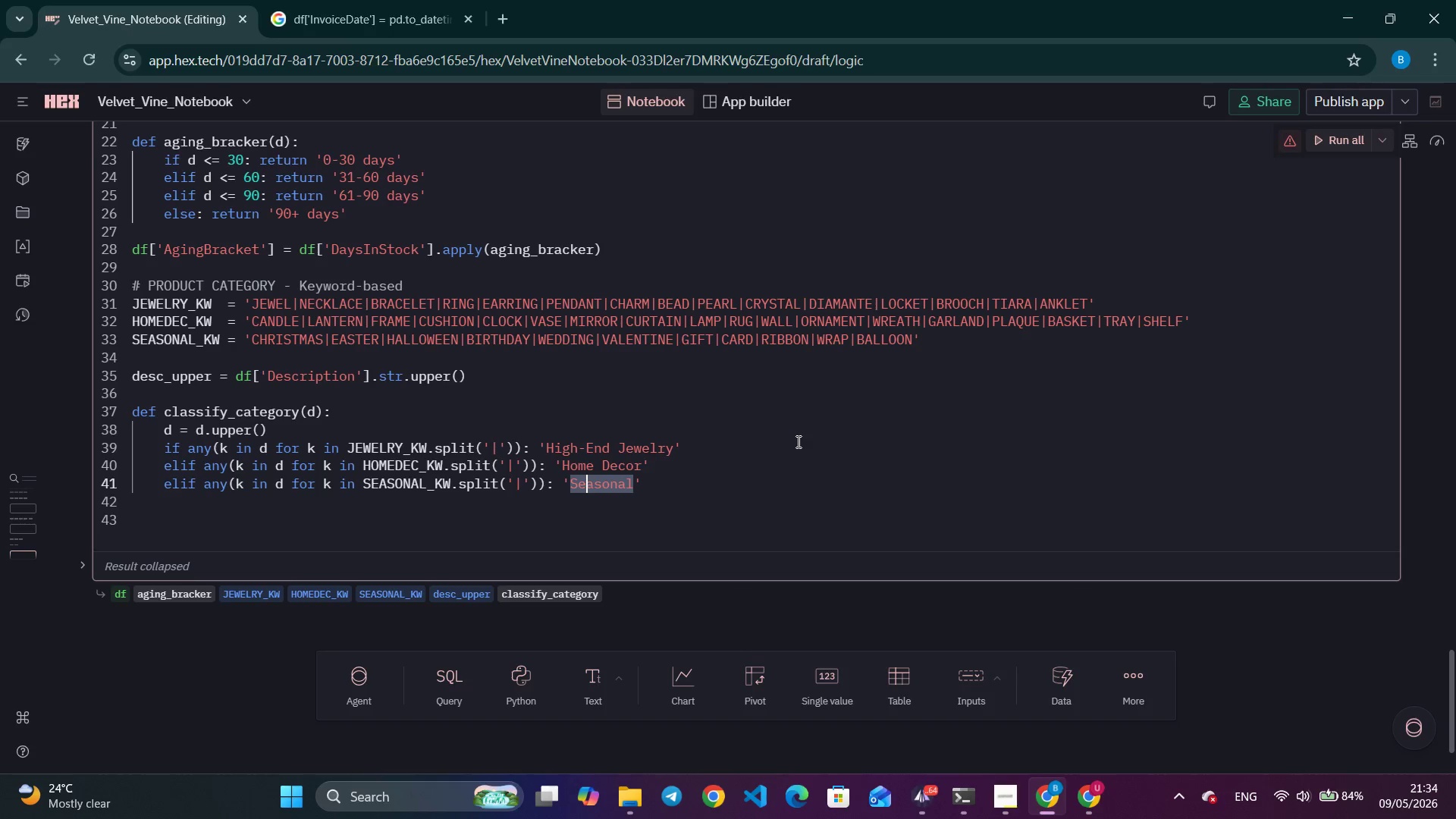 
key(ArrowRight)
 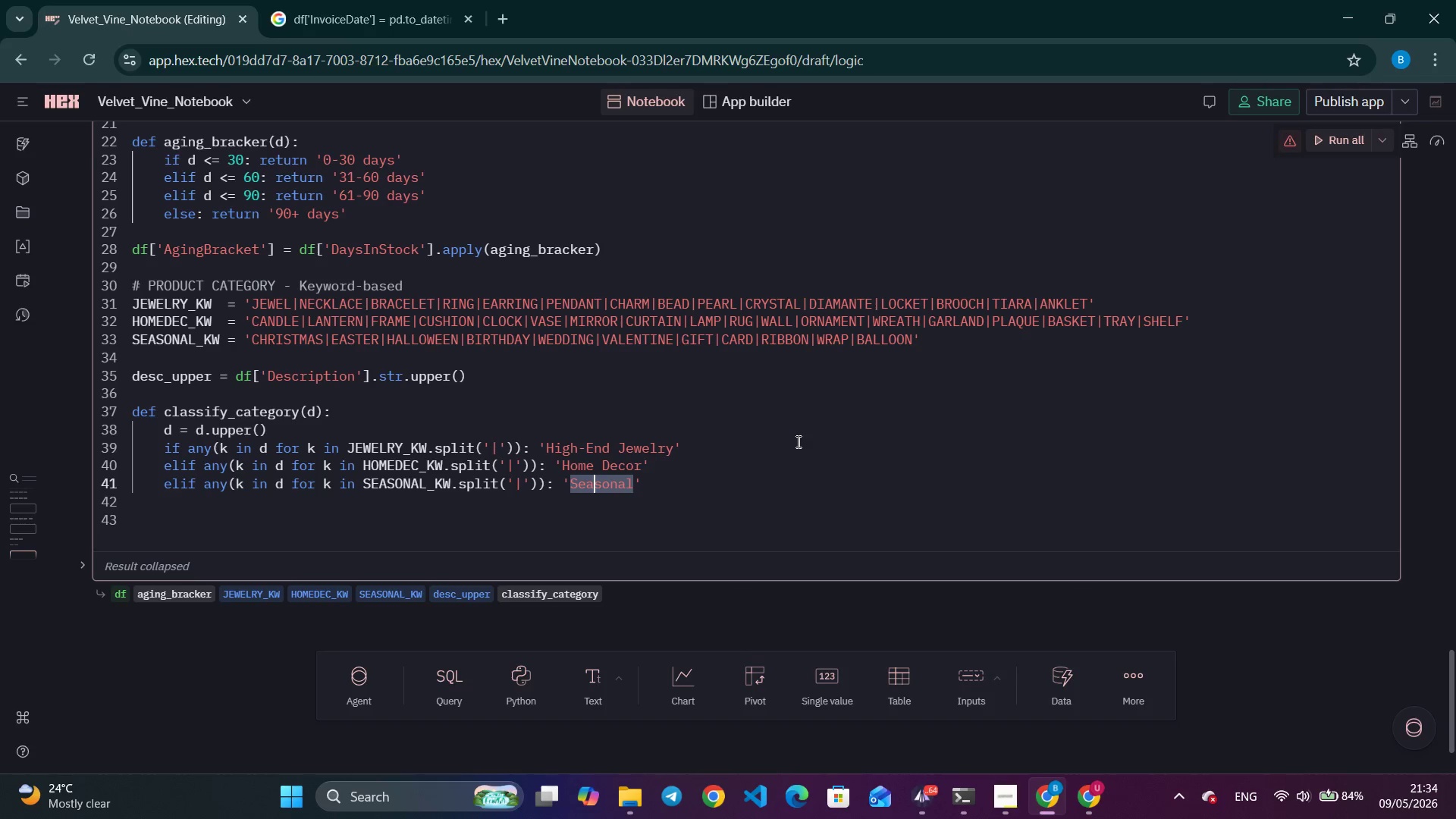 
key(ArrowRight)
 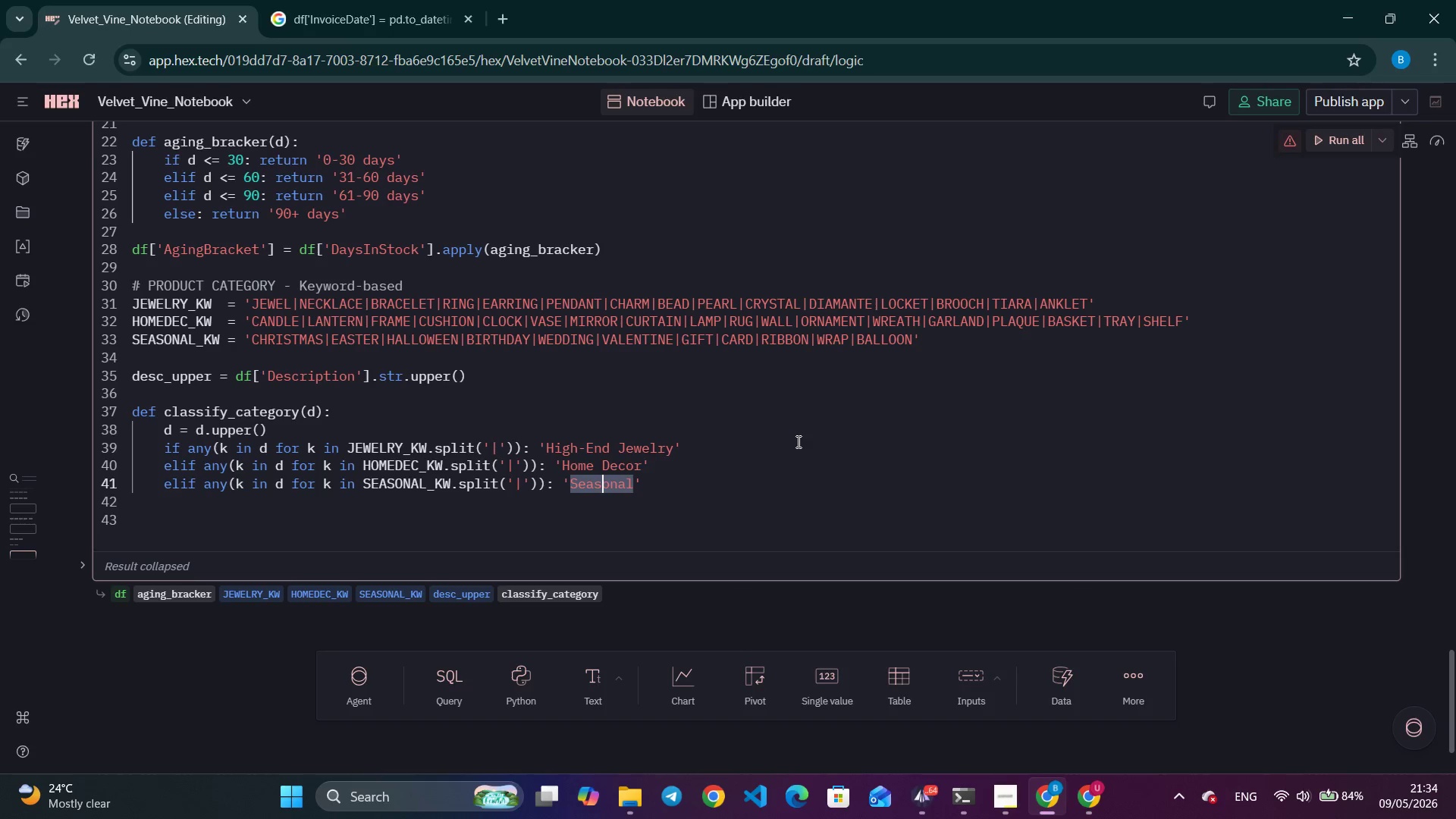 
key(ArrowRight)
 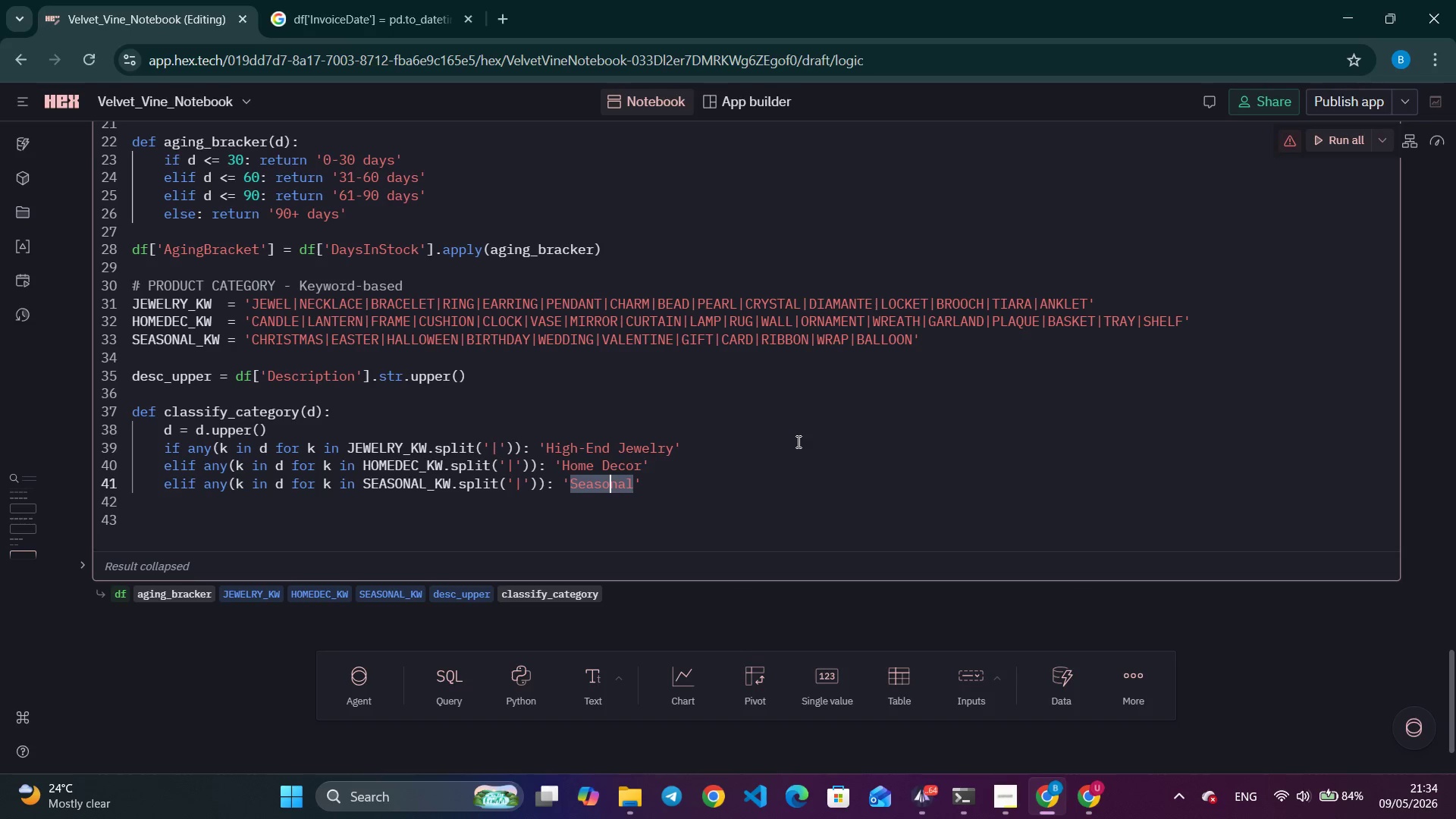 
key(ArrowRight)
 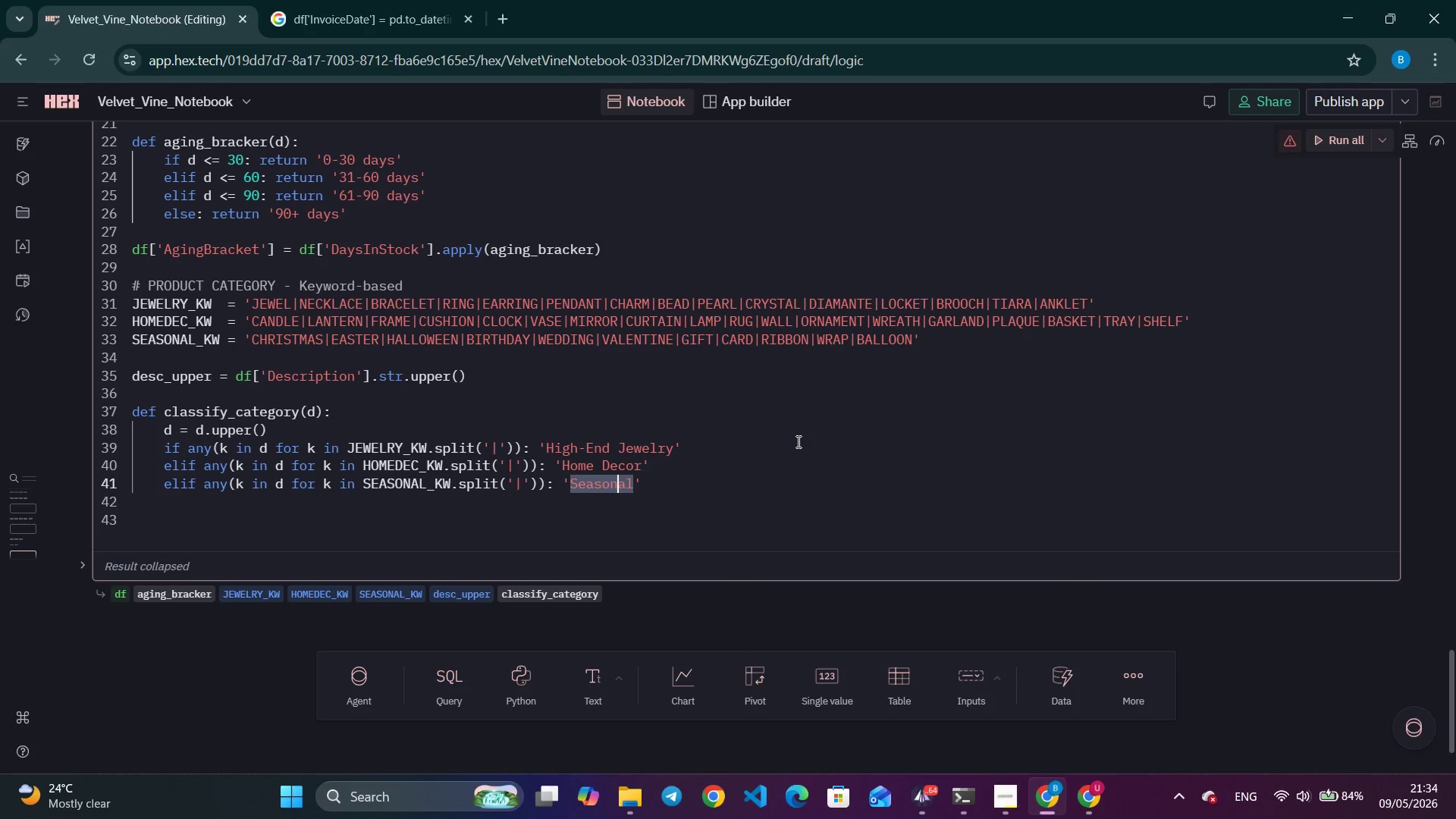 
key(ArrowRight)
 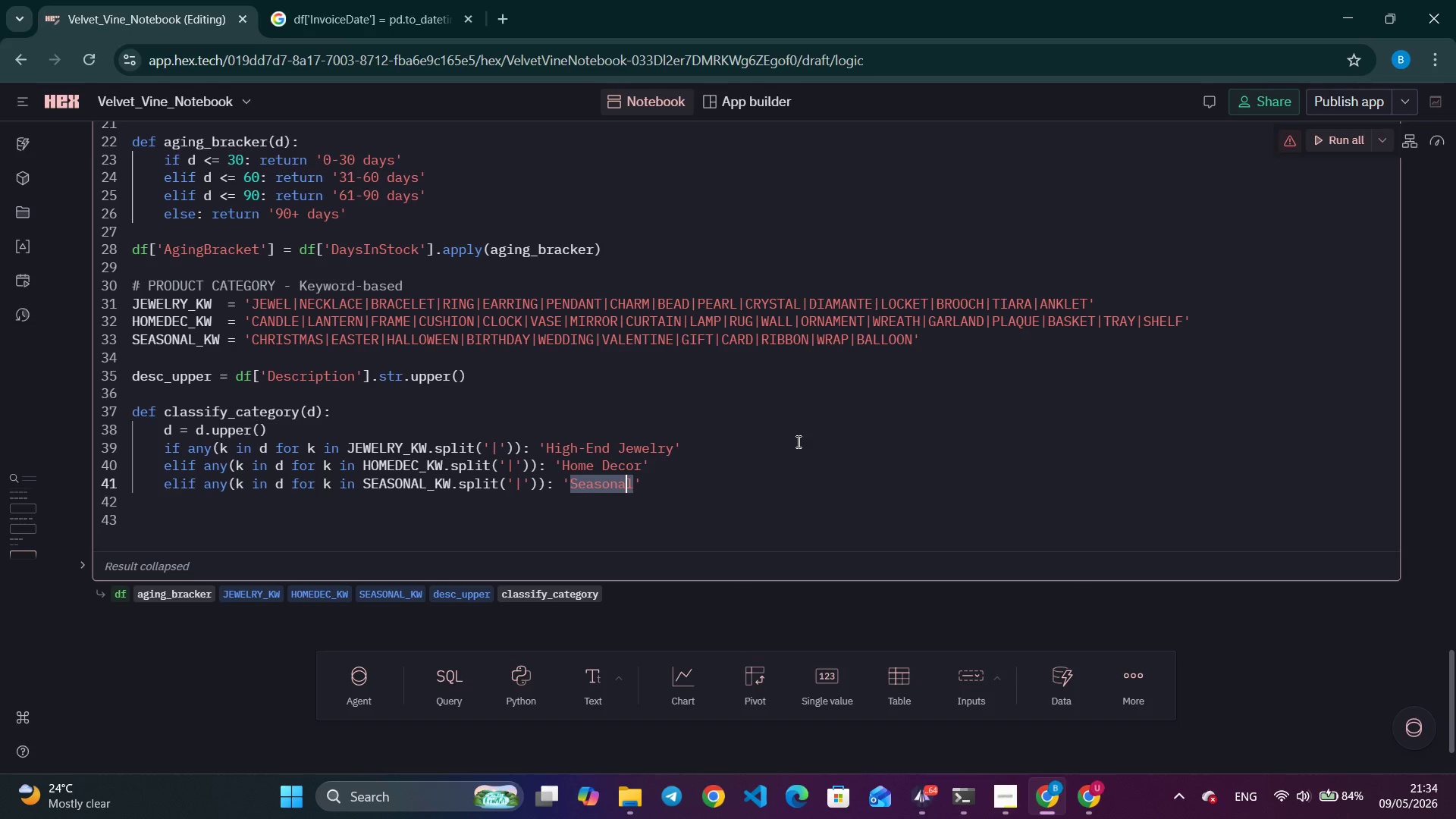 
key(ArrowRight)
 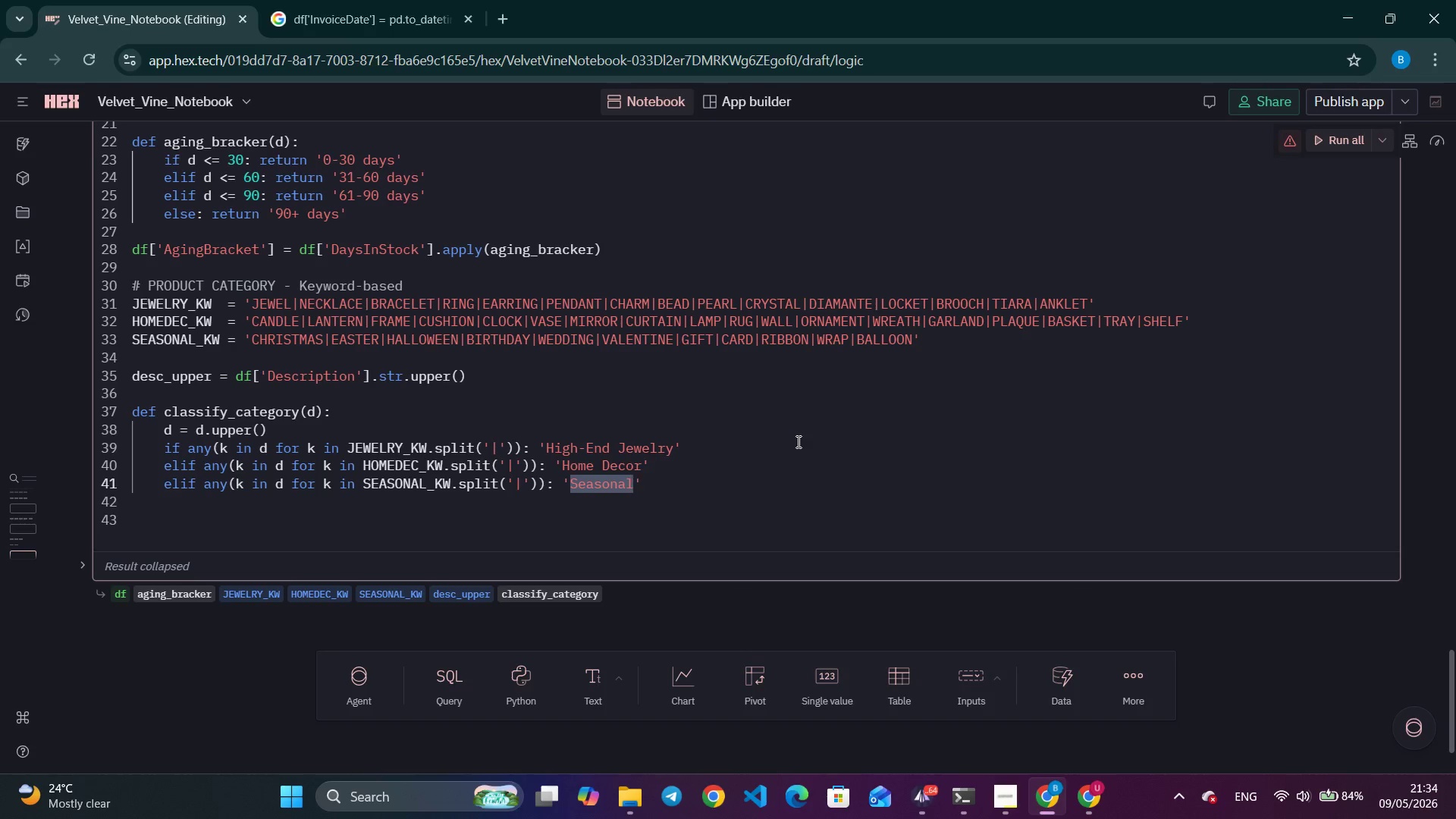 
type( & Gifts)
 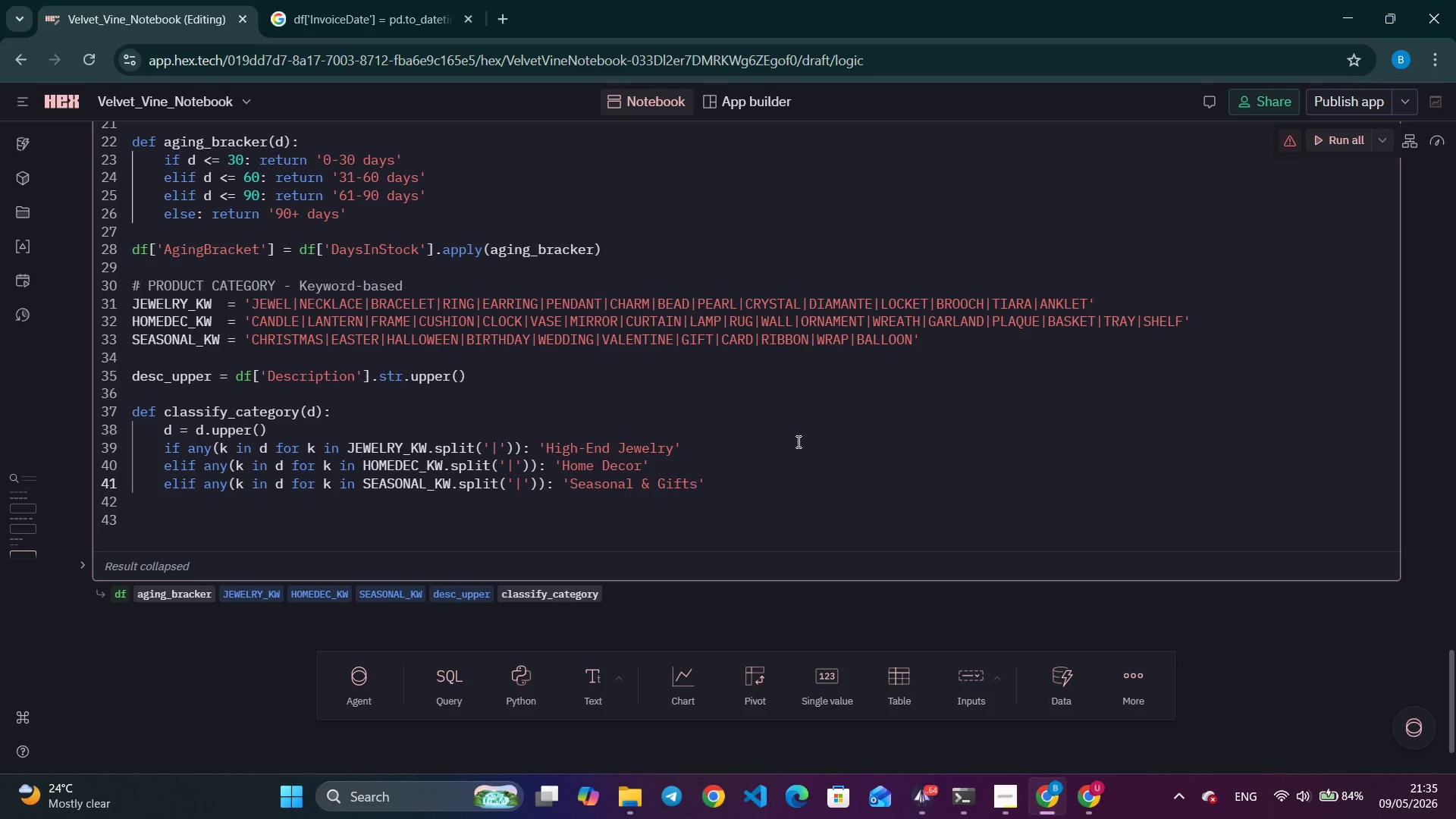 
key(ArrowRight)
 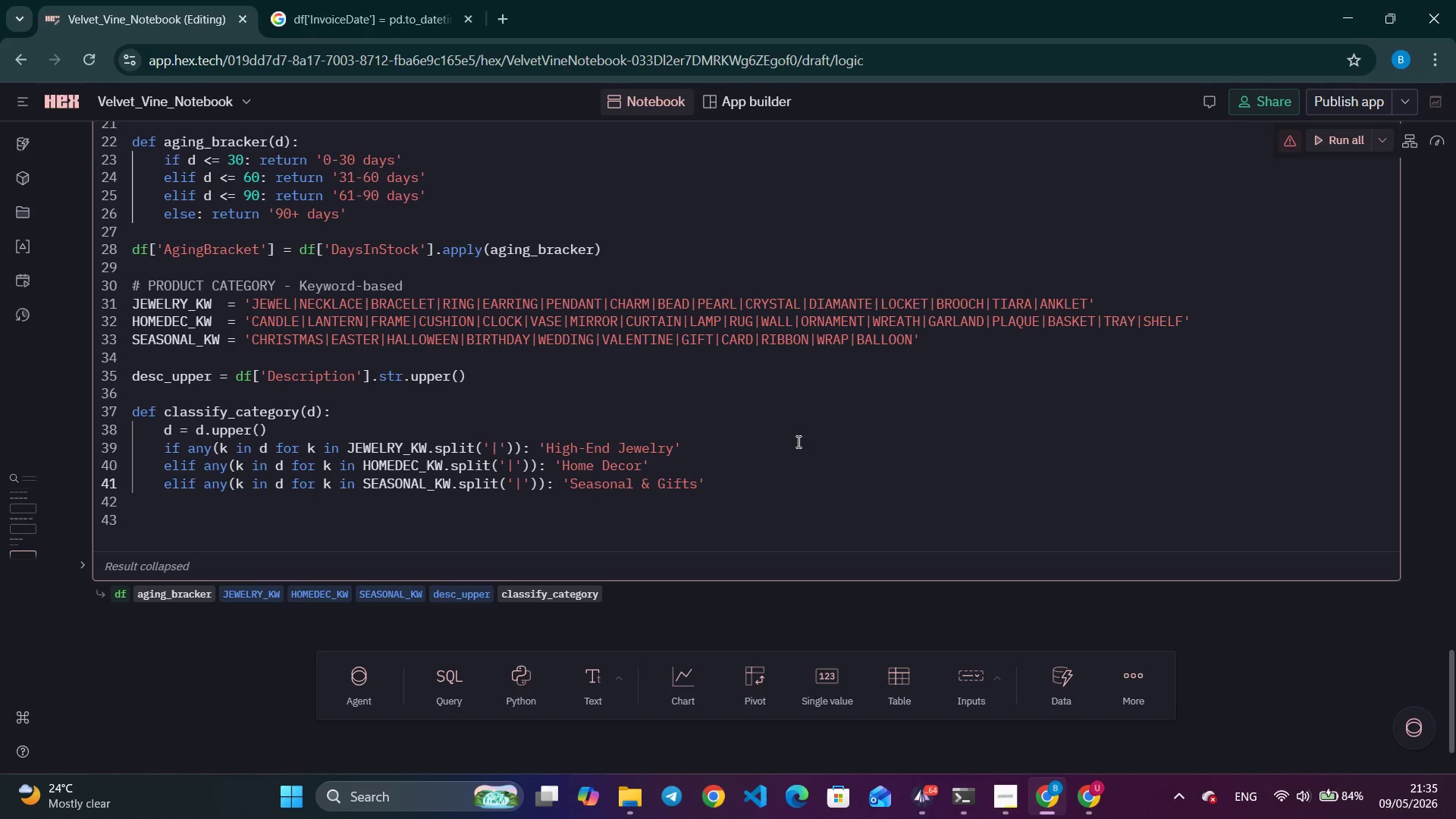 
key(Enter)
 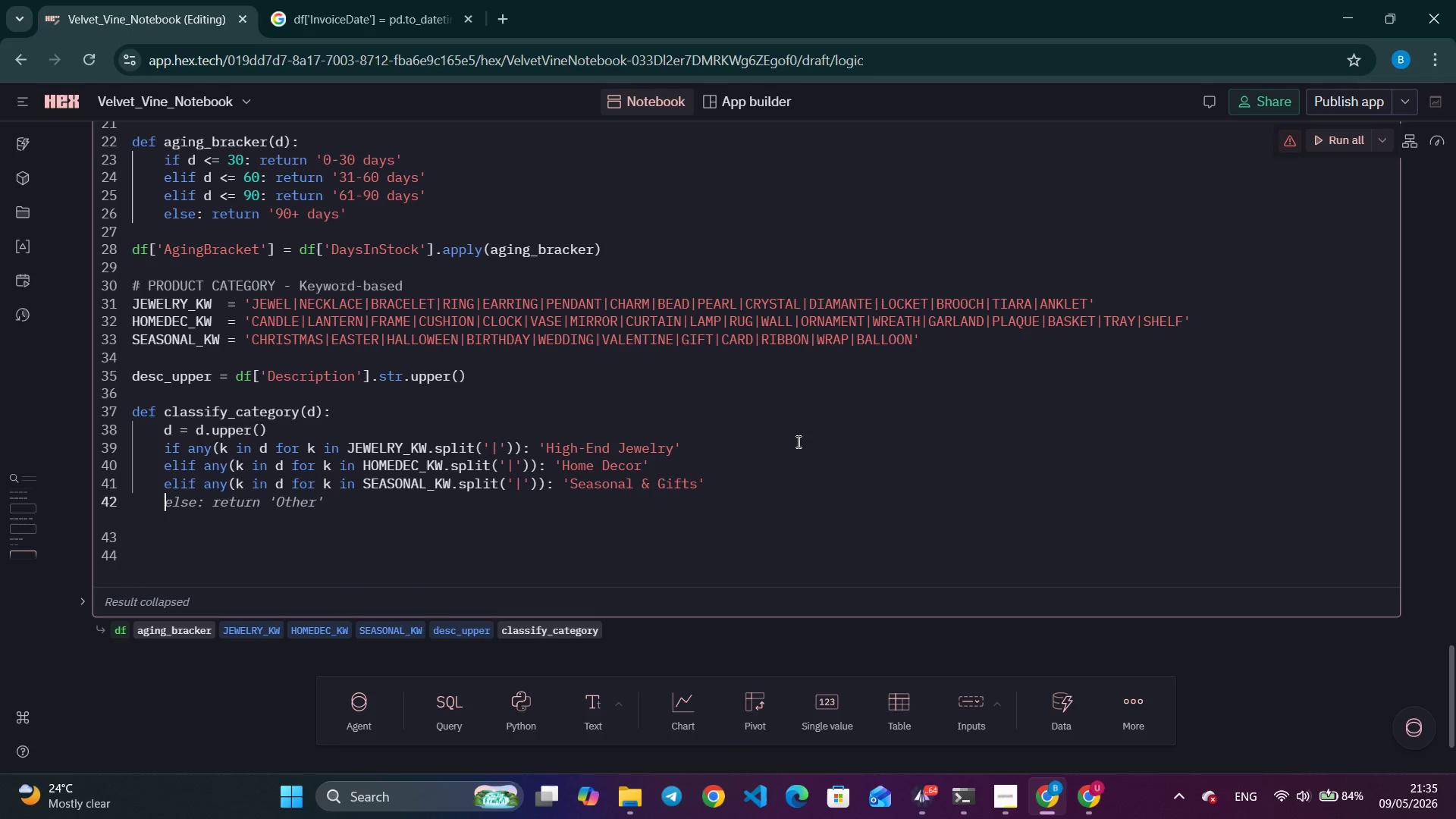 
type(else : )
 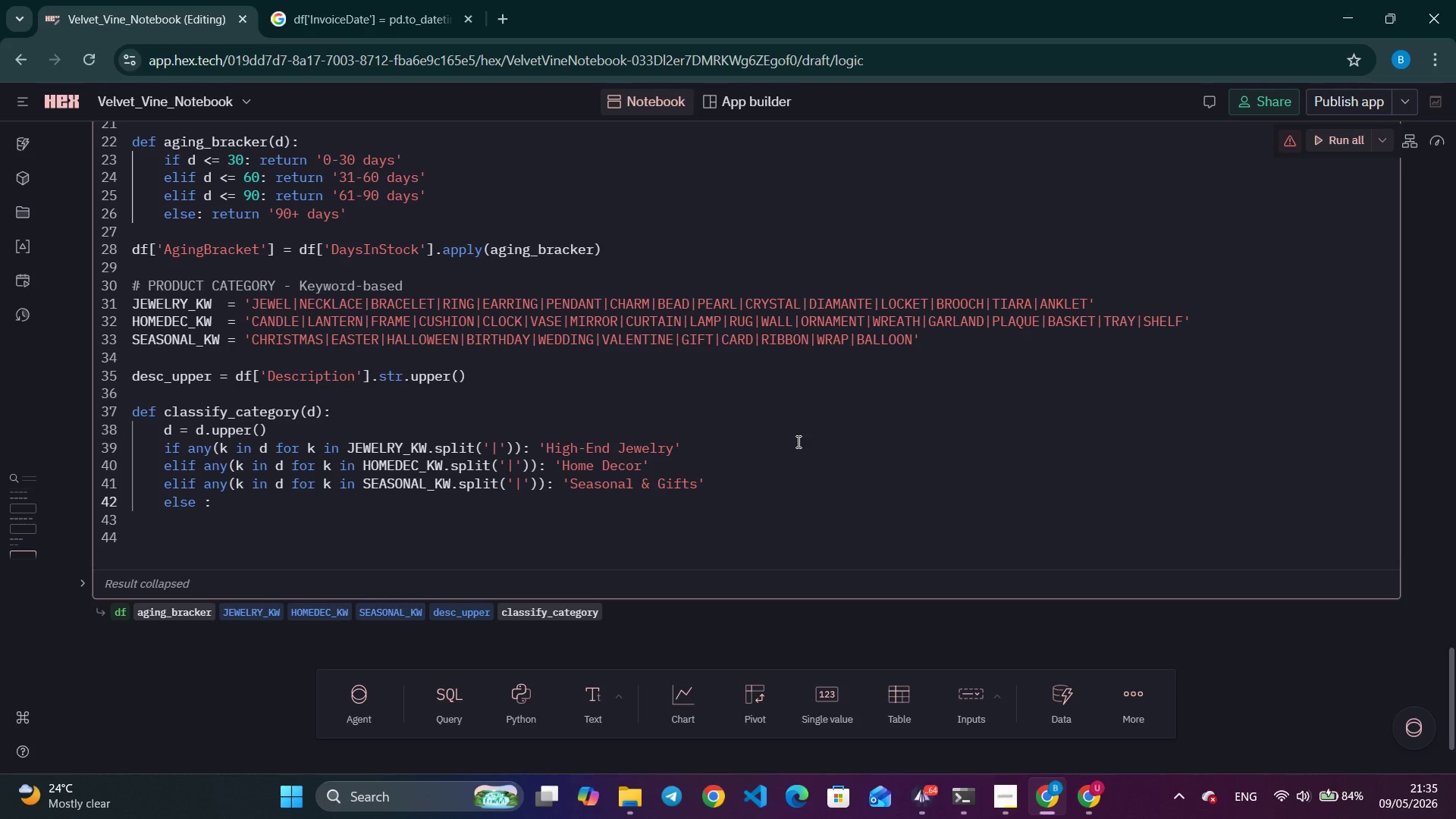 
type(return ;)
key(Backspace)
type('Genr)
key(Backspace)
type(eral r-)
key(Backspace)
key(Backspace)
type(Retail)
 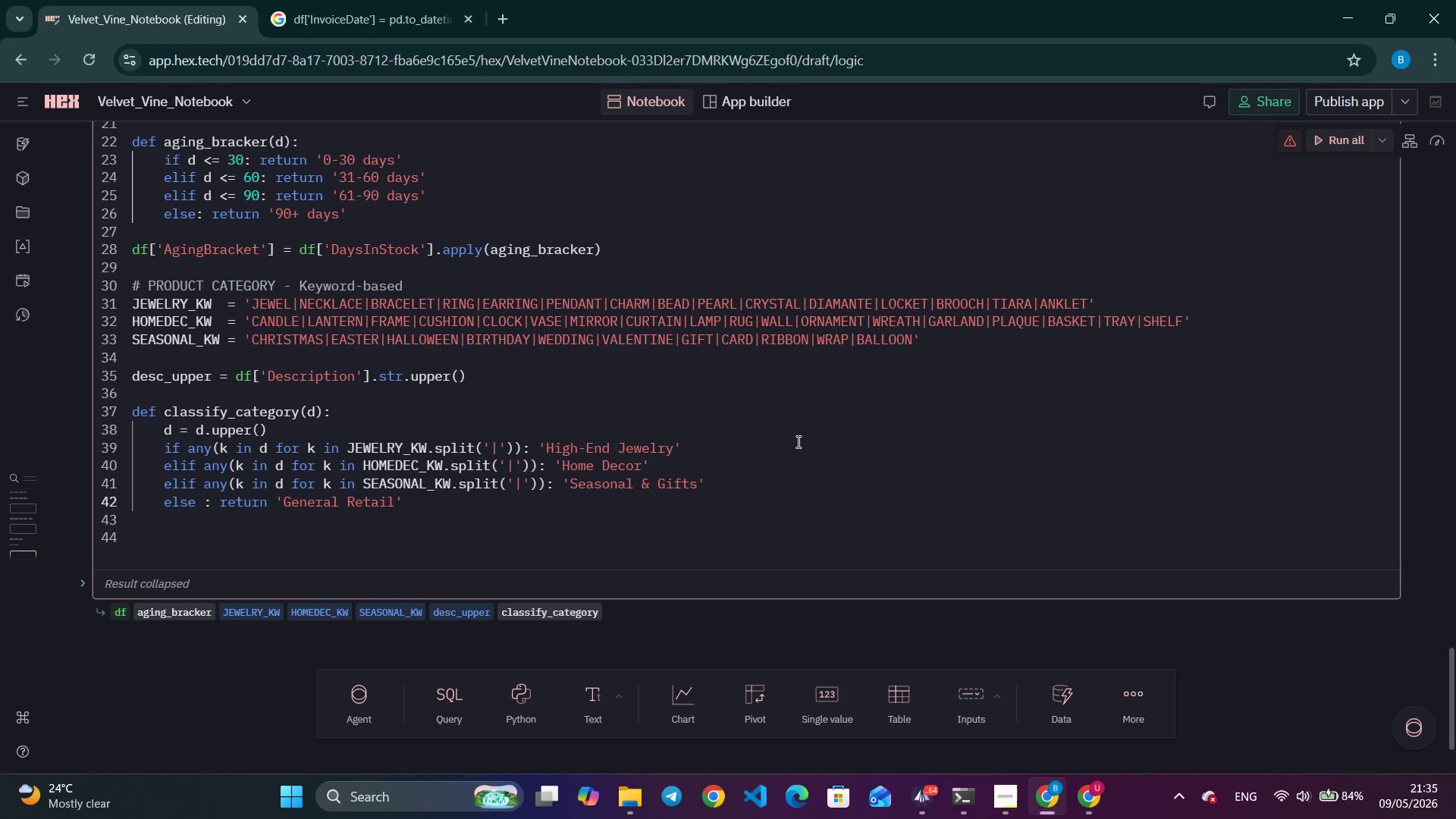 
key(ArrowRight)
 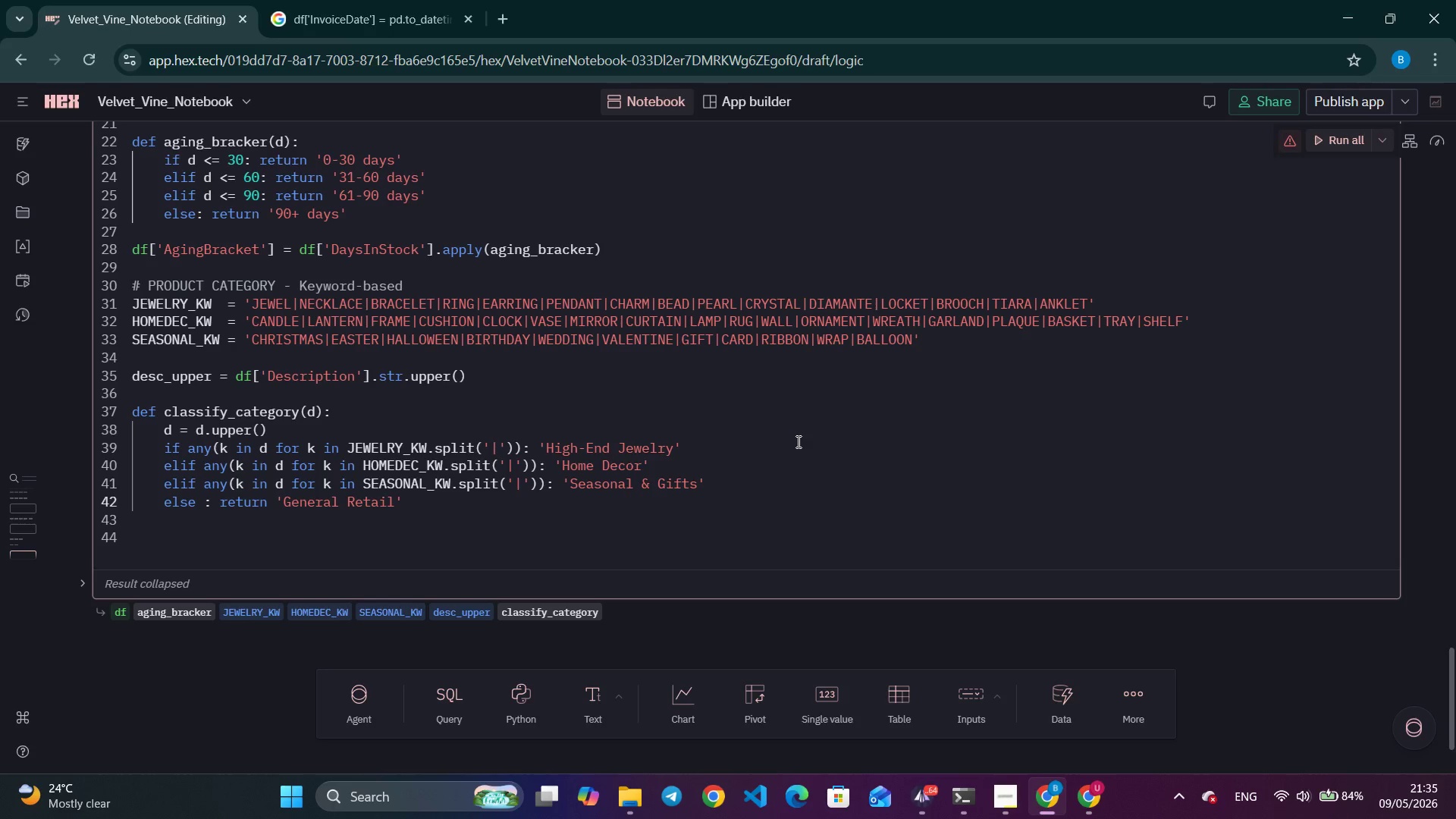 
key(Enter)
 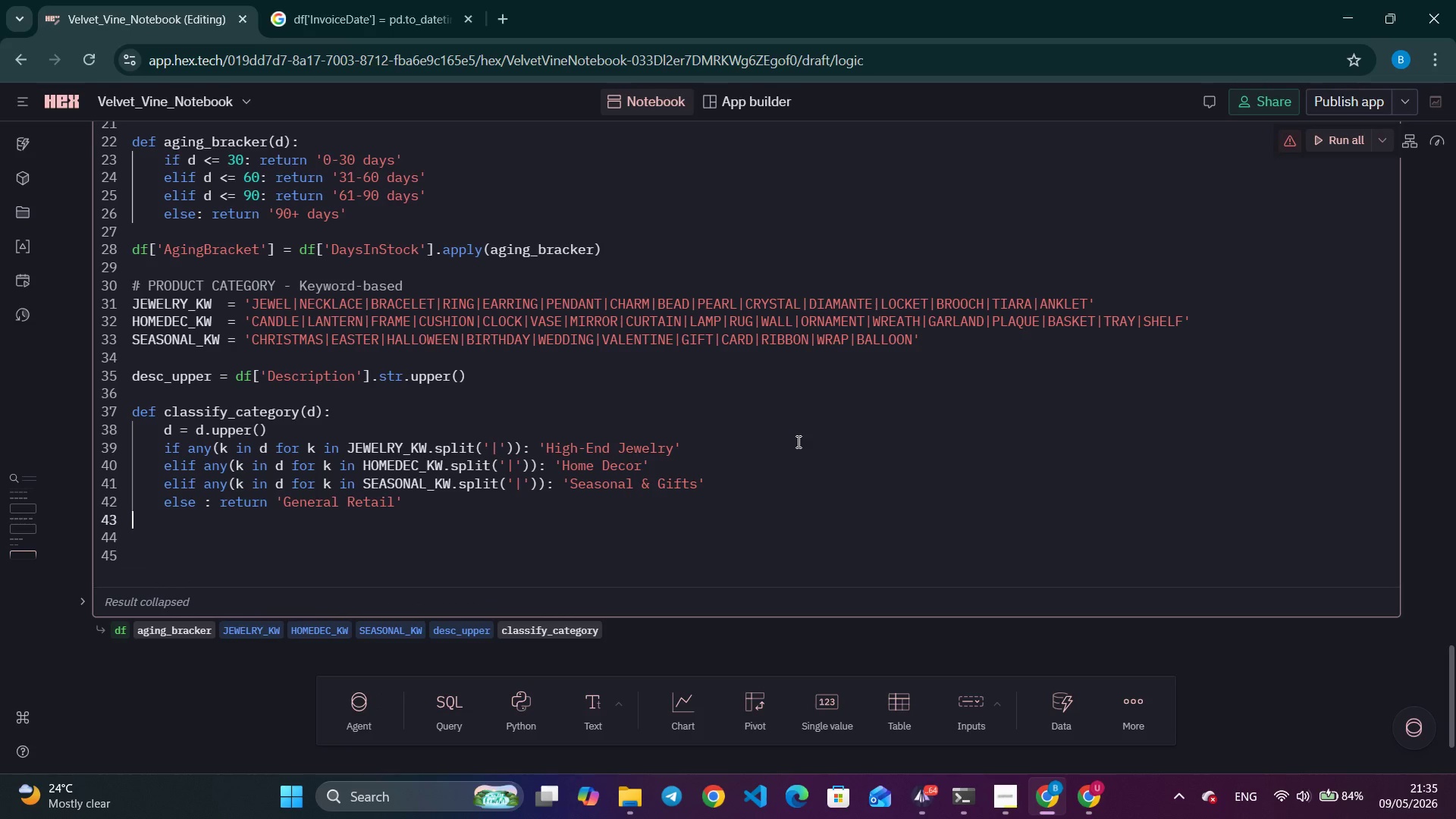 
key(Backspace)
 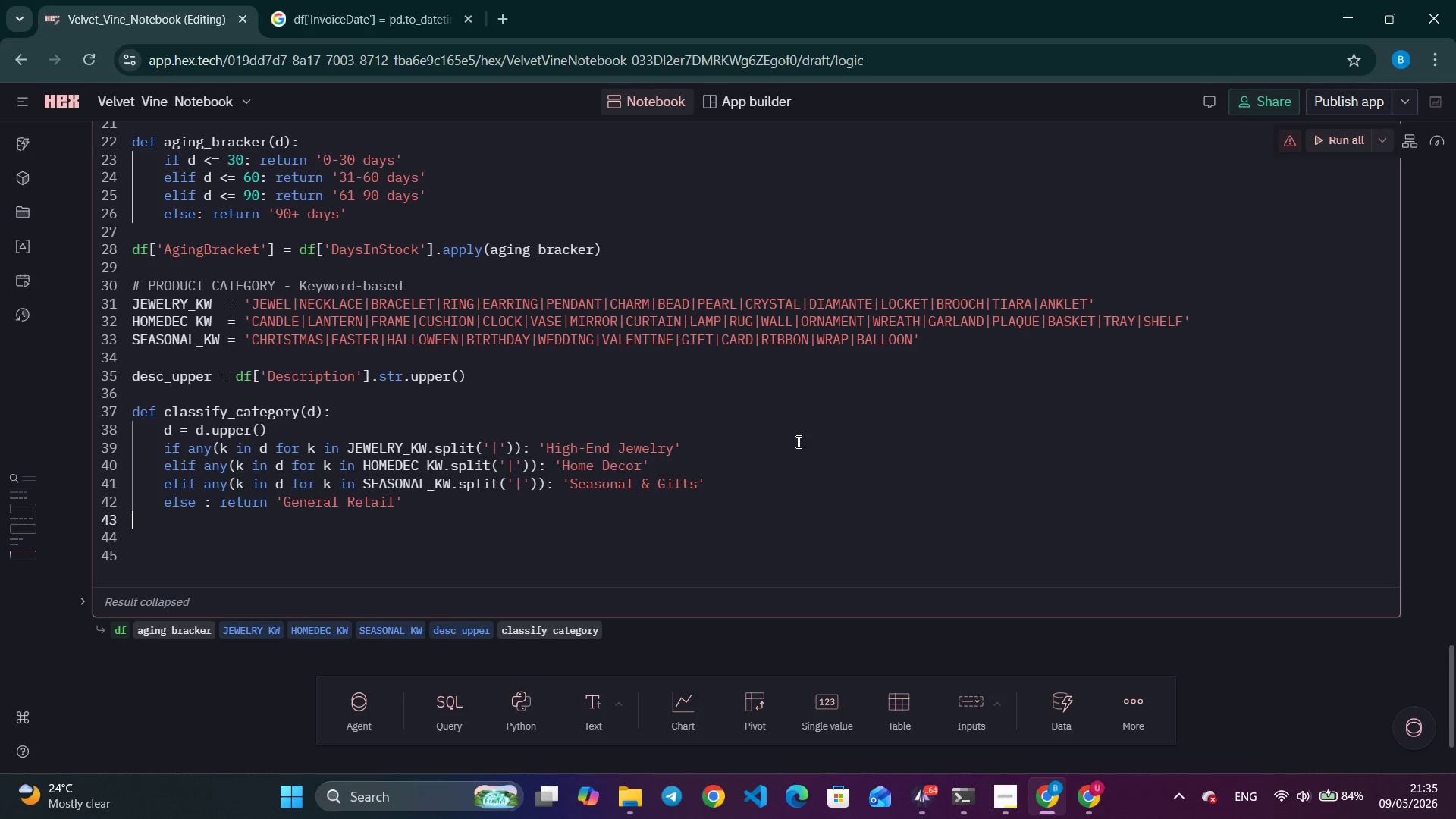 
key(Backspace)
 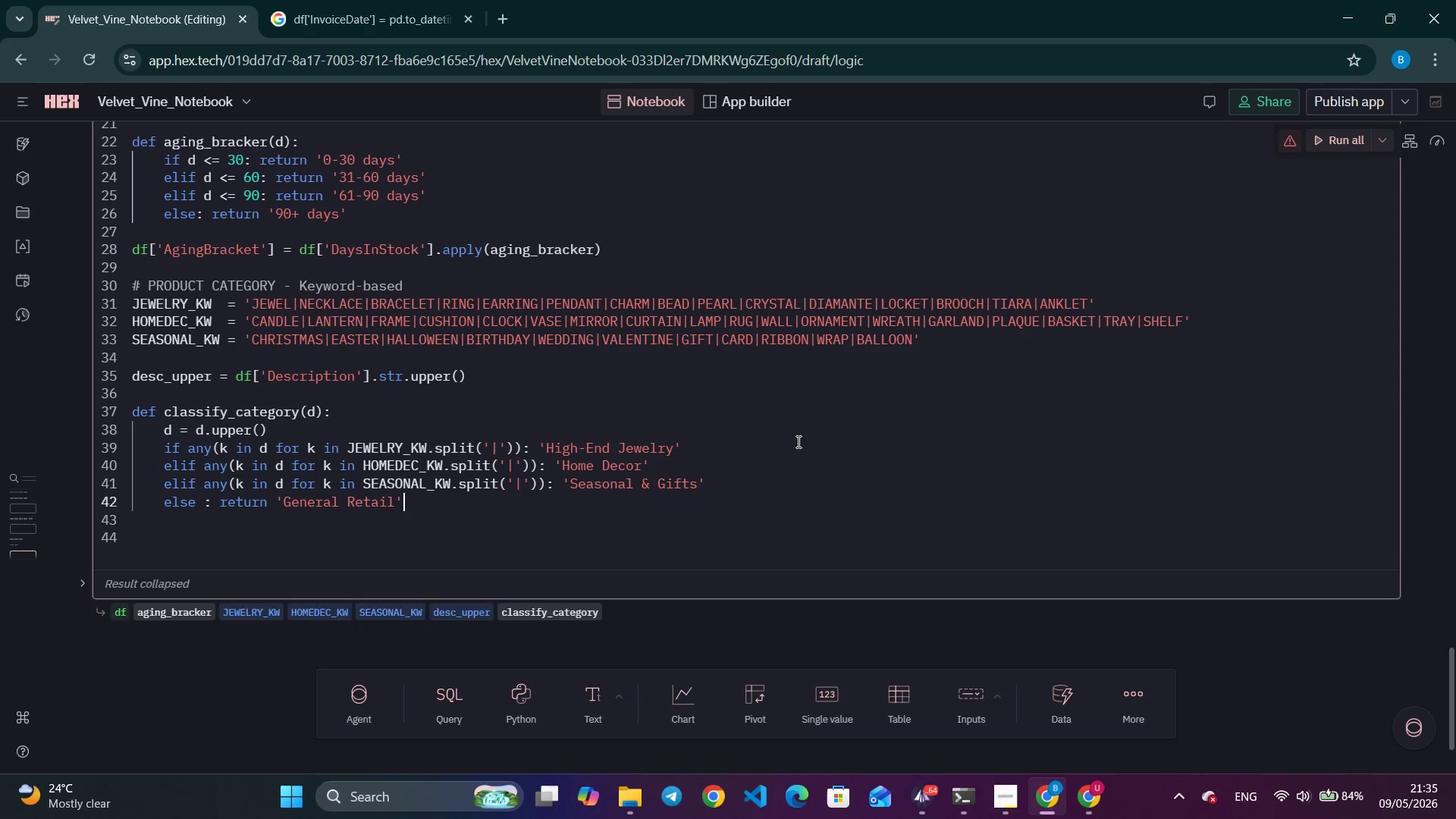 
key(Enter)
 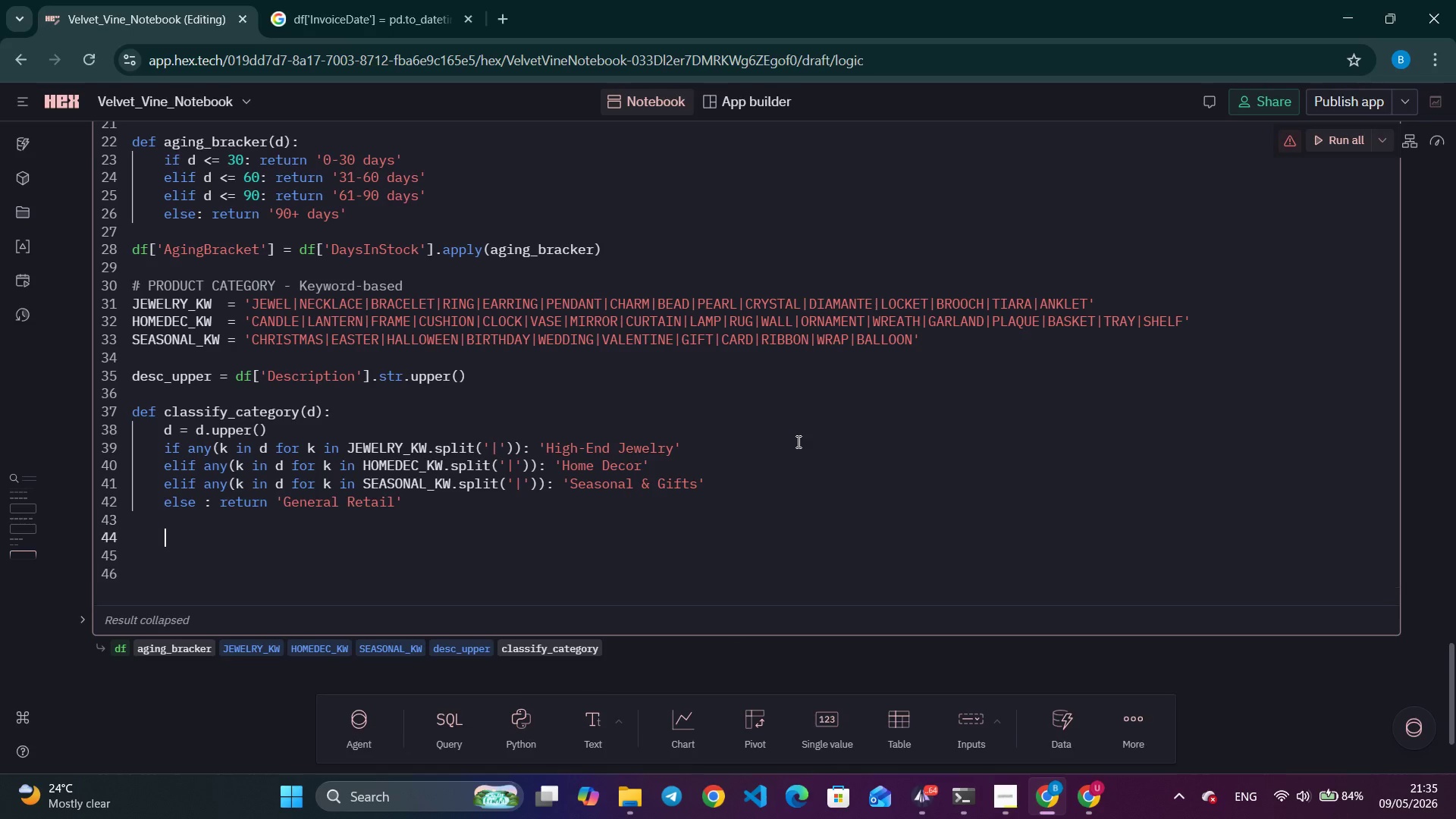 
key(Enter)
 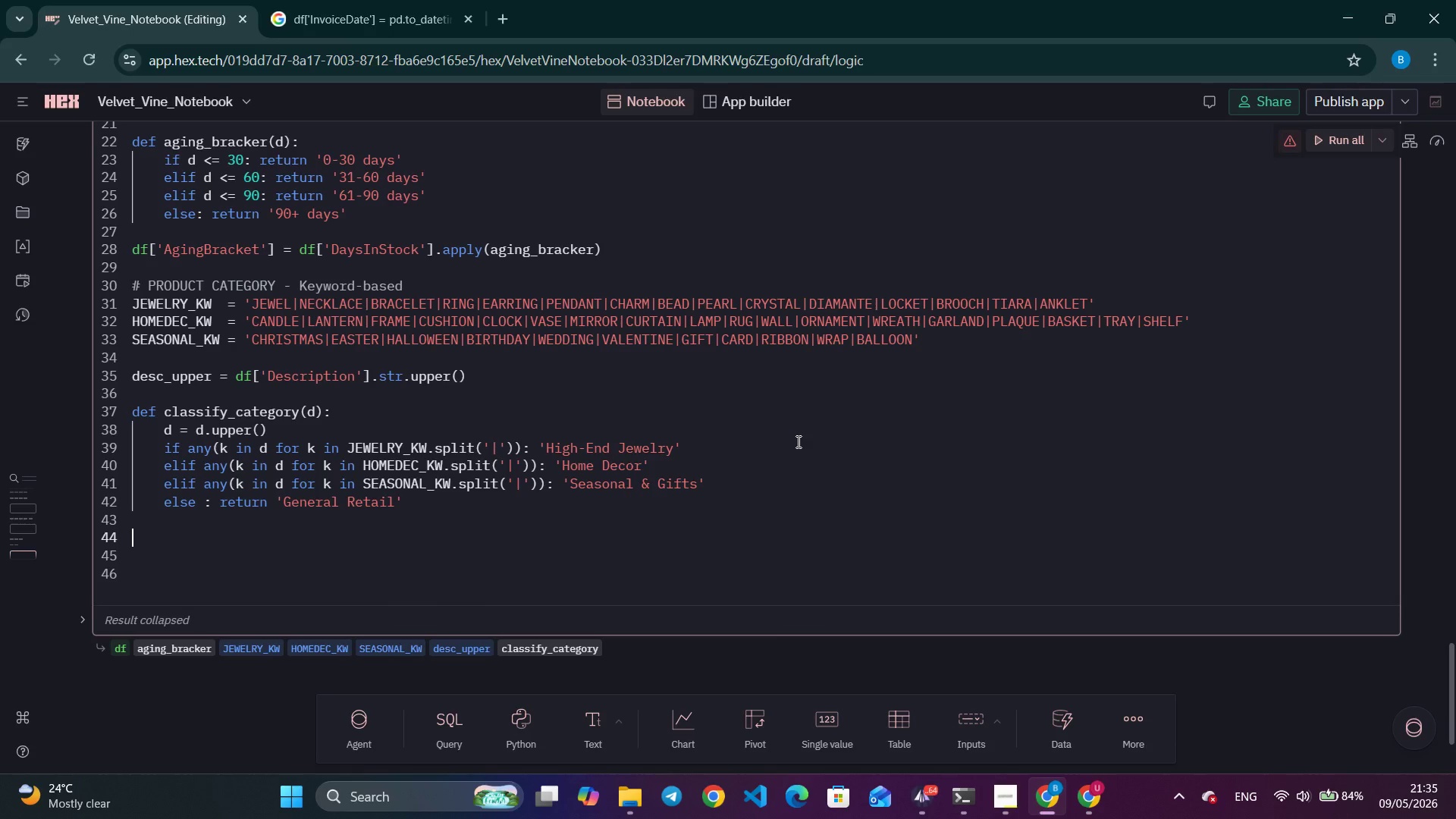 
key(Backspace)
 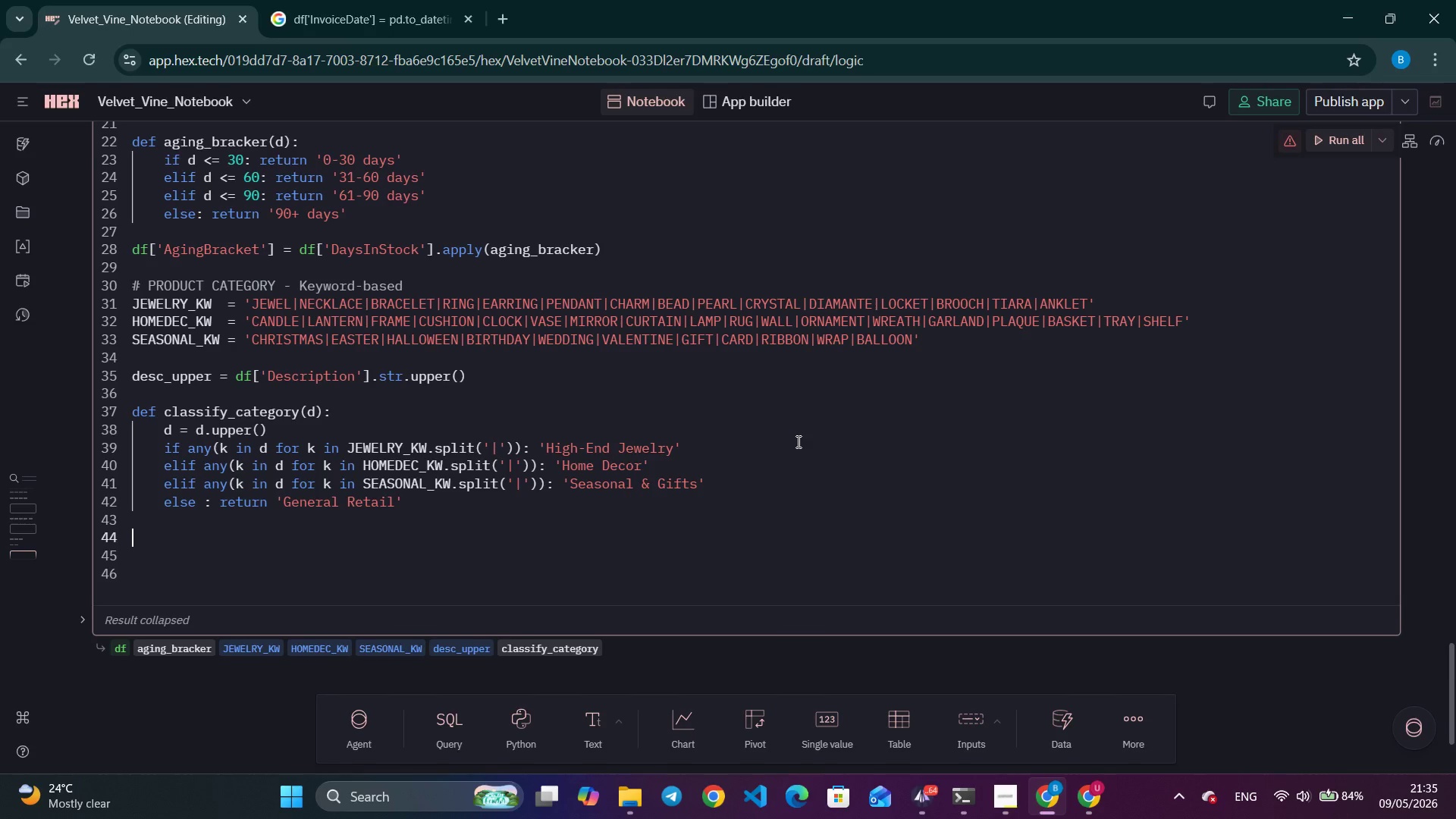 
key(Backspace)
 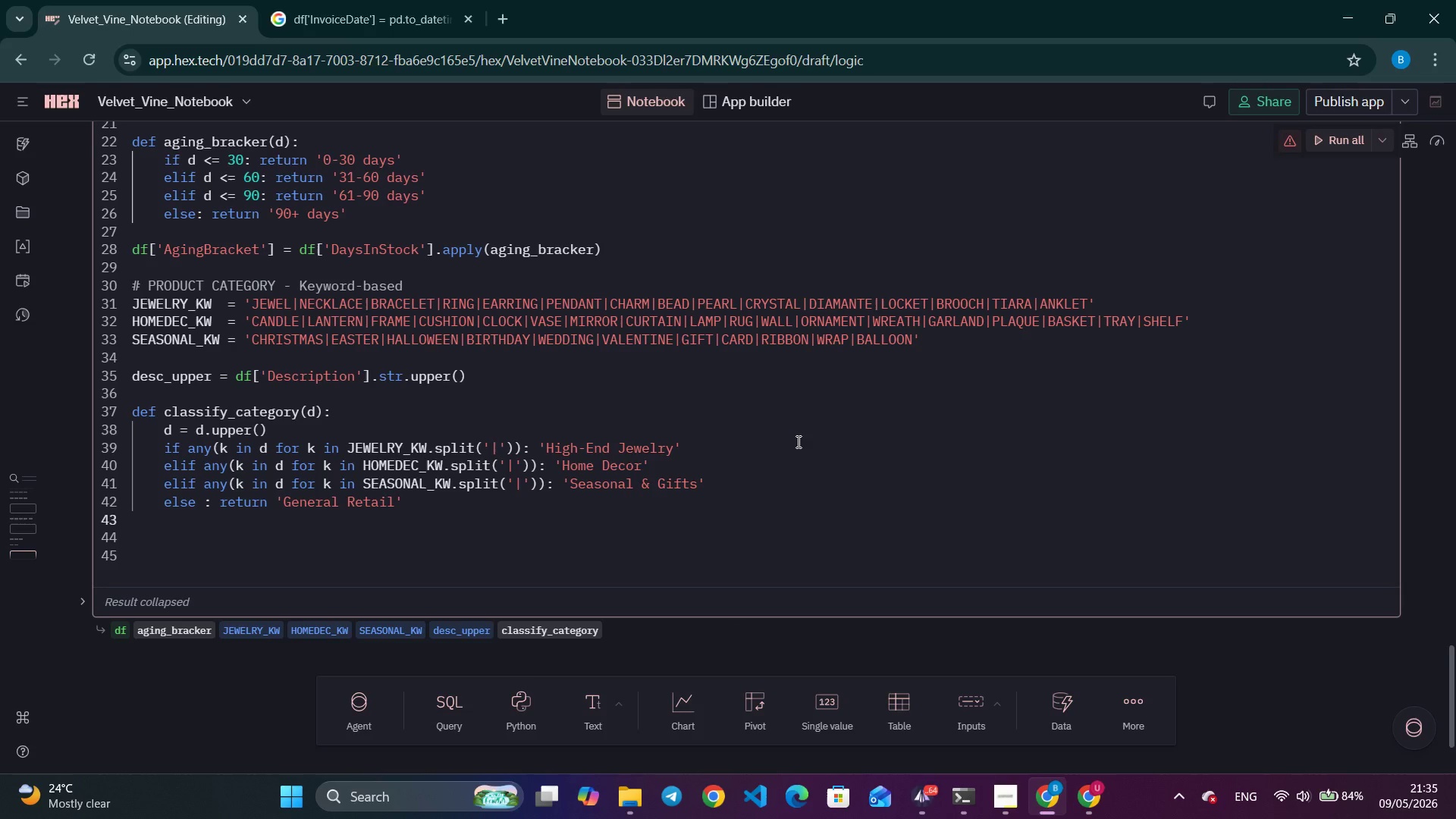 
key(Enter)
 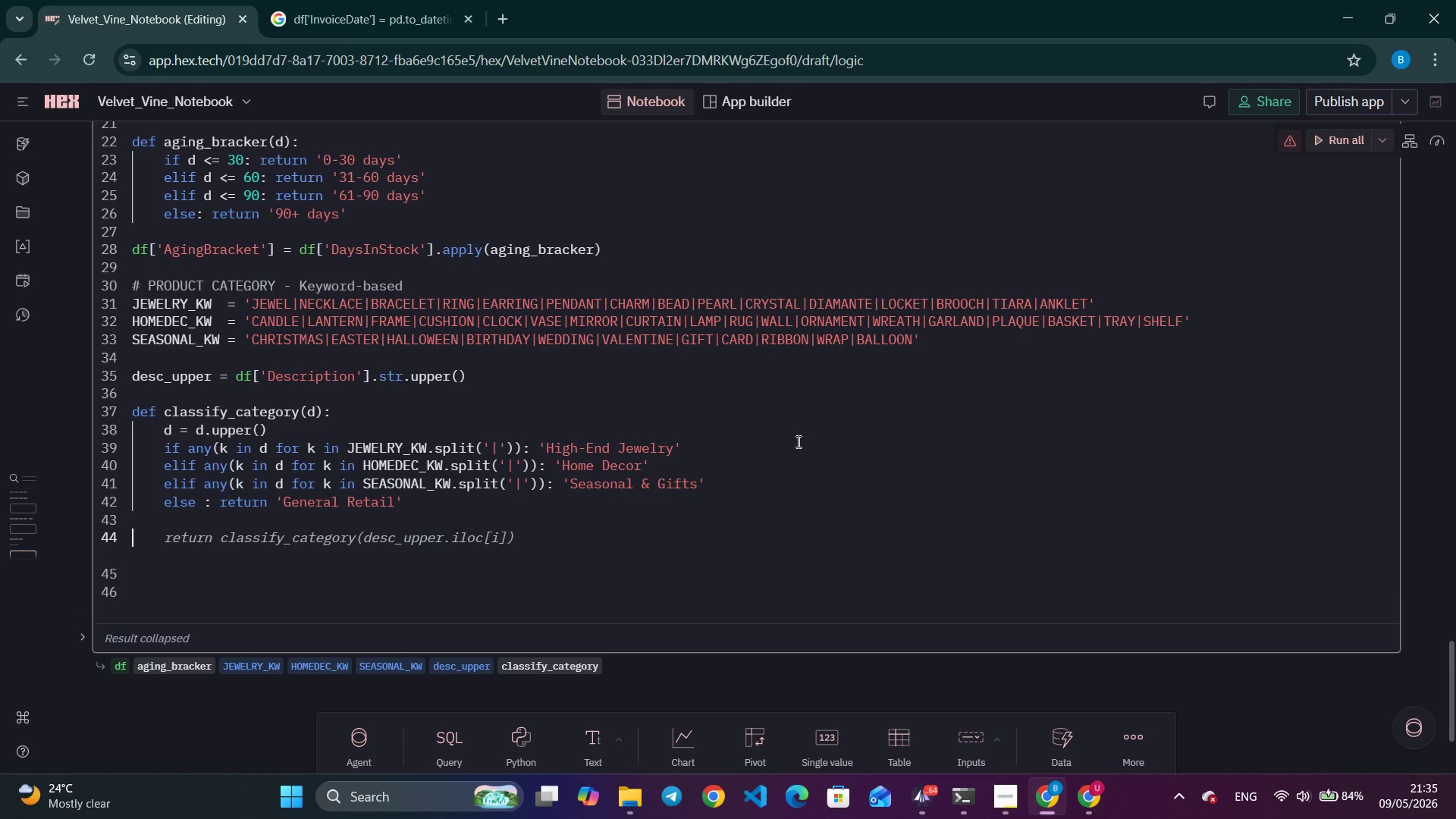 
type(df['Category)
 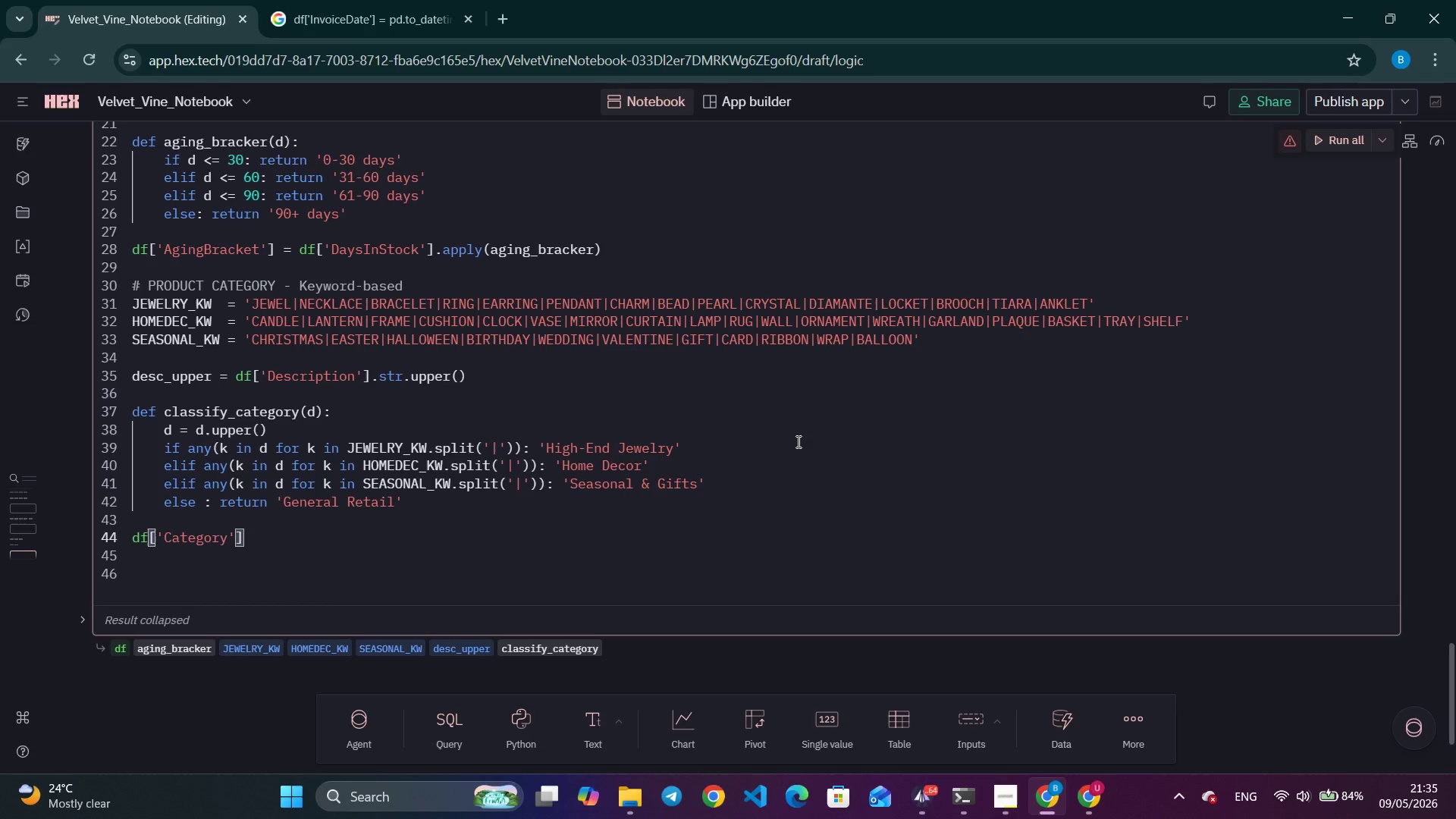 
key(ArrowRight)
 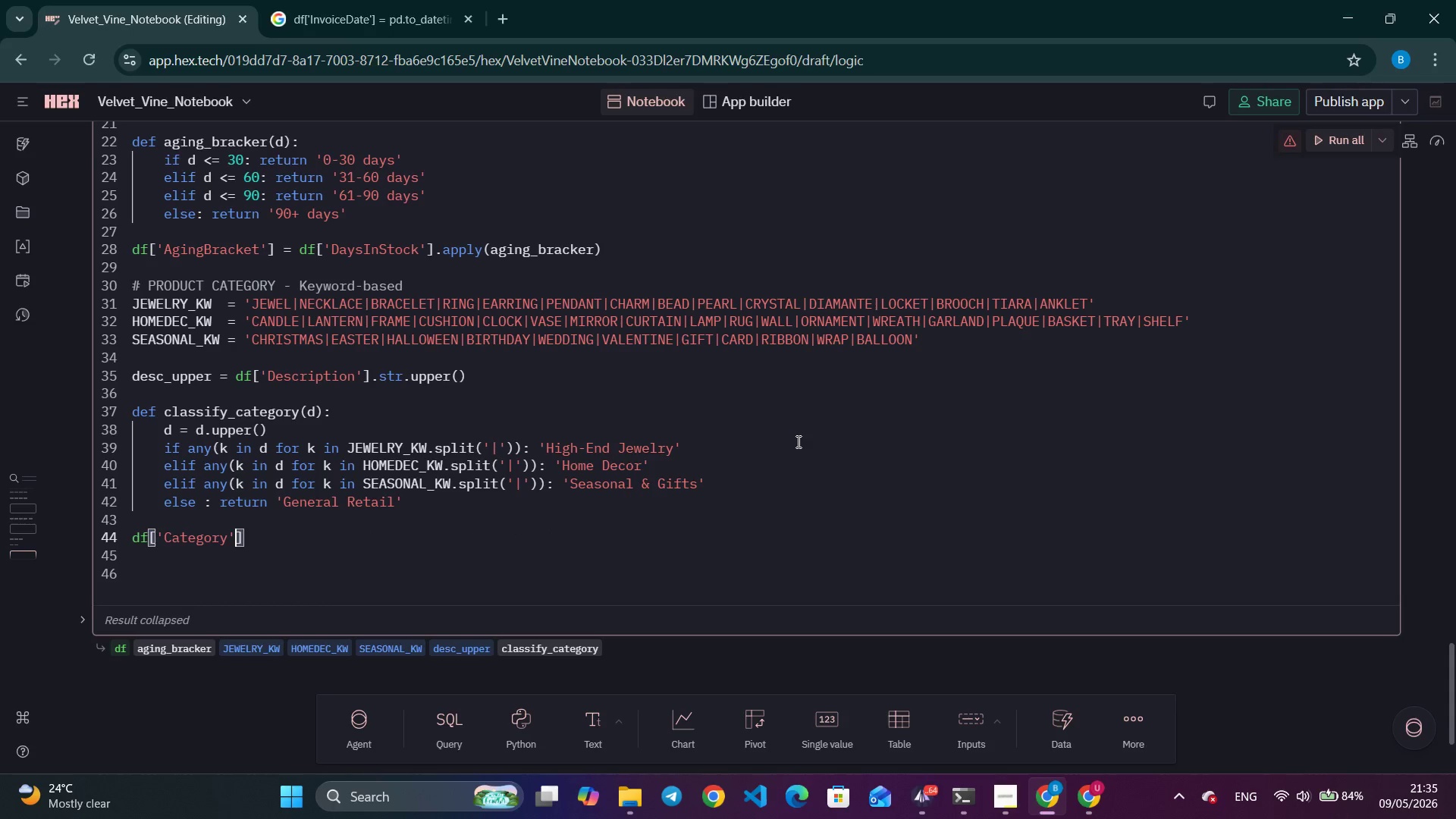 
key(ArrowRight)
 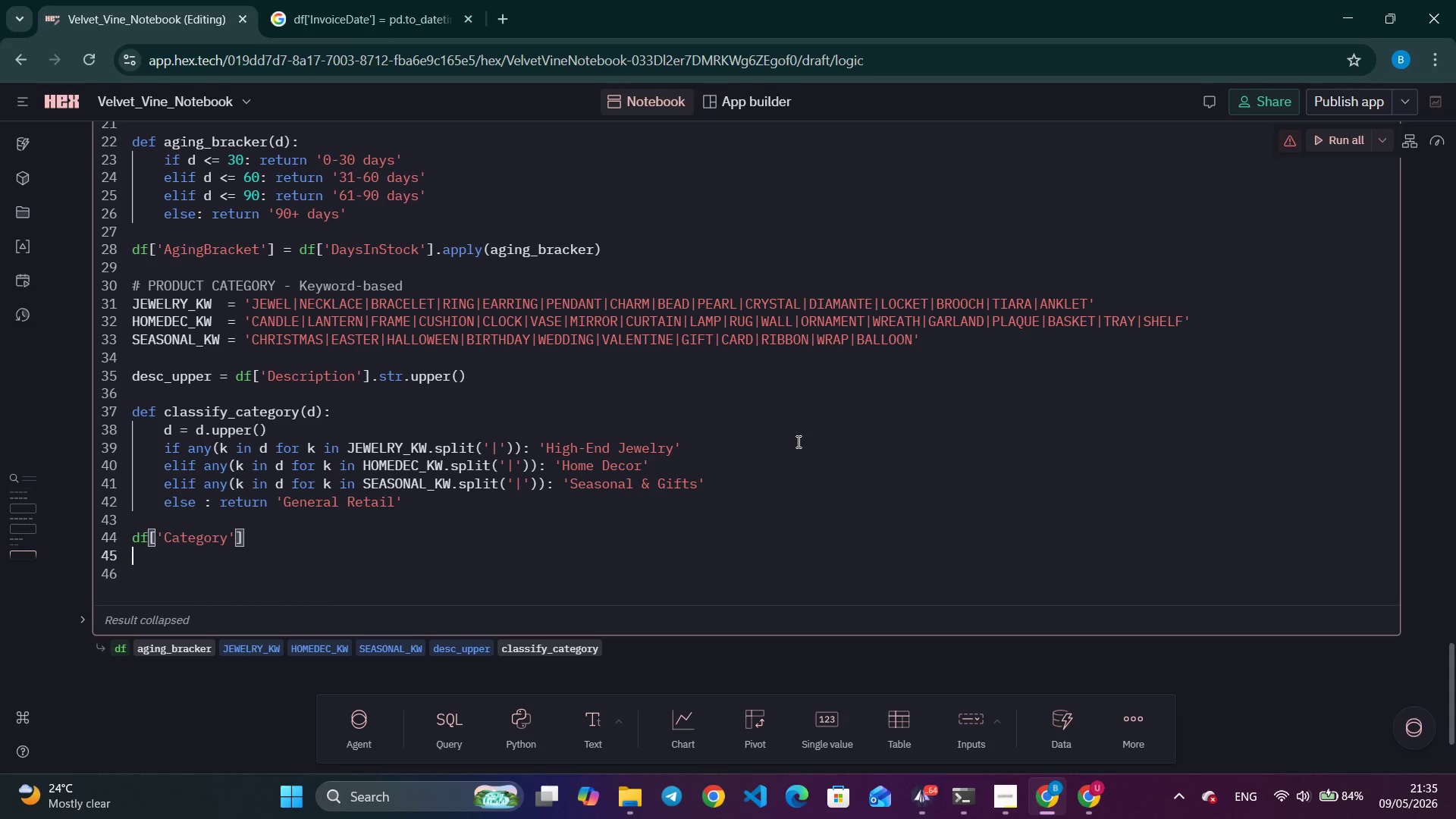 
key(ArrowRight)
 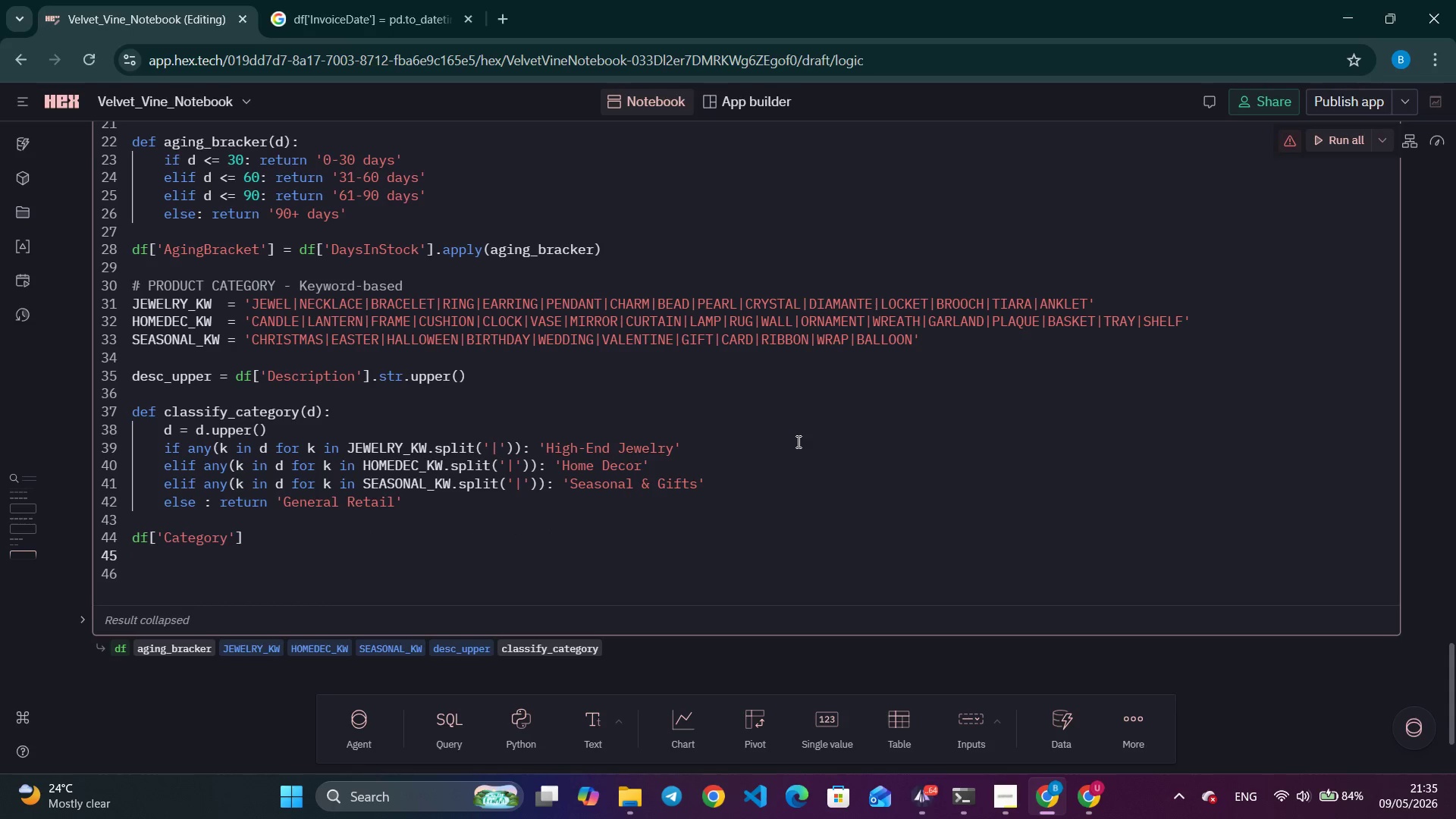 
key(Space)
 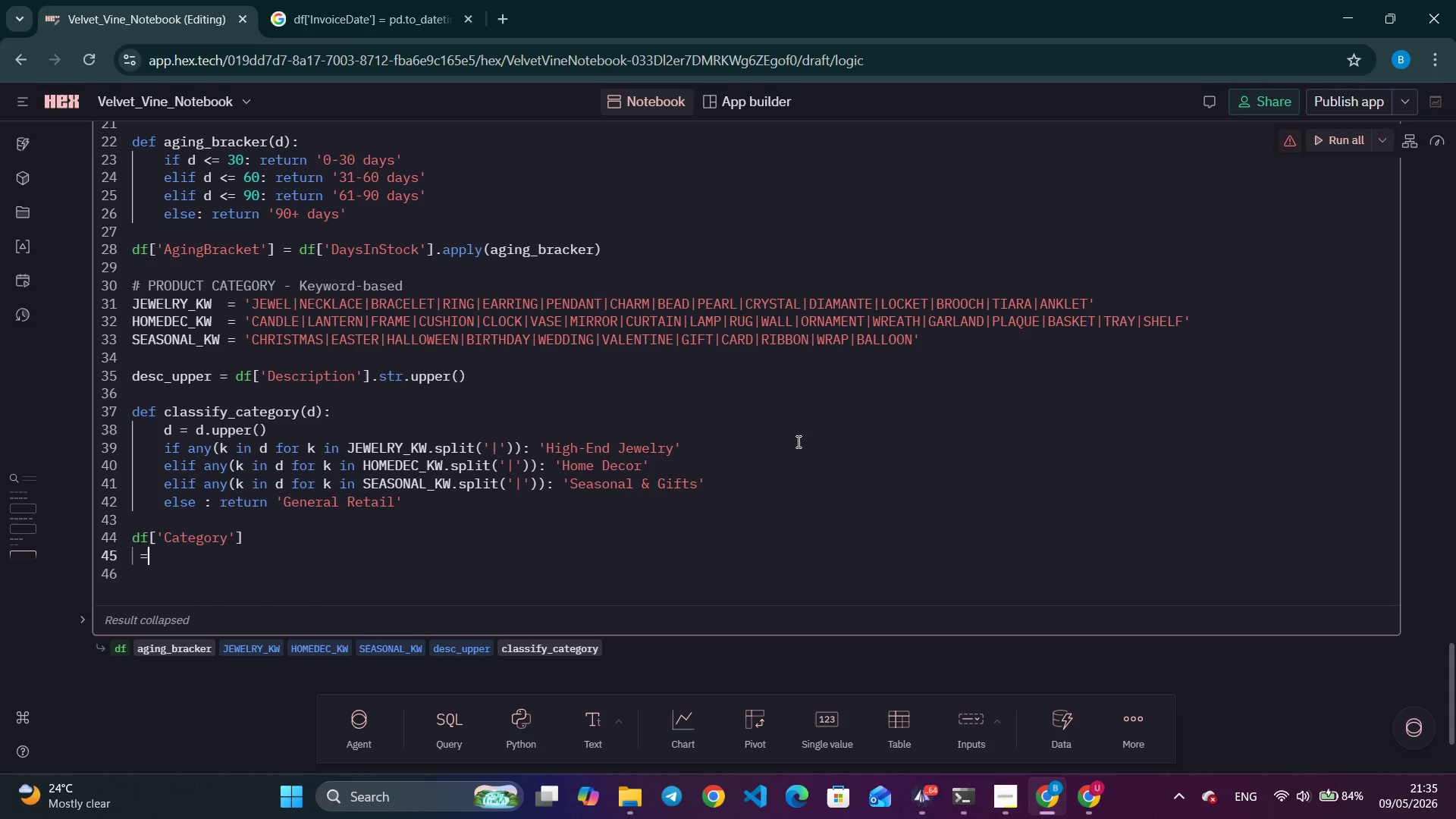 
key(Equal)
 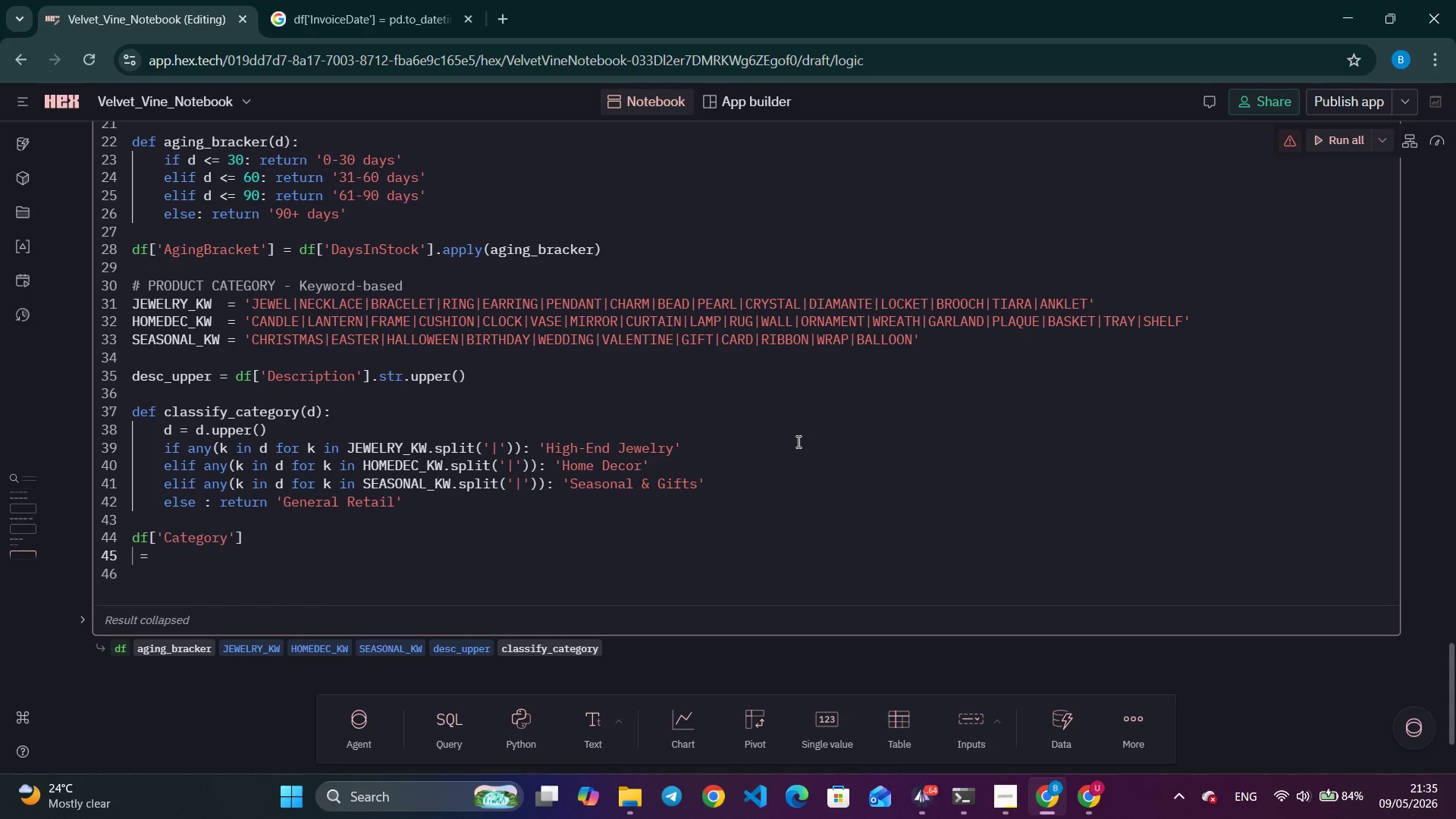 
key(Backspace)
 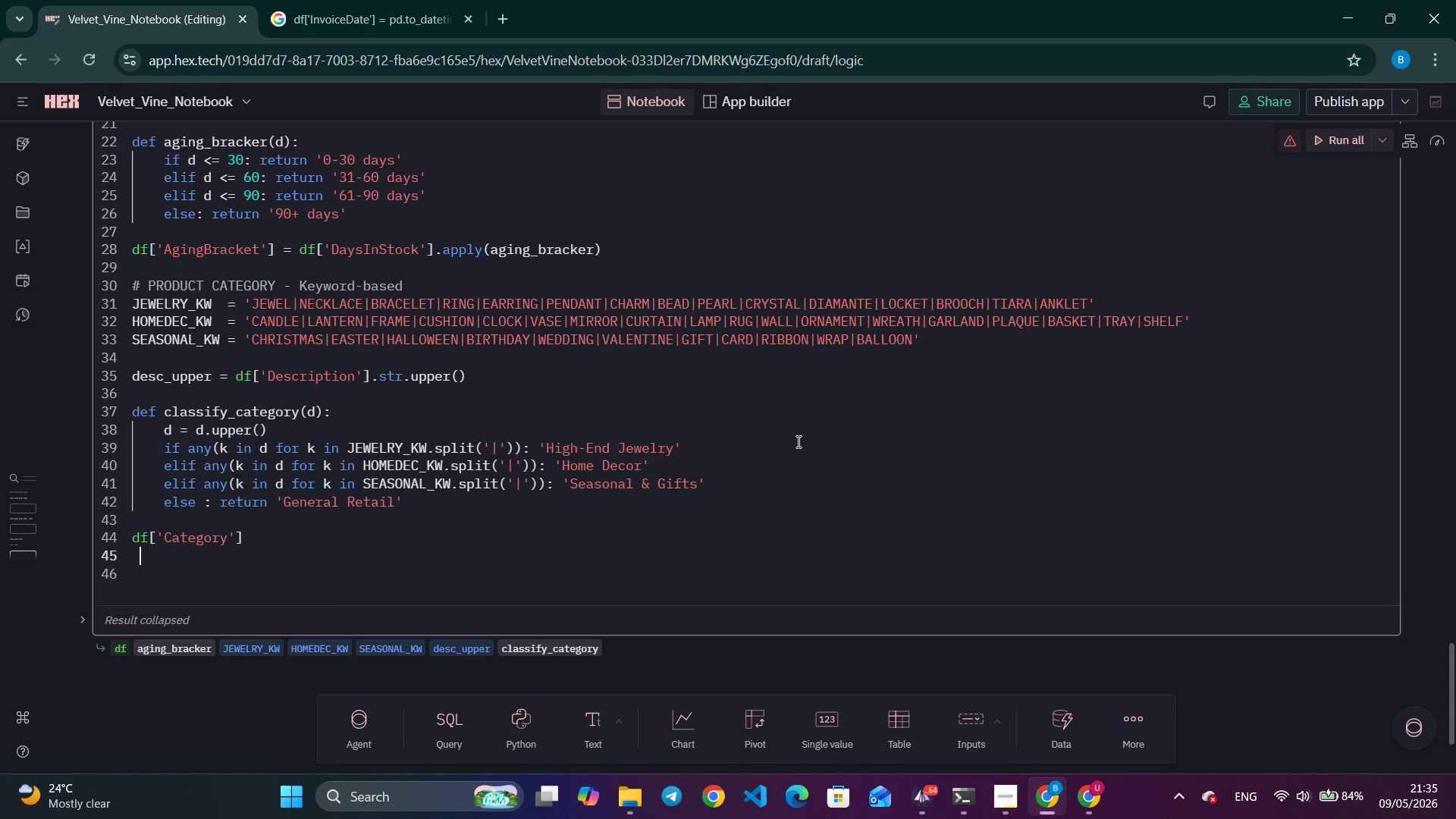 
key(Backspace)
 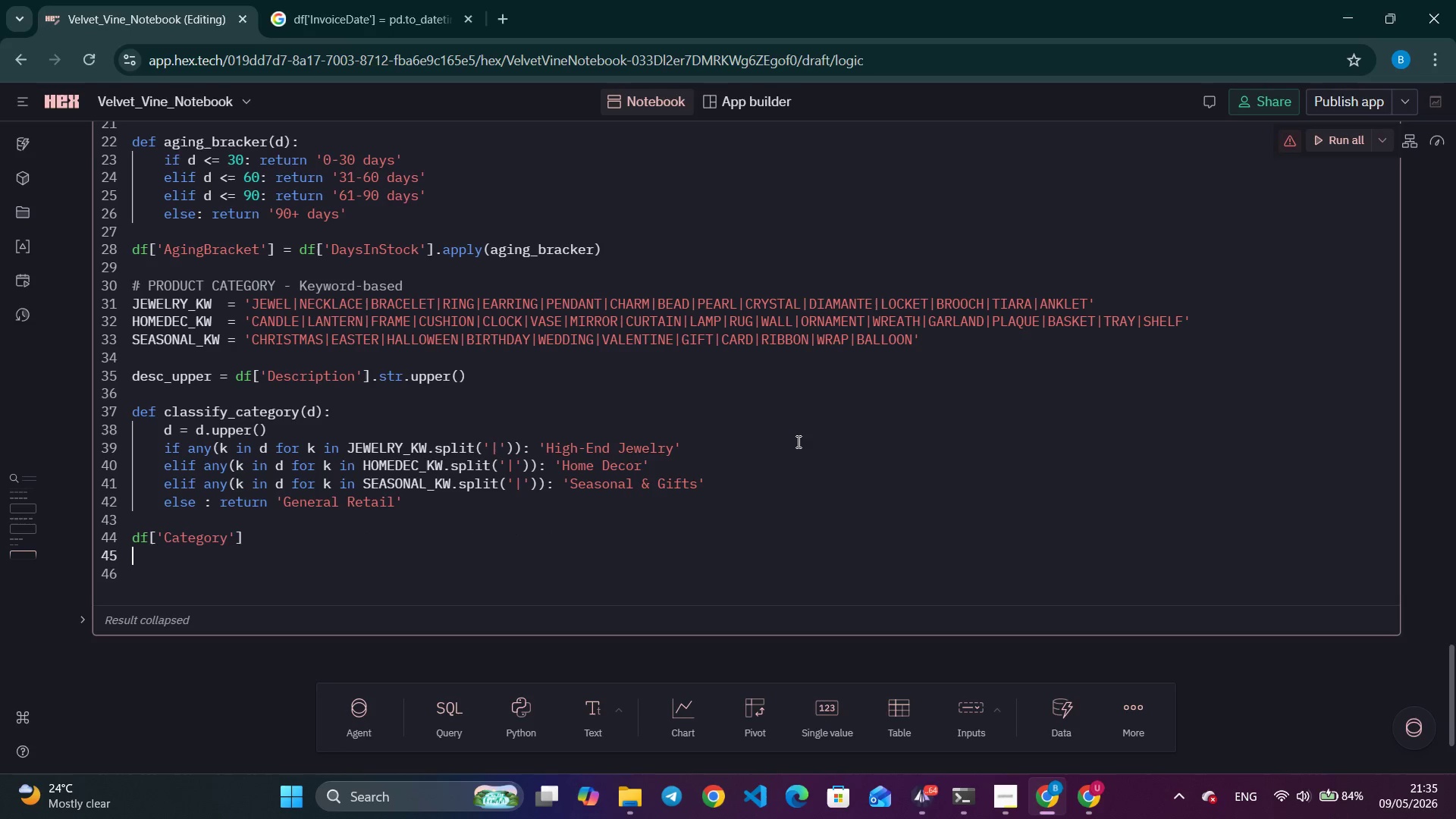 
key(Backspace)
 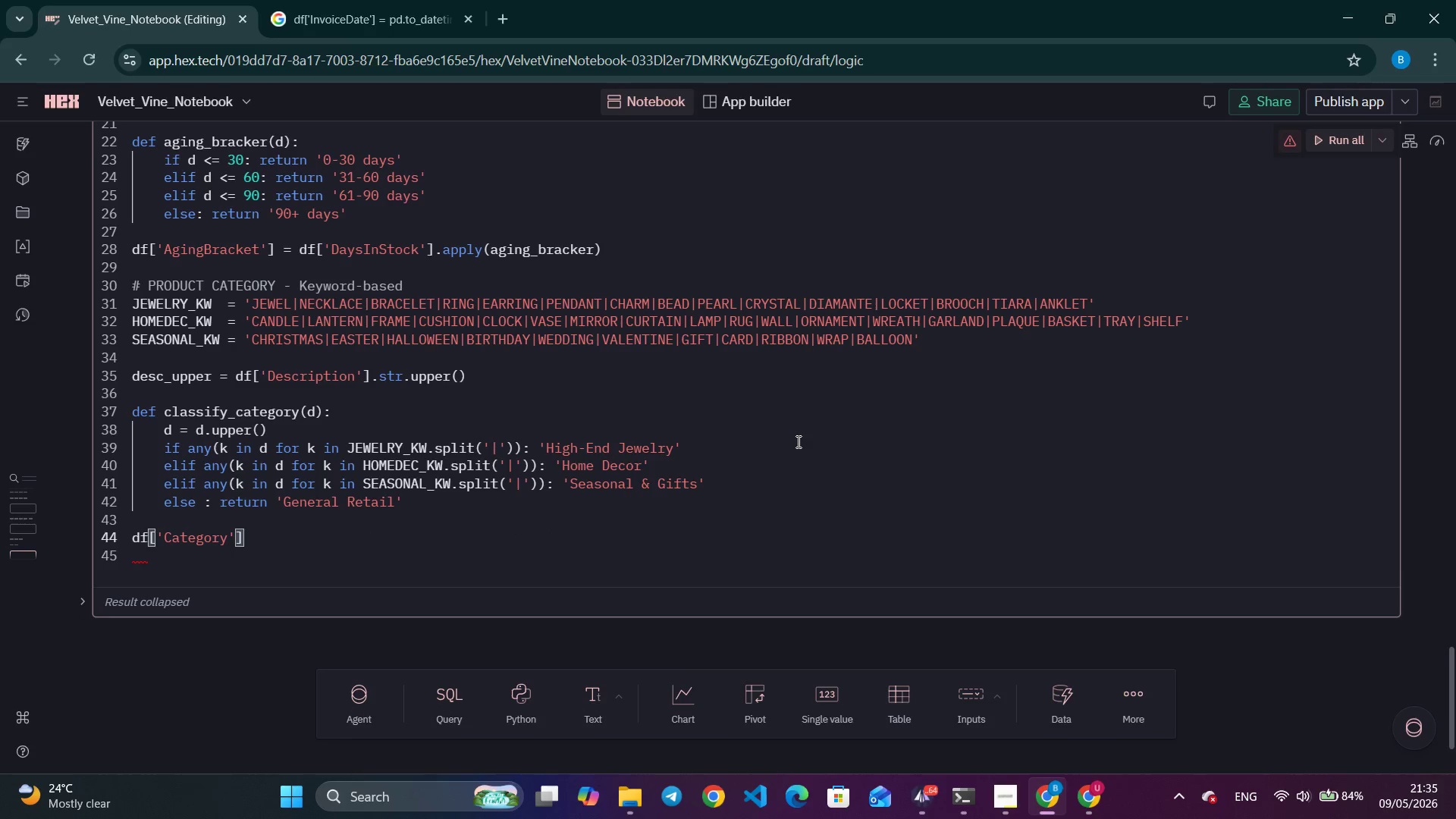 
key(Space)
 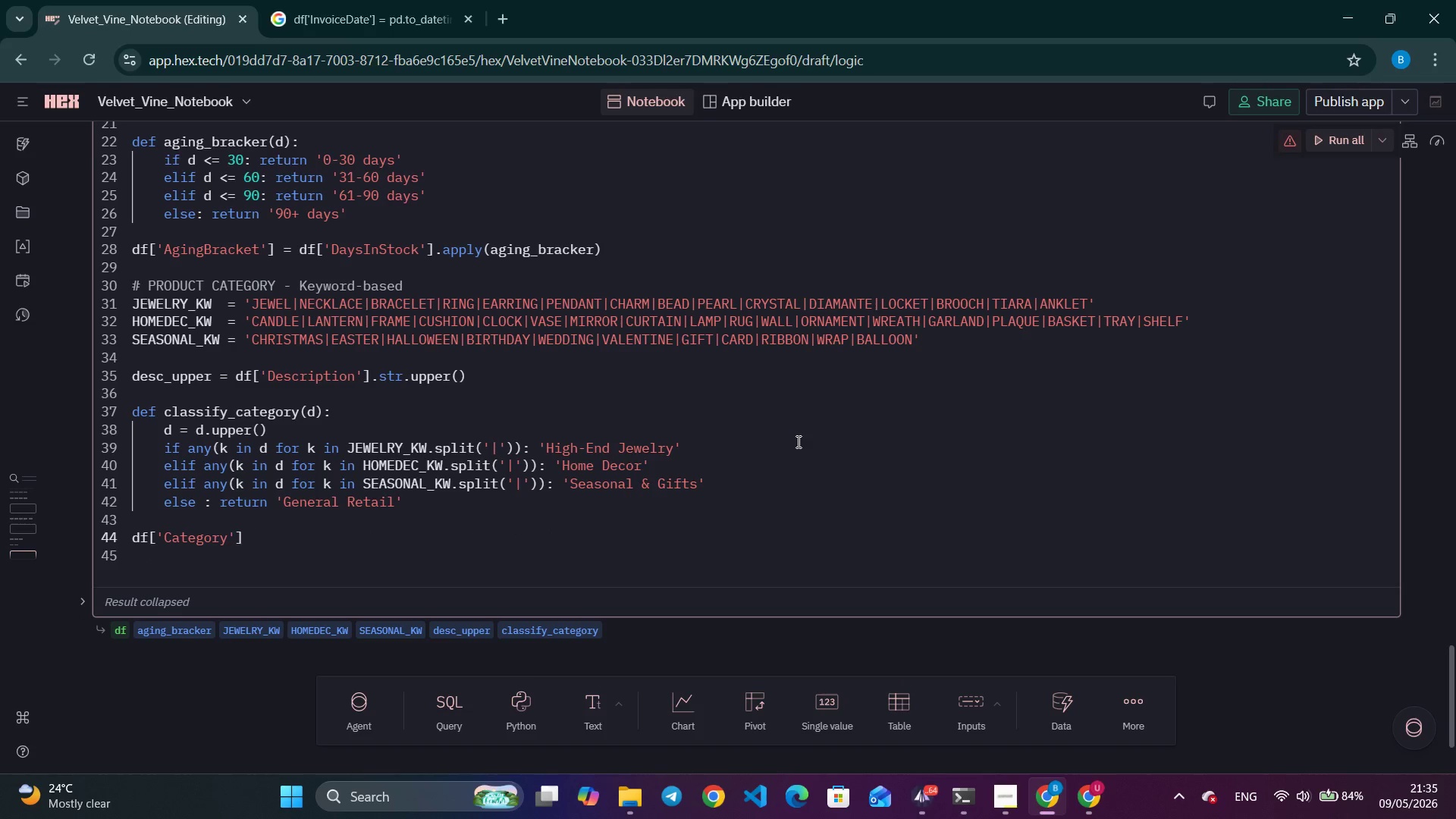 
key(Equal)
 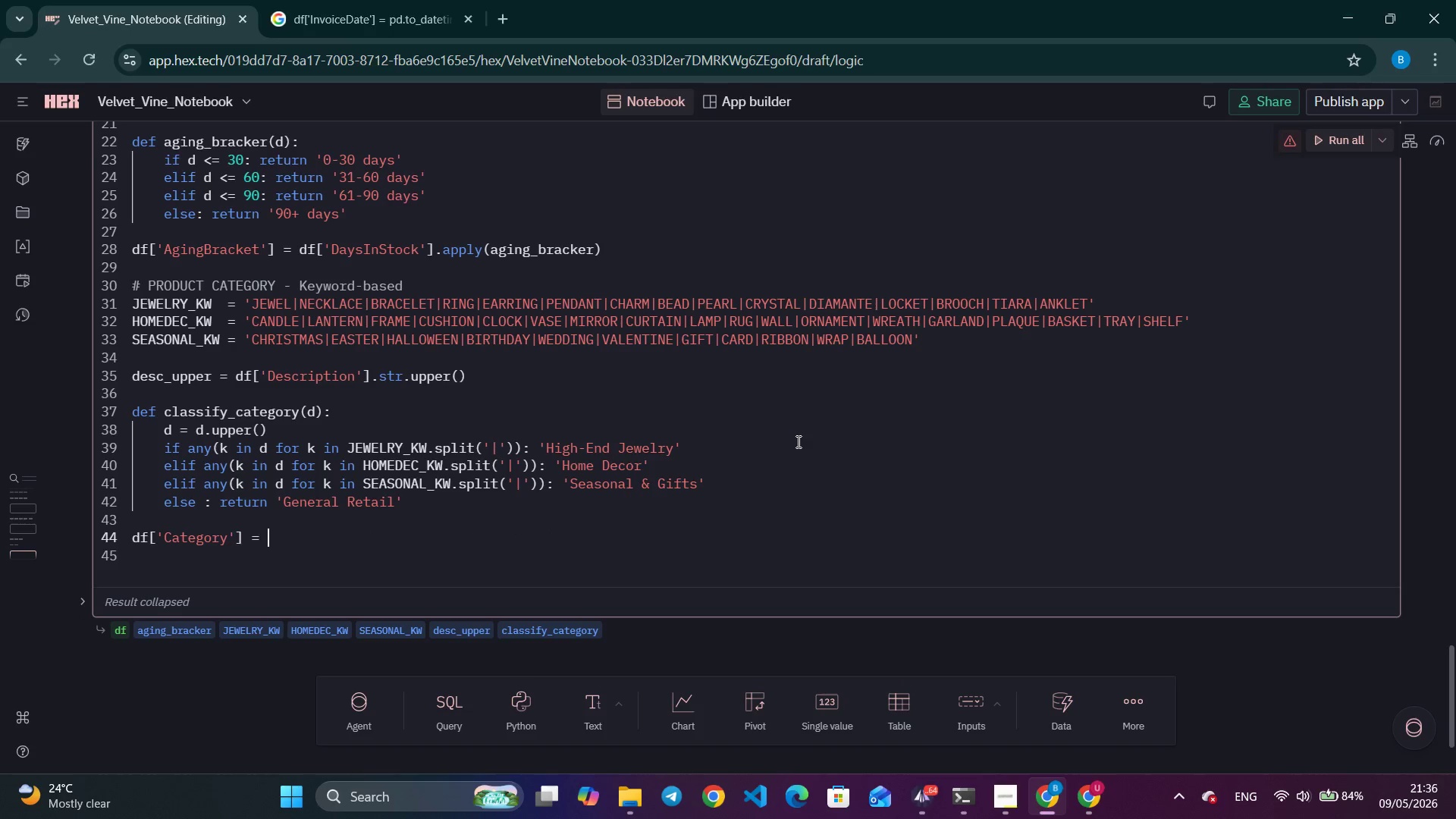 
key(Space)
 